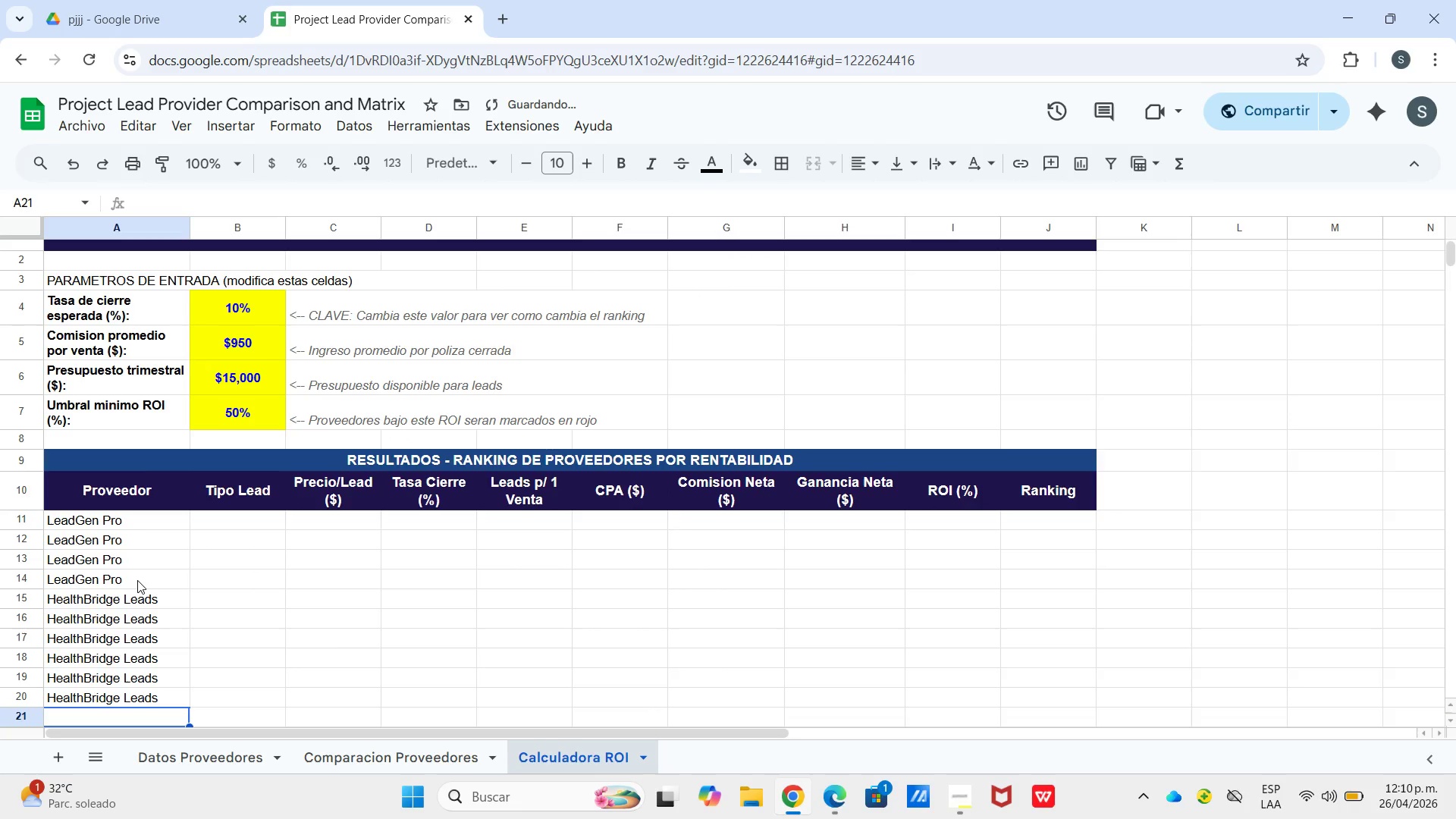 
key(Enter)
 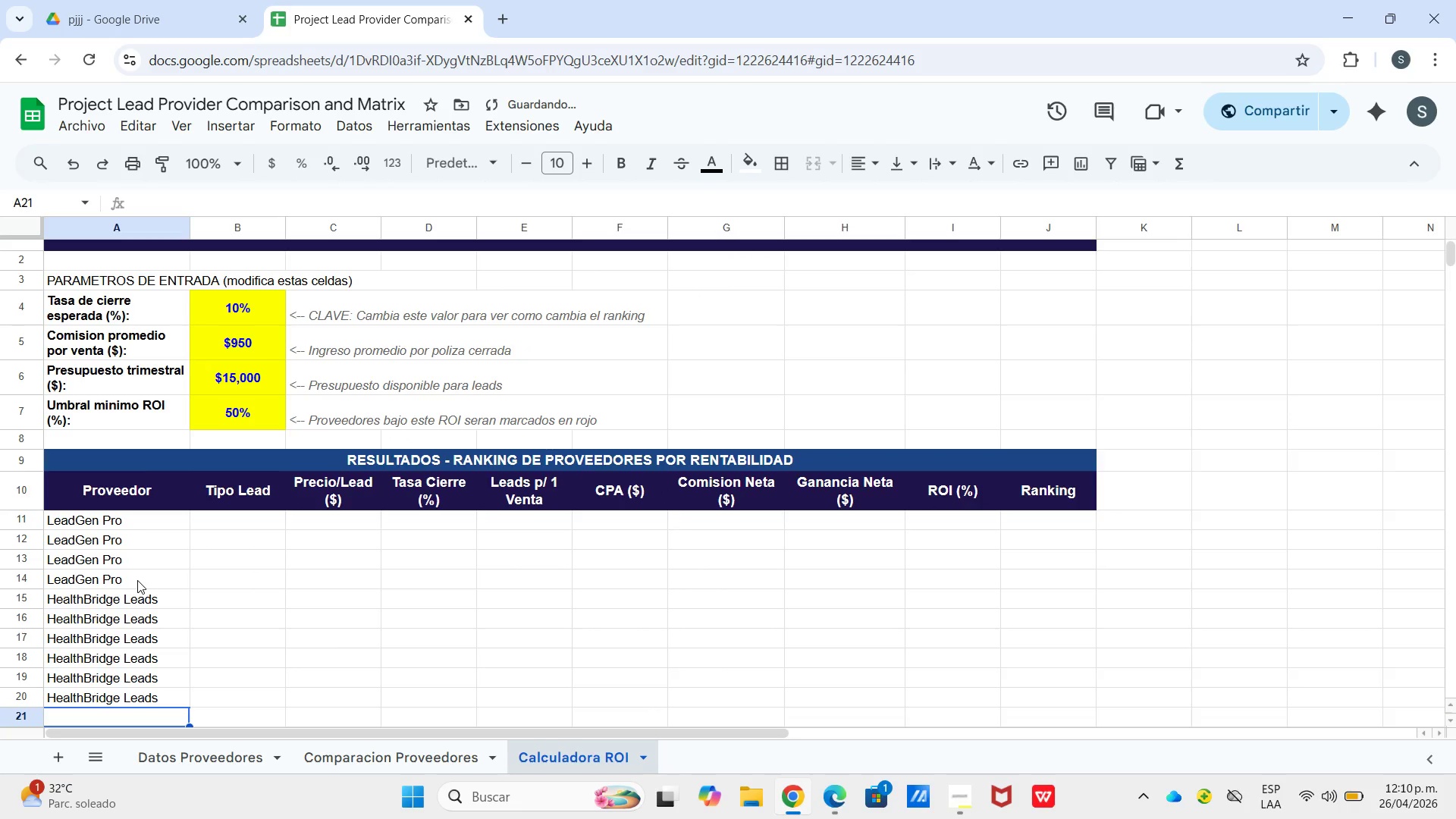 
type(SeniorReach Media)
 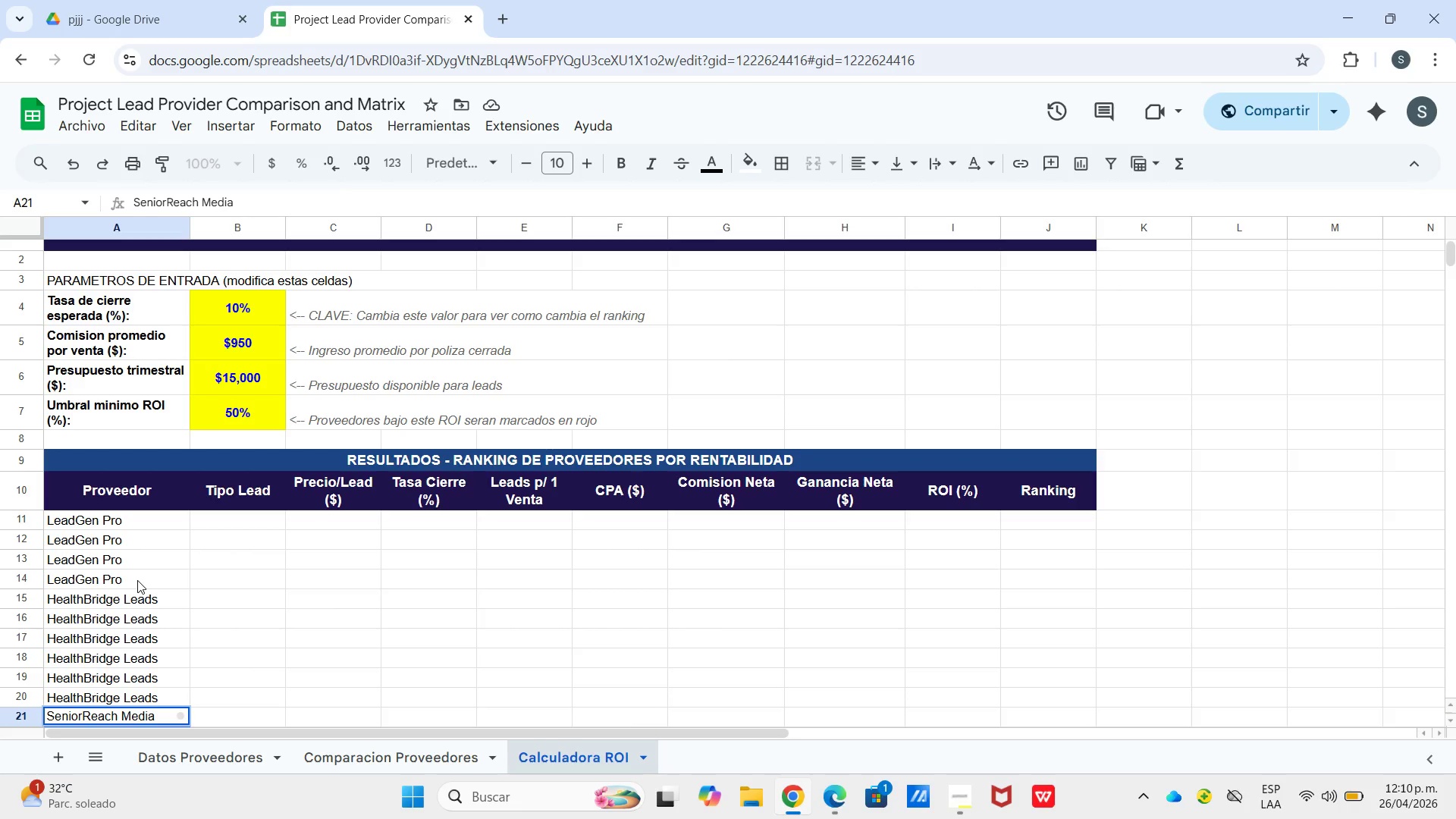 
key(Enter)
 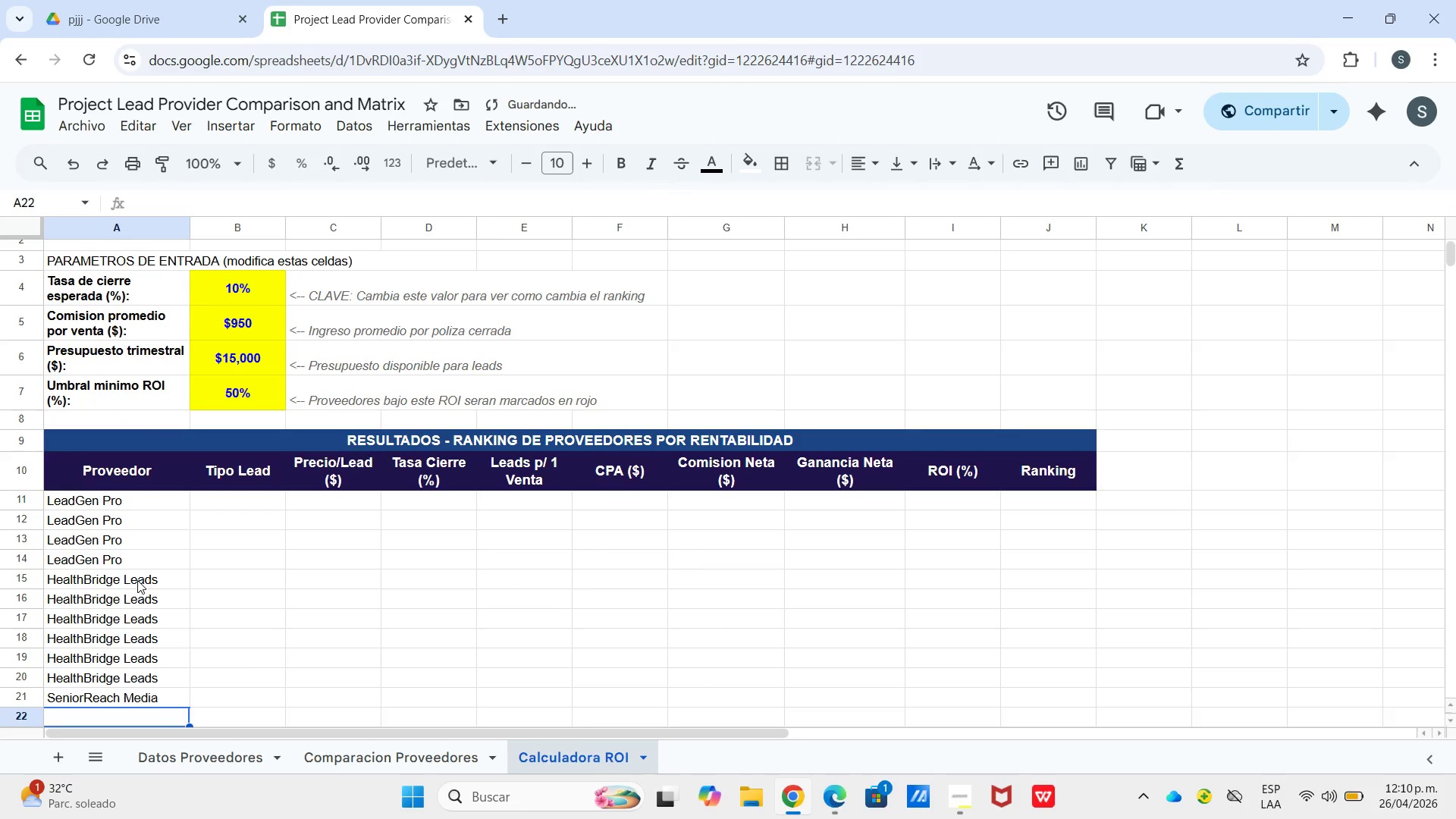 
key(Shift+S)
 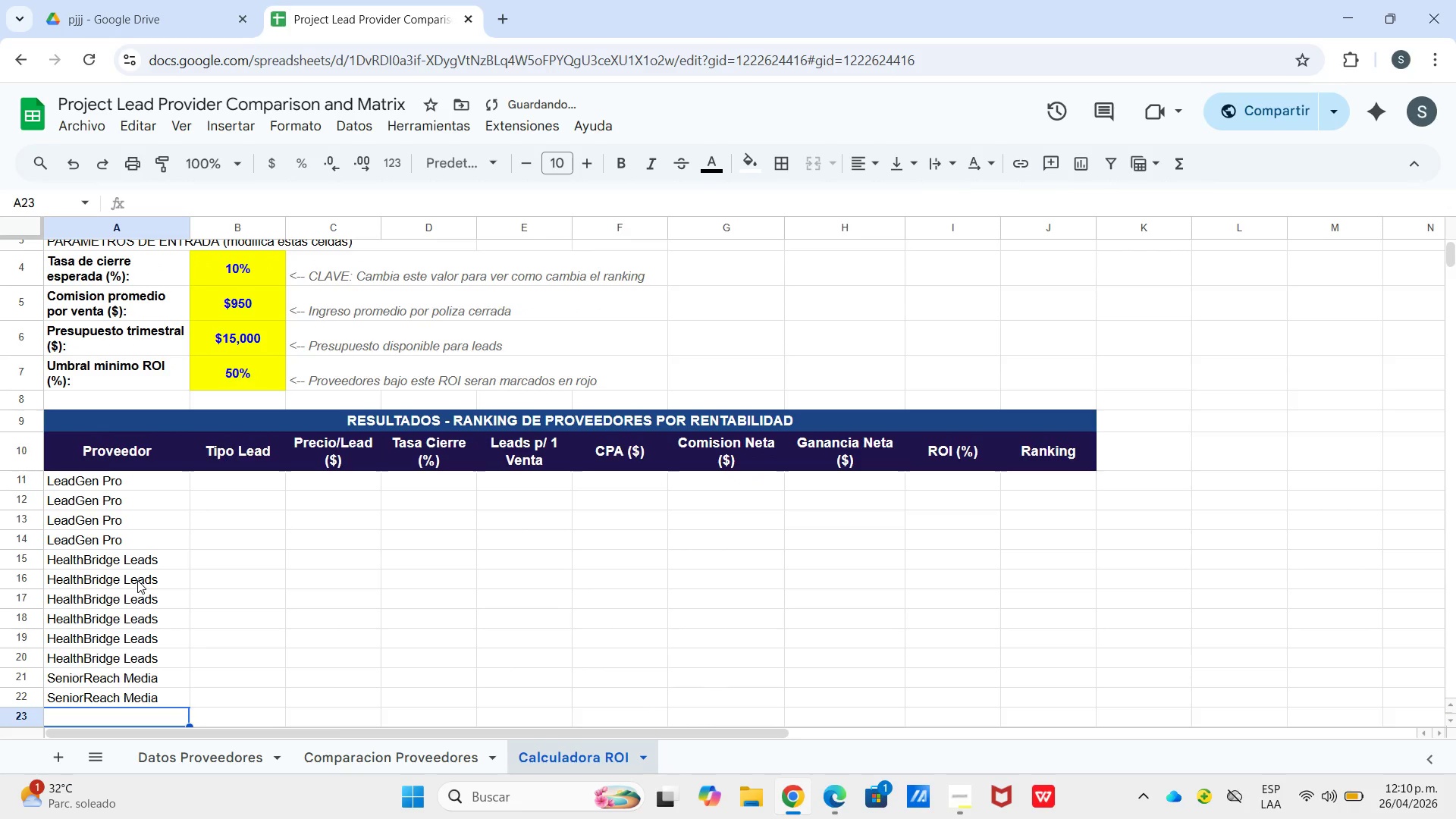 
key(Enter)
 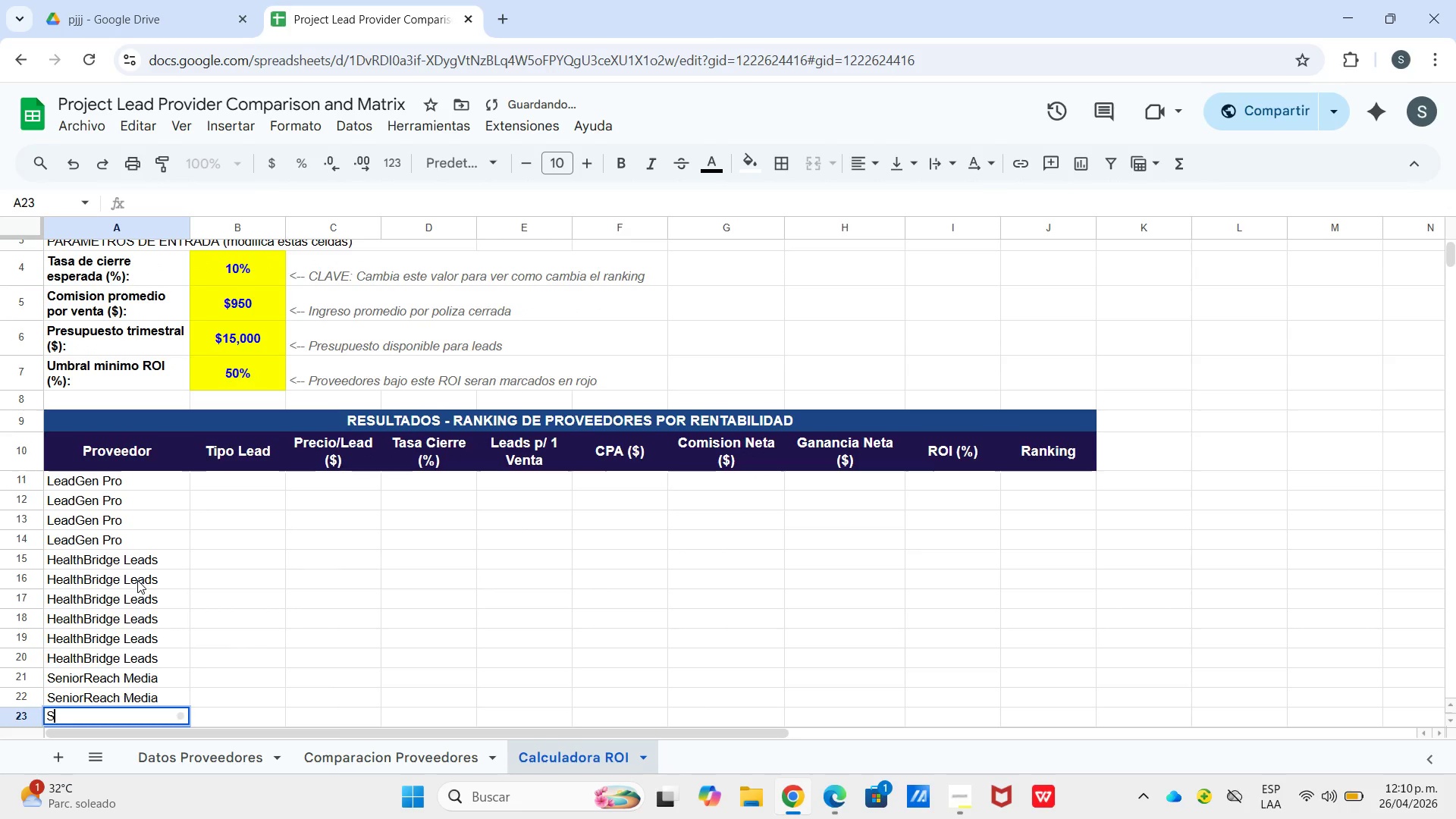 
key(Shift+ShiftLeft)
 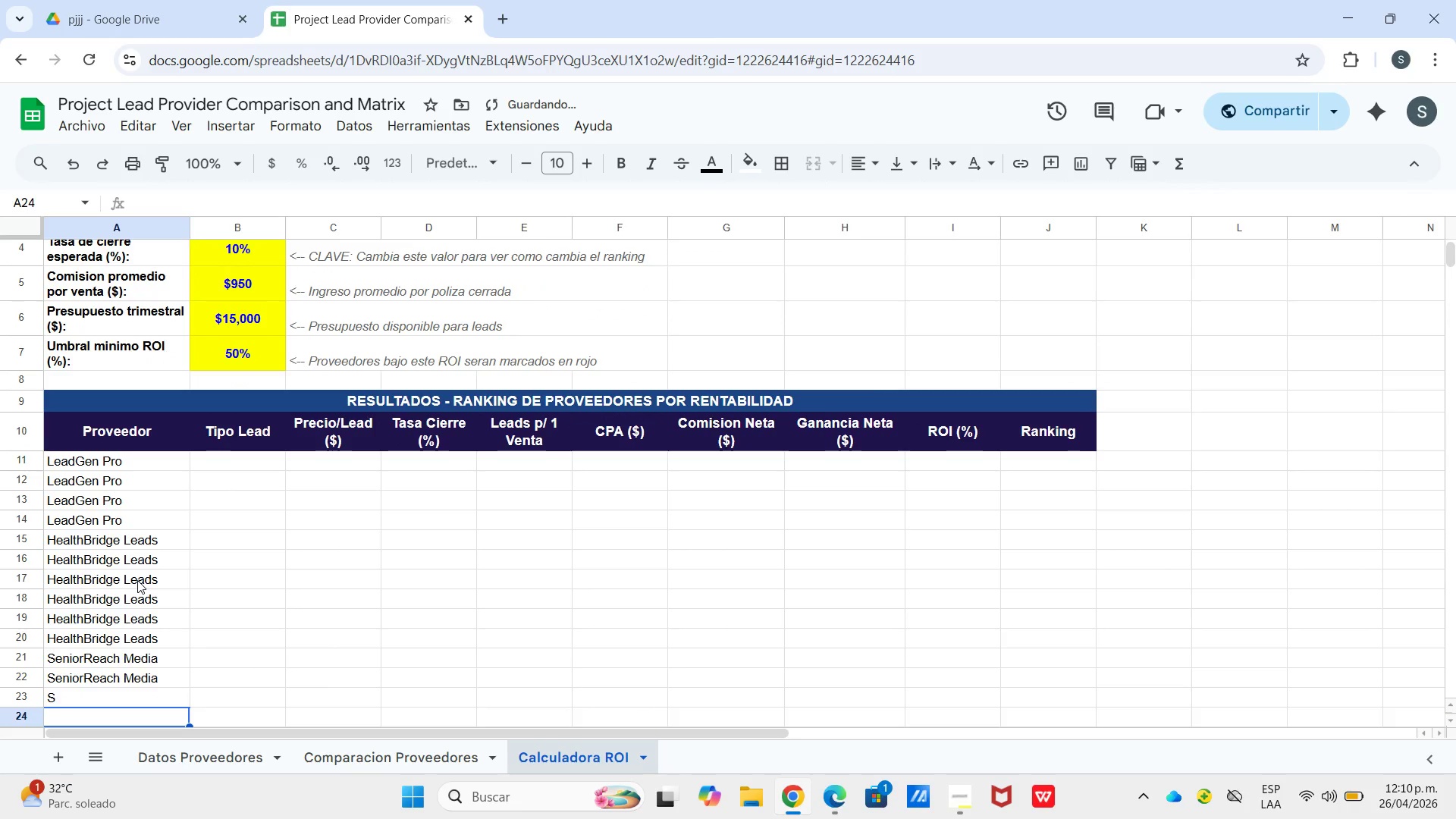 
key(Shift+S)
 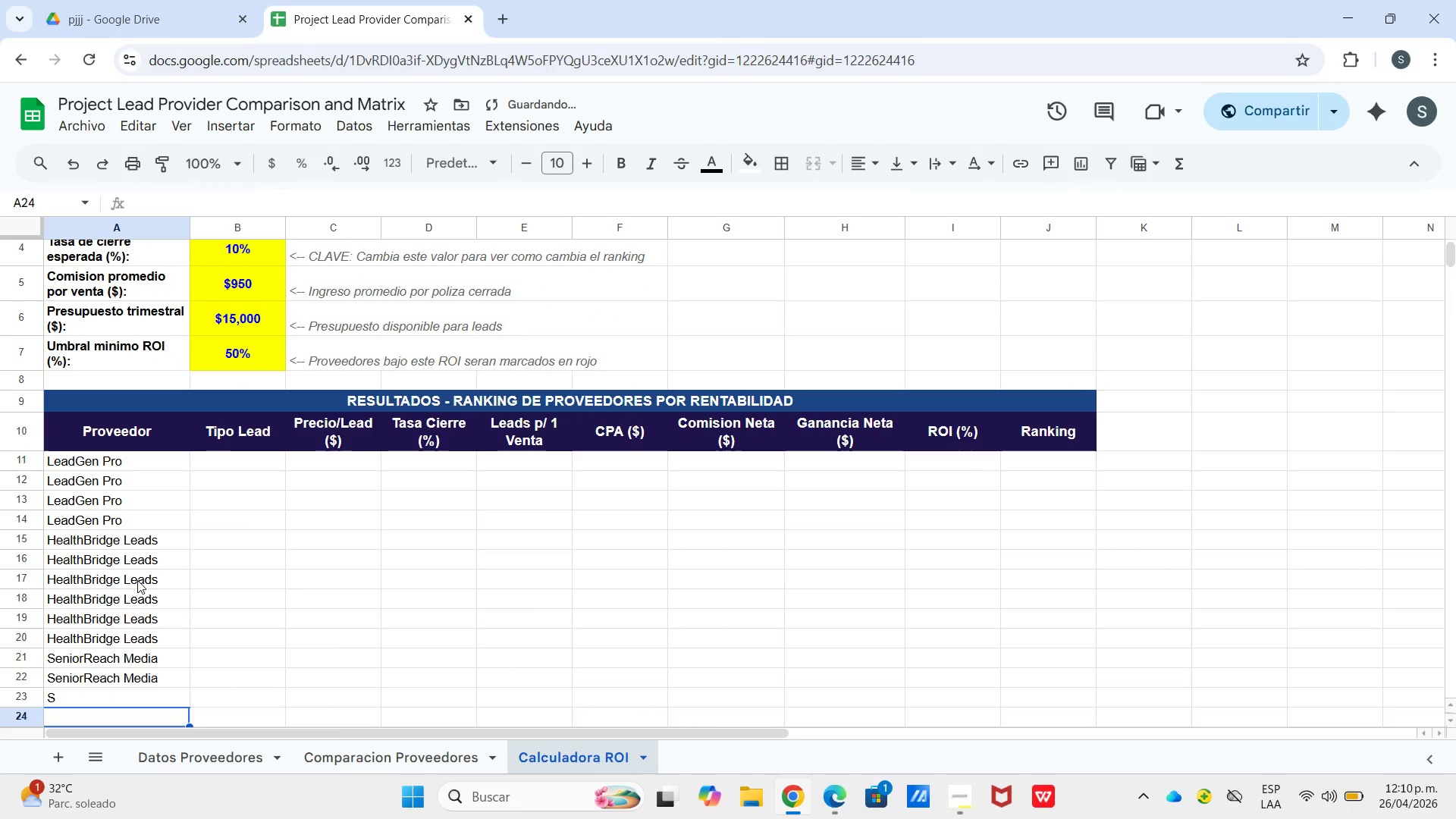 
key(Enter)
 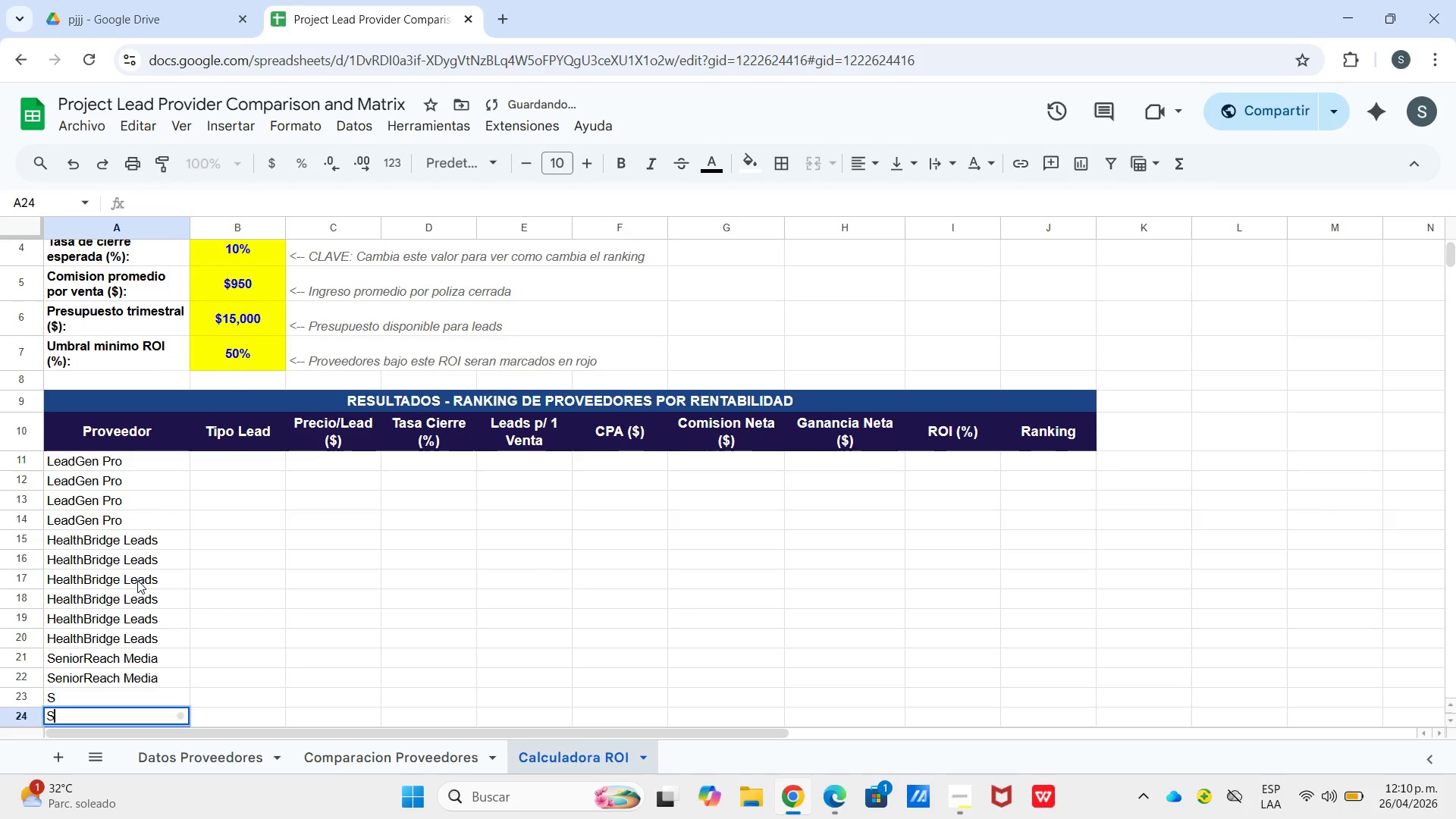 
key(Shift+ShiftLeft)
 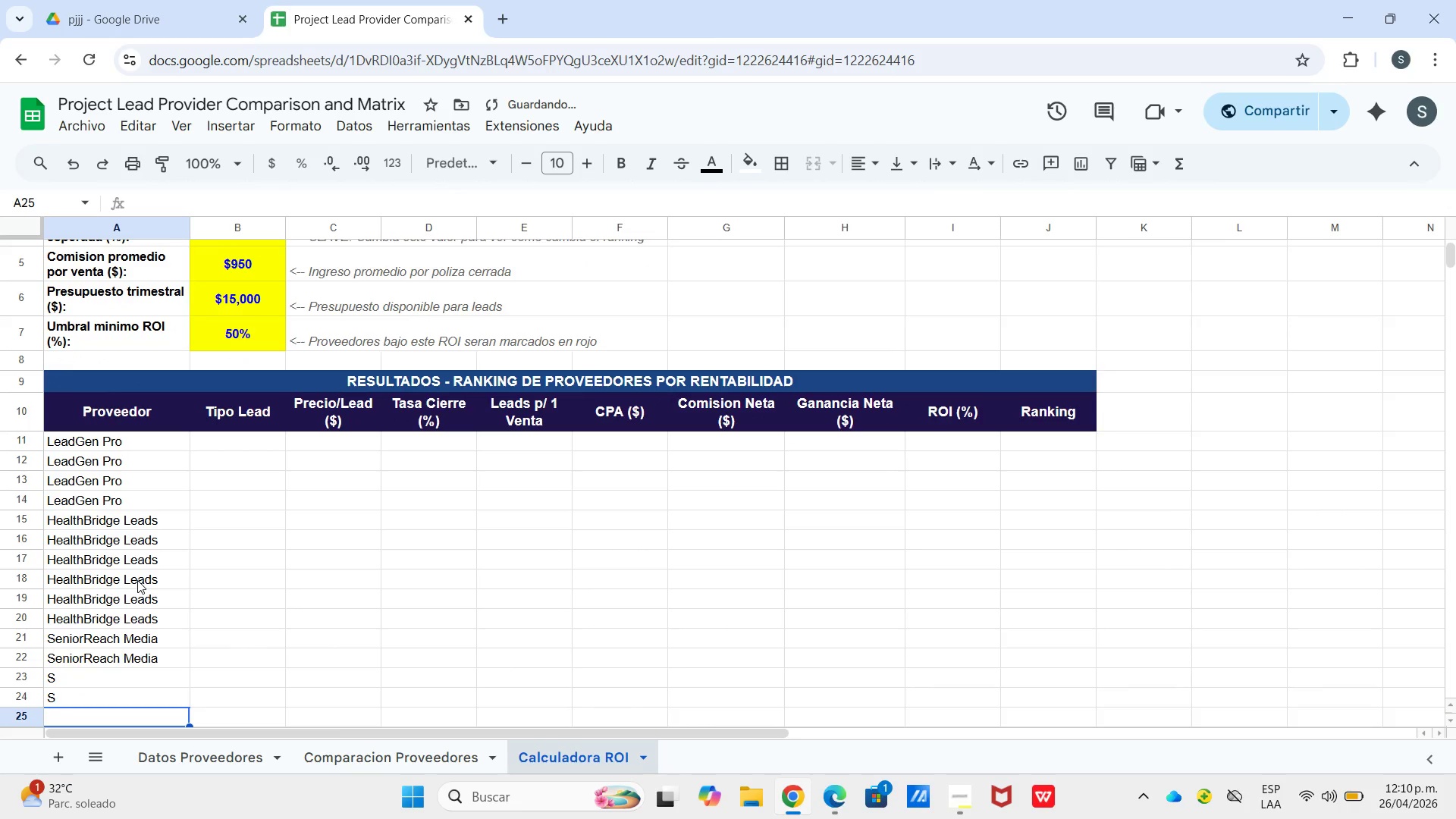 
key(Shift+S)
 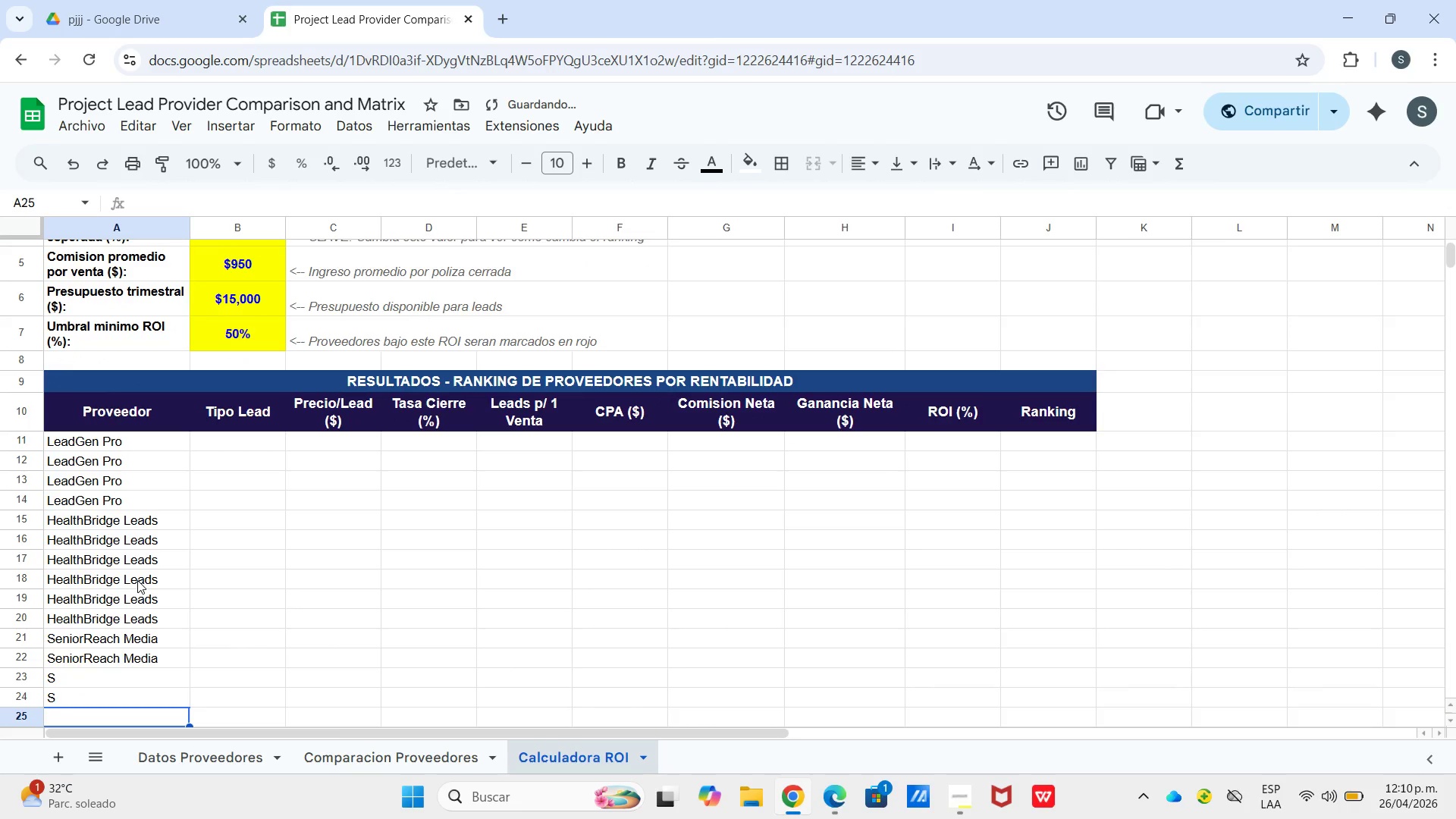 
key(Enter)
 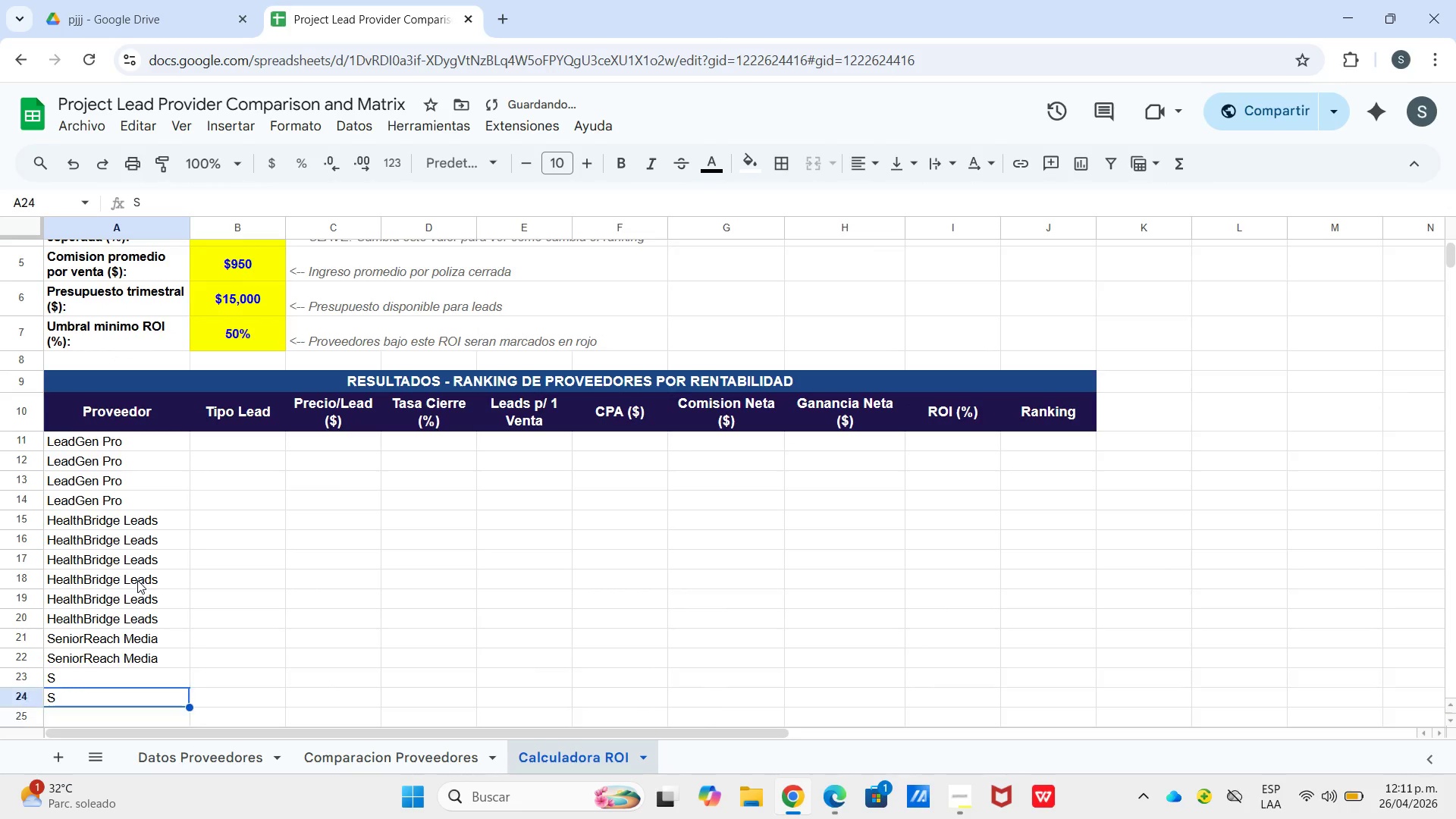 
key(ArrowUp)
 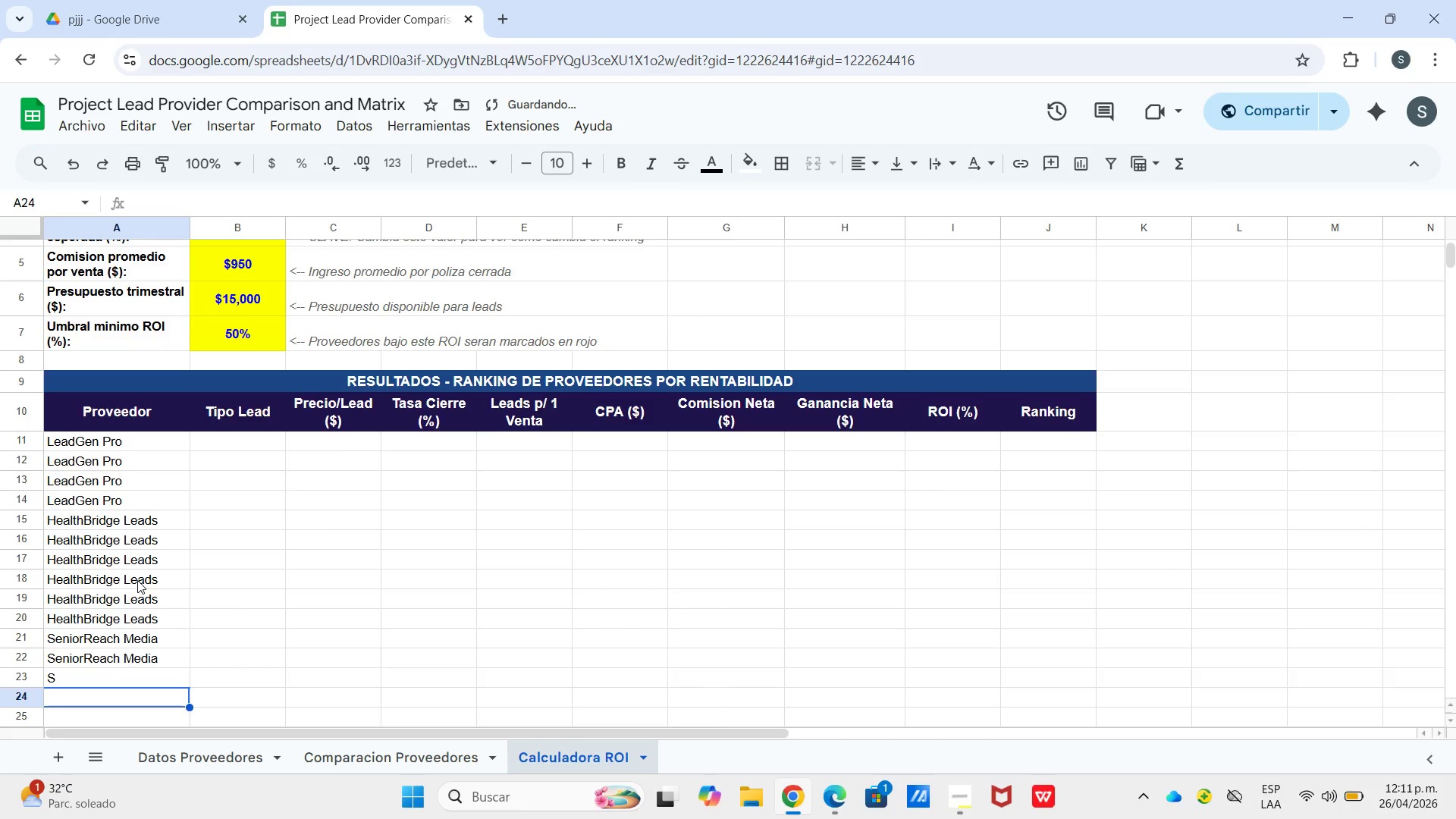 
key(Backspace)
 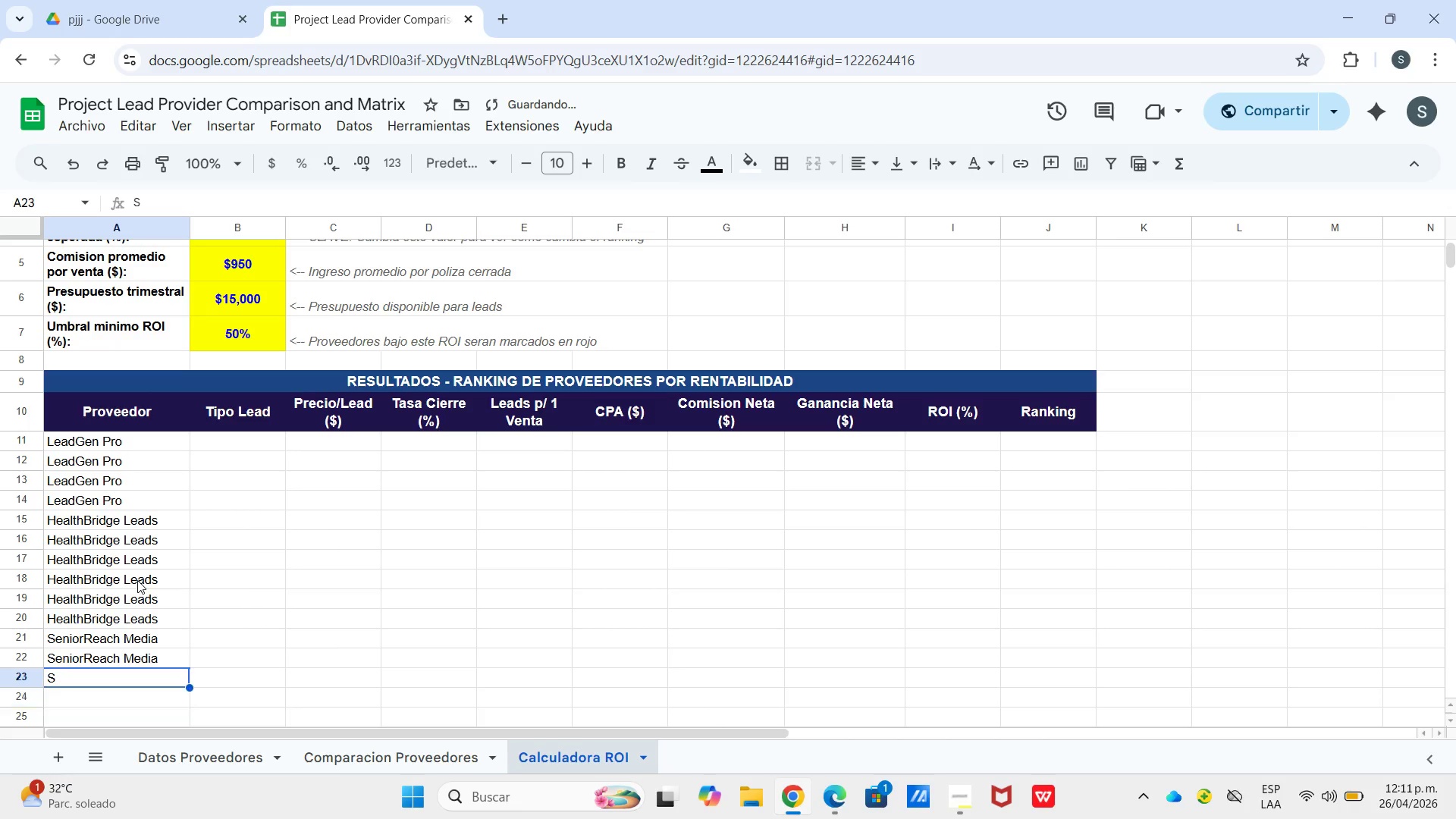 
key(ArrowUp)
 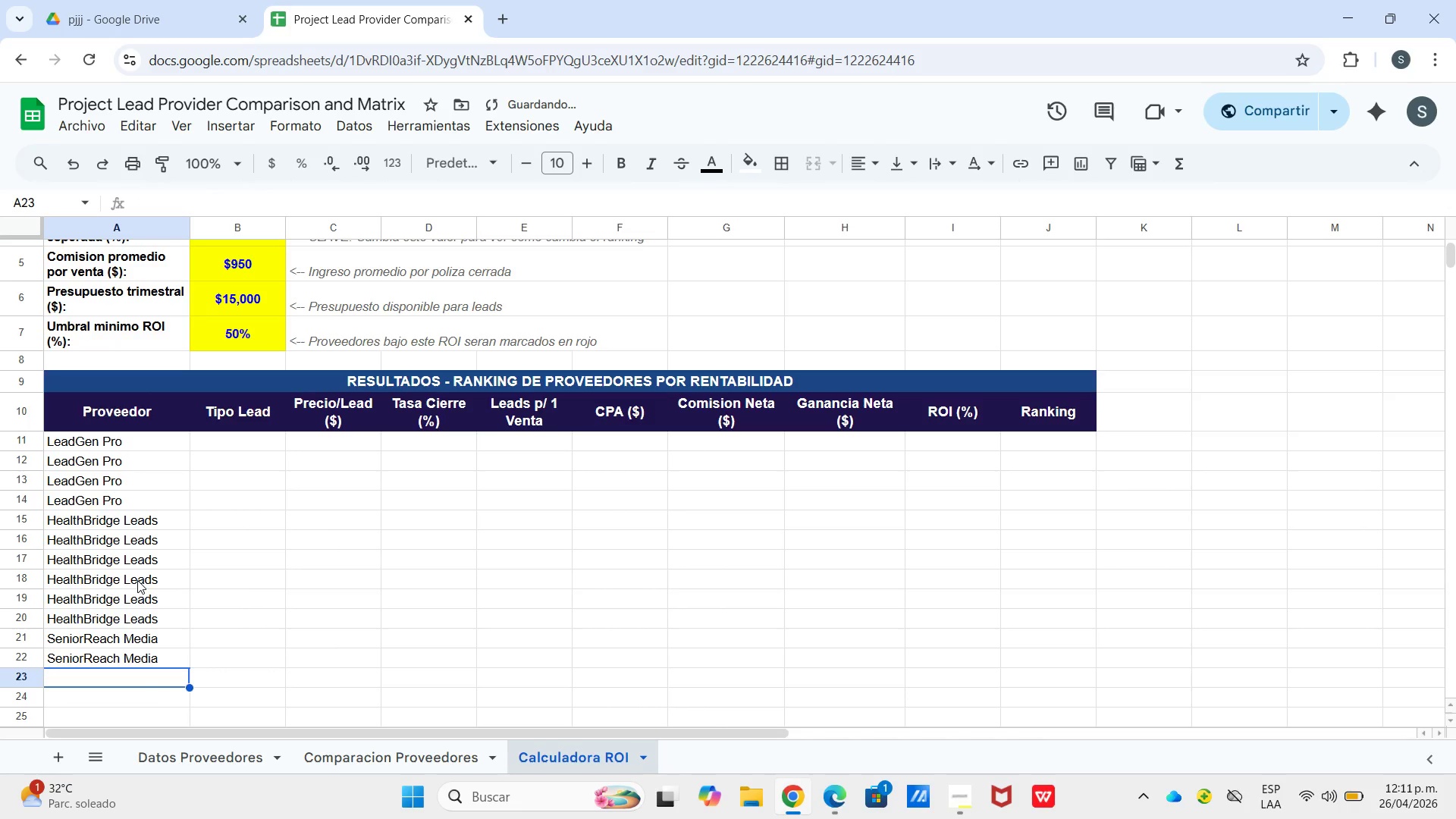 
key(Backspace)
 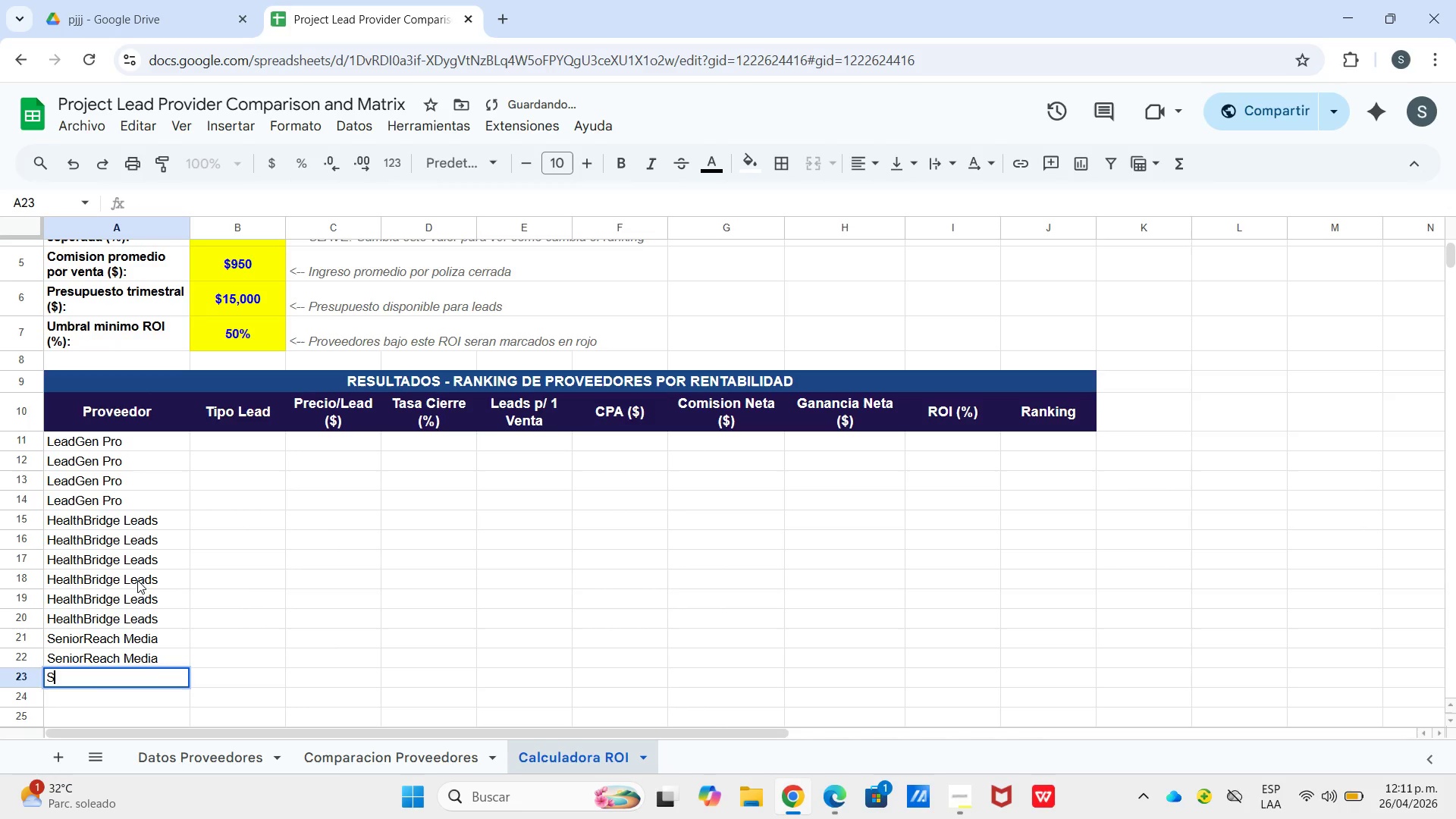 
key(Shift+S)
 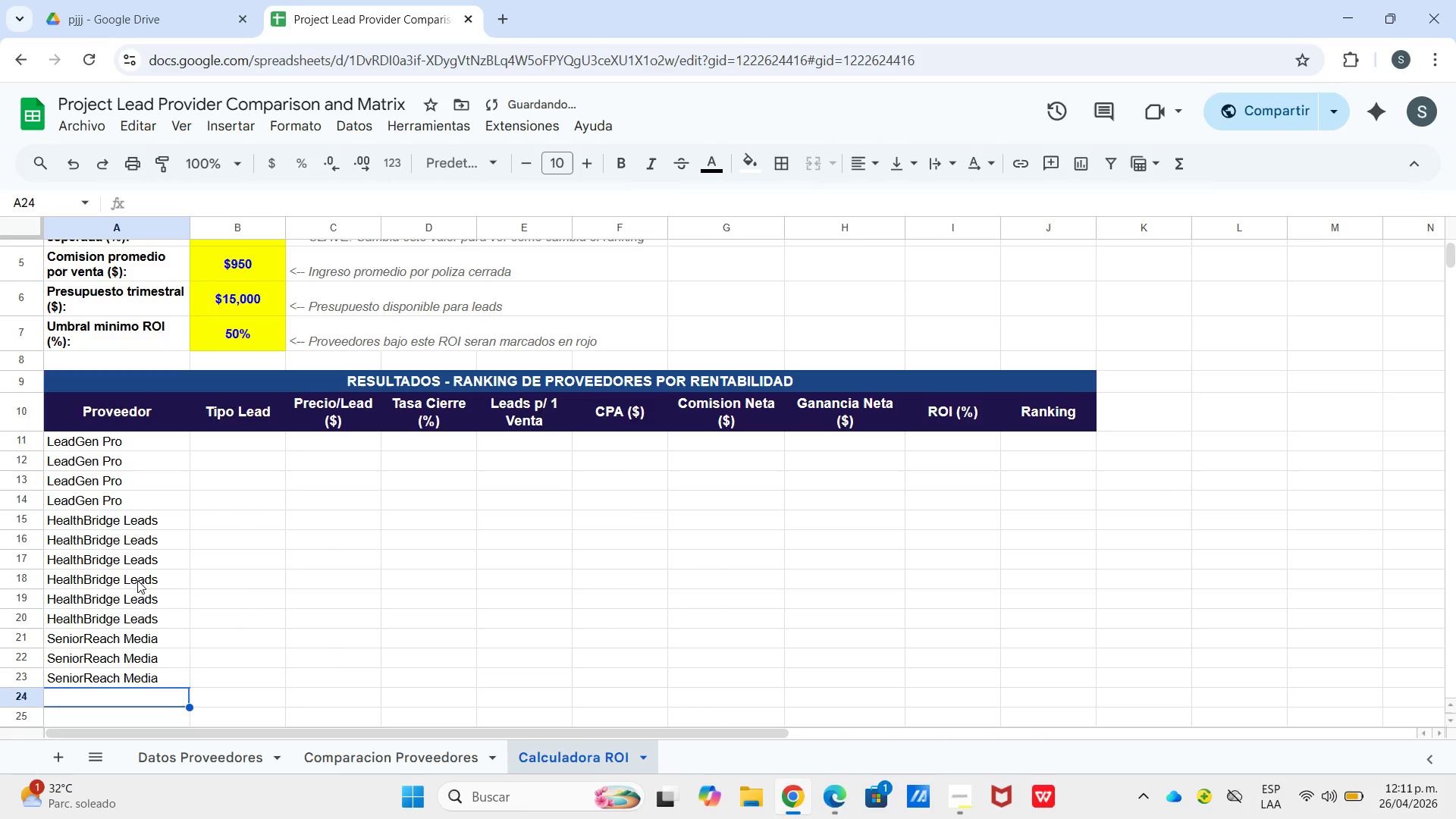 
key(Enter)
 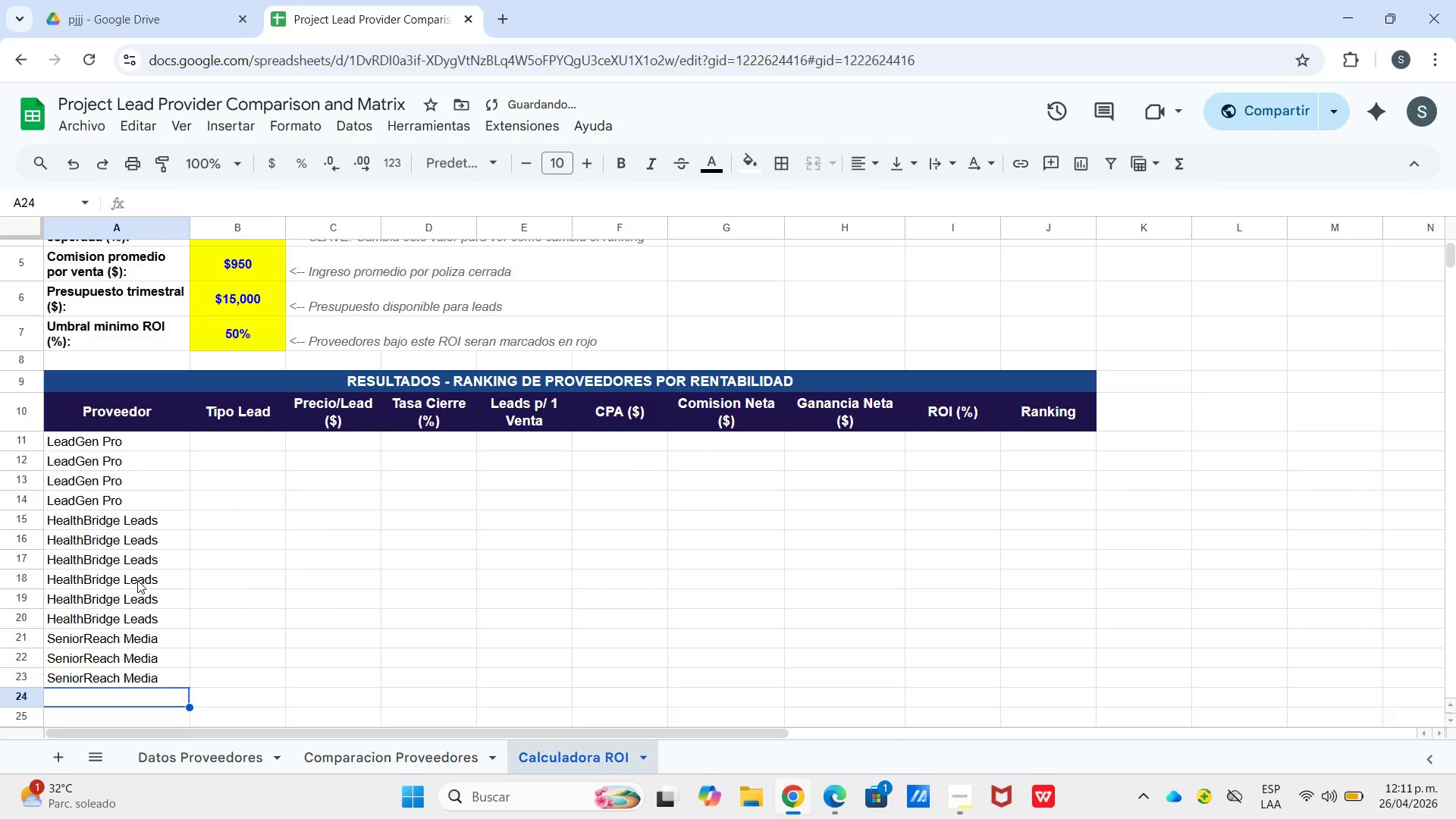 
key(Shift+S)
 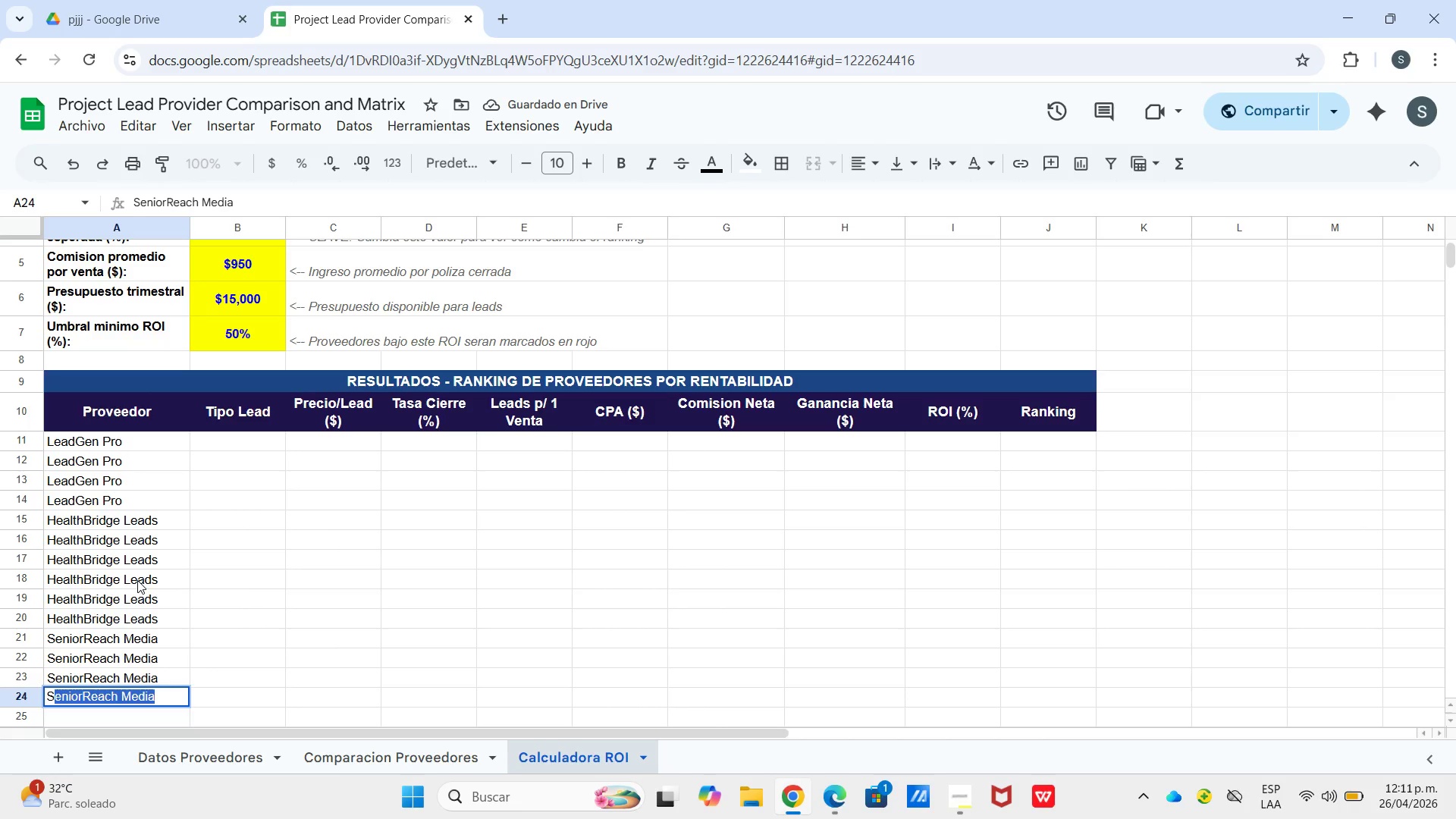 
key(Enter)
 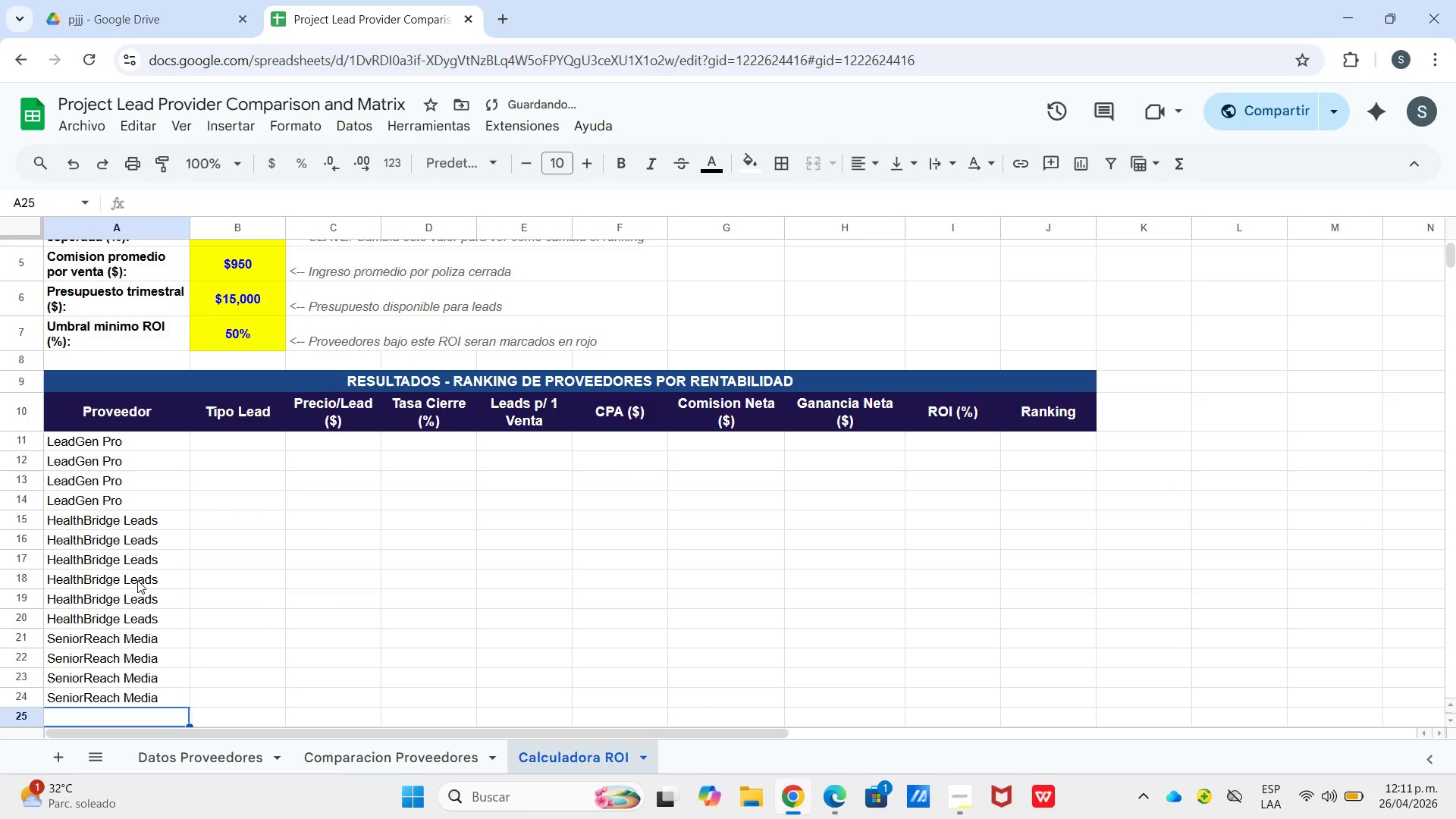 
key(Shift+S)
 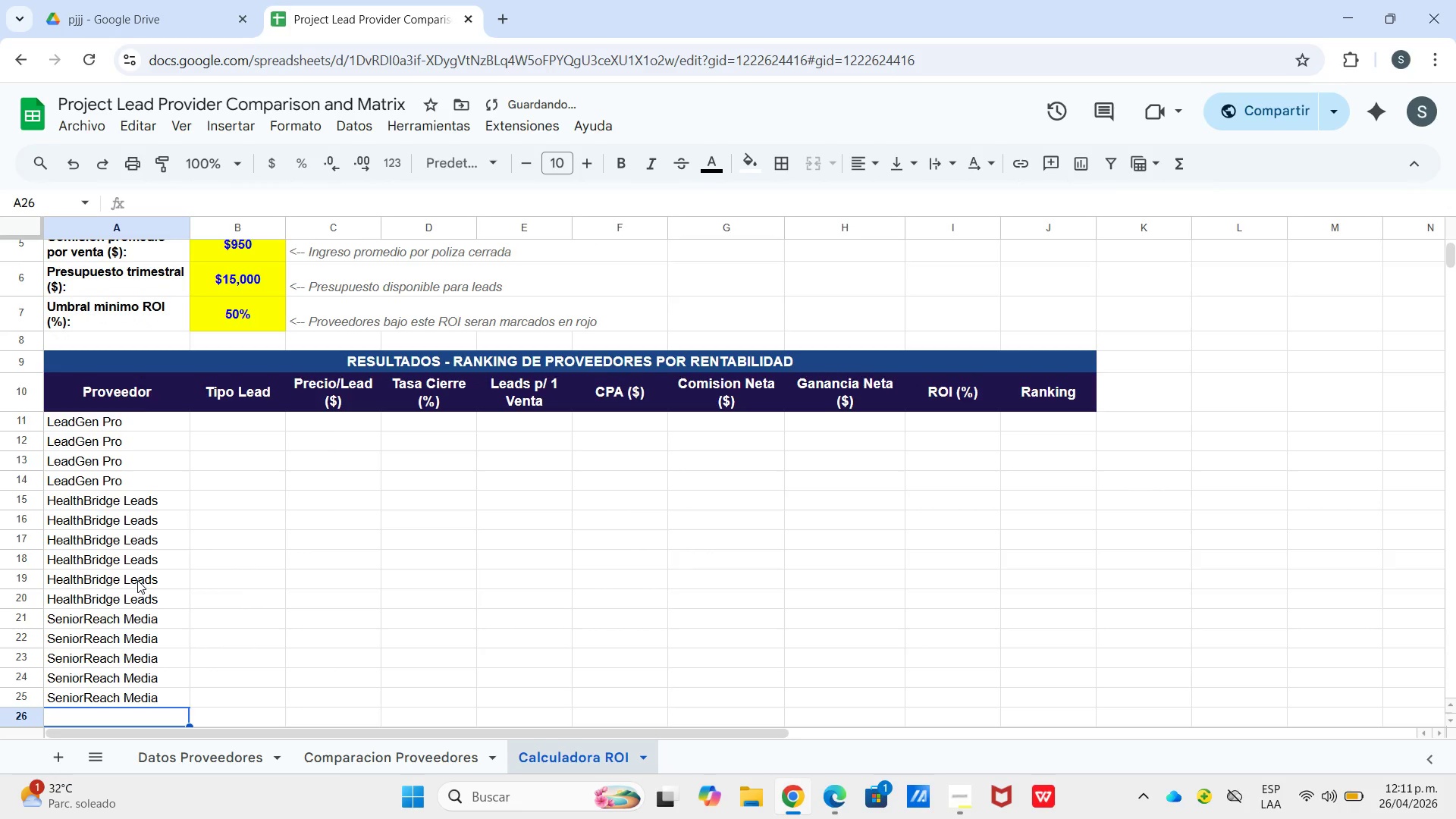 
key(Enter)
 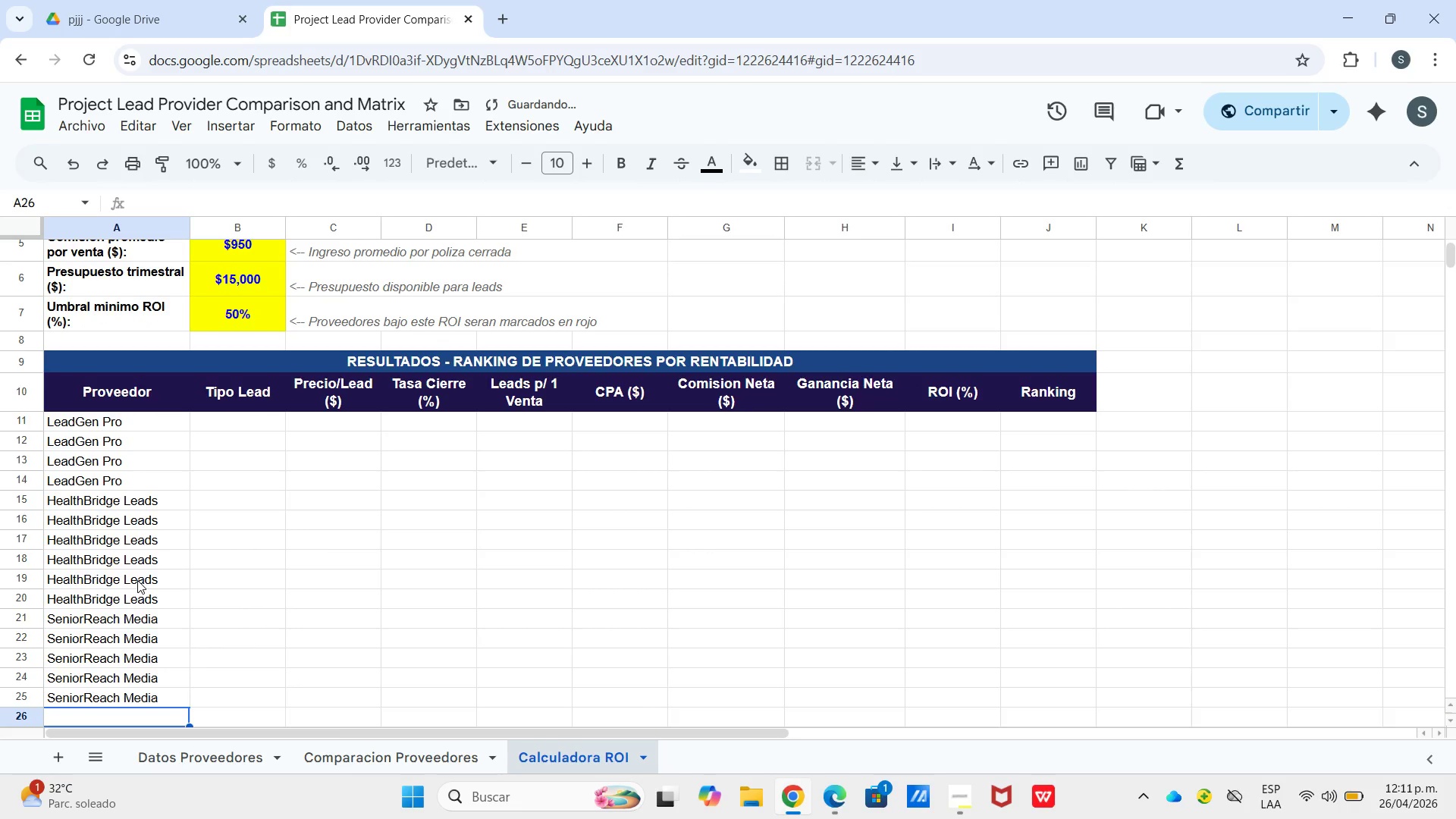 
type(Dier)
key(Backspace)
type(re)
key(Backspace)
key(Backspace)
type(r)
key(Backspace)
key(Backspace)
type(rectConnect Leads)
 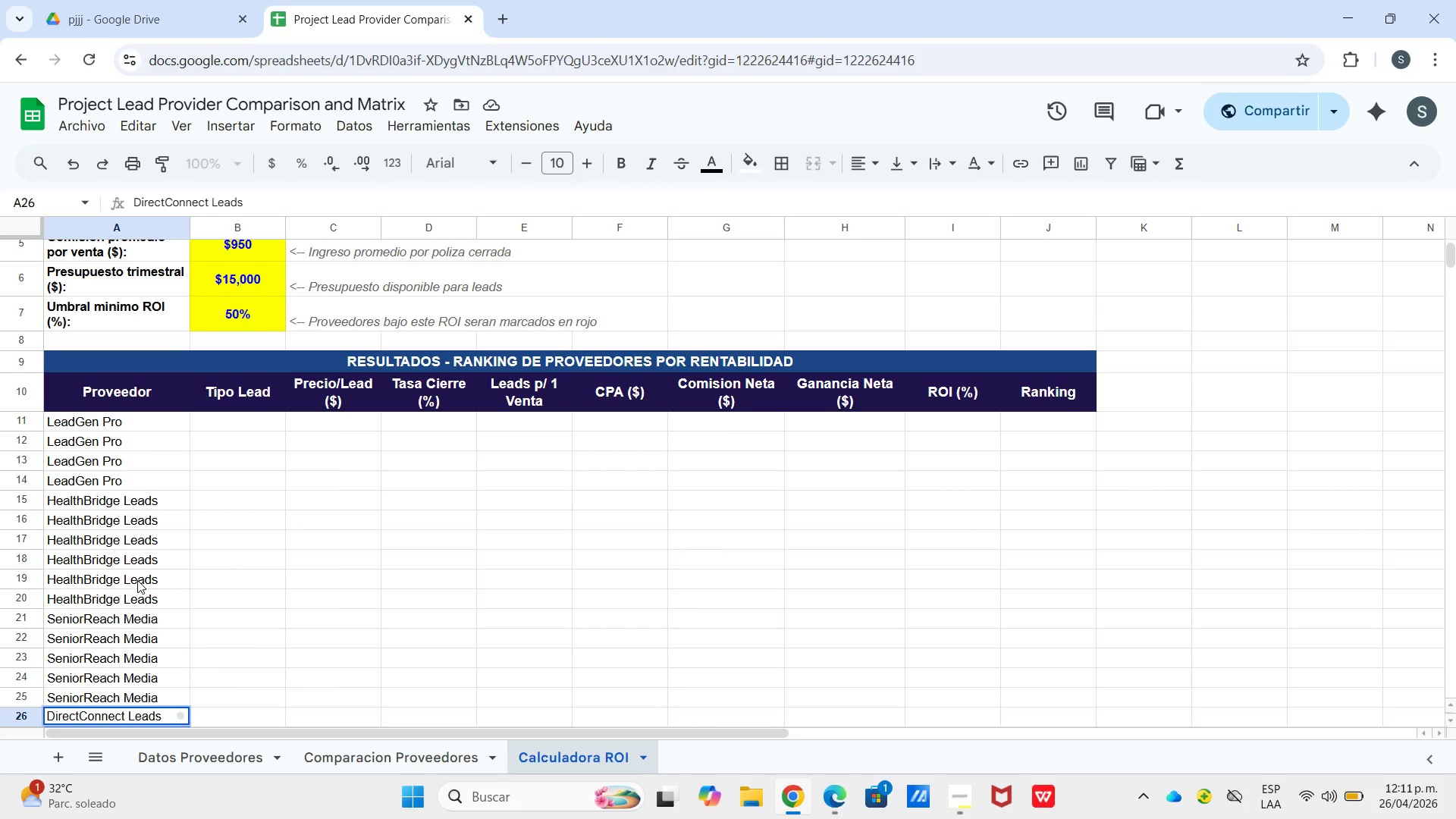 
key(Enter)
 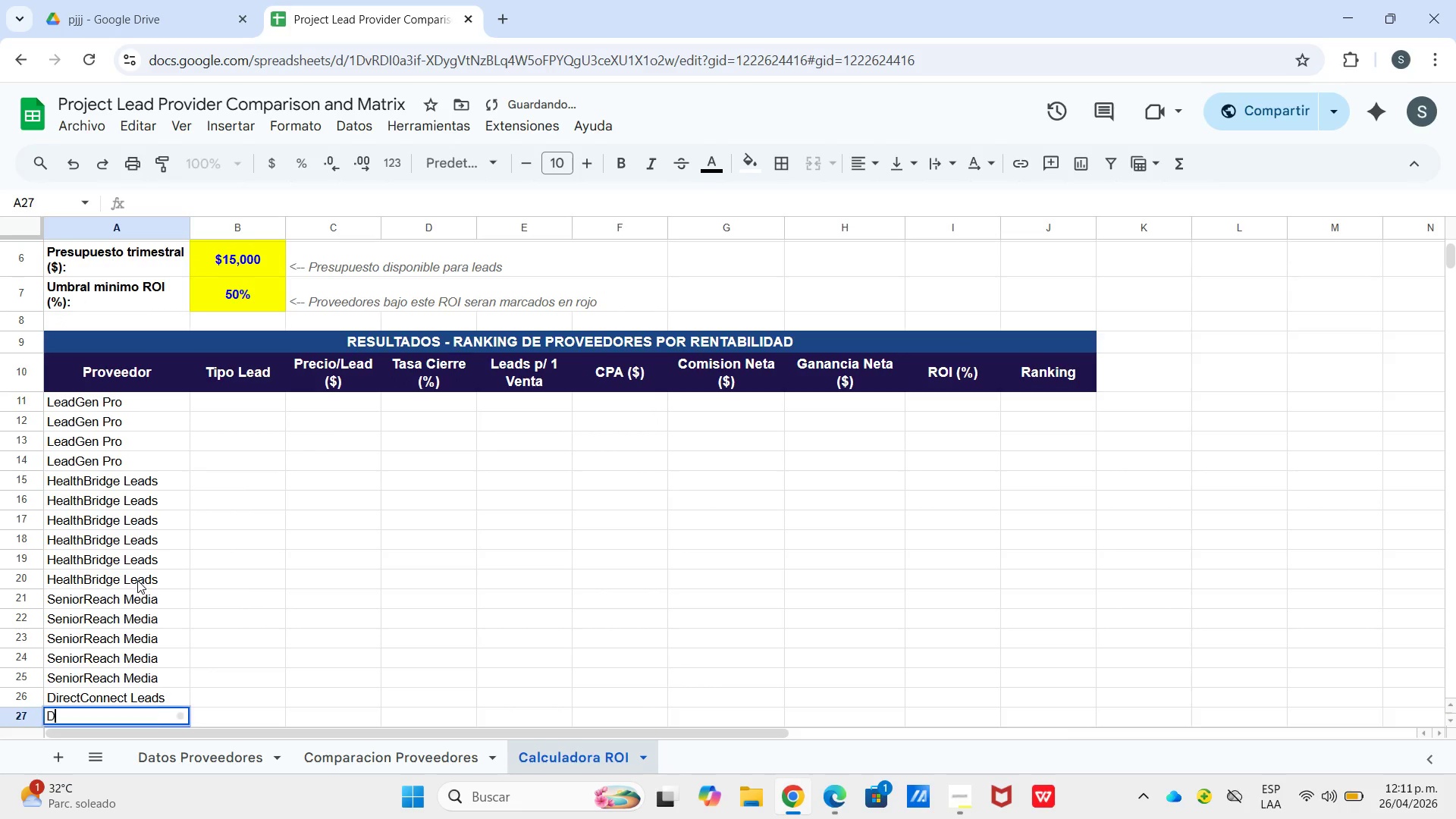 
key(Shift+D)
 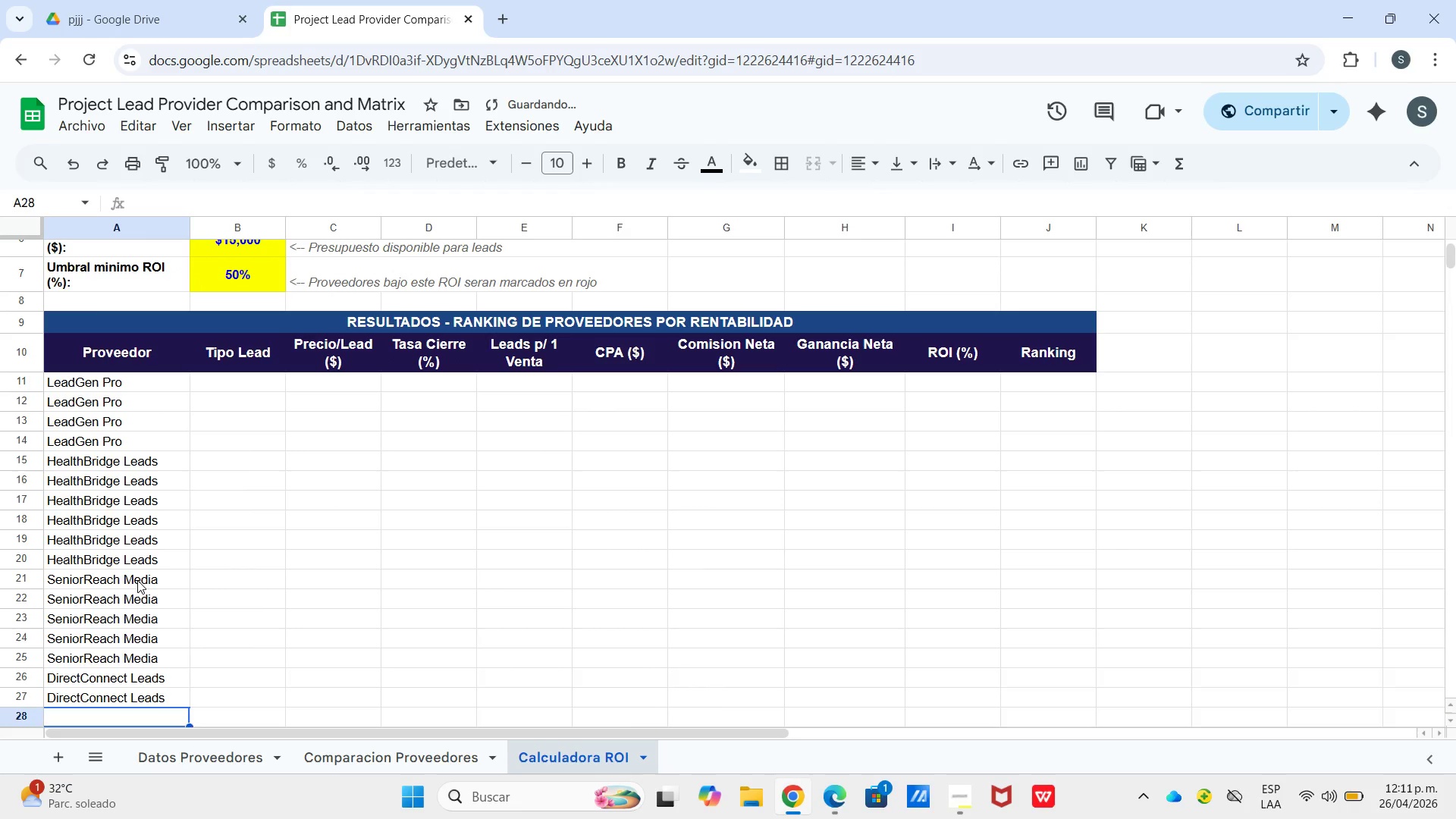 
key(Enter)
 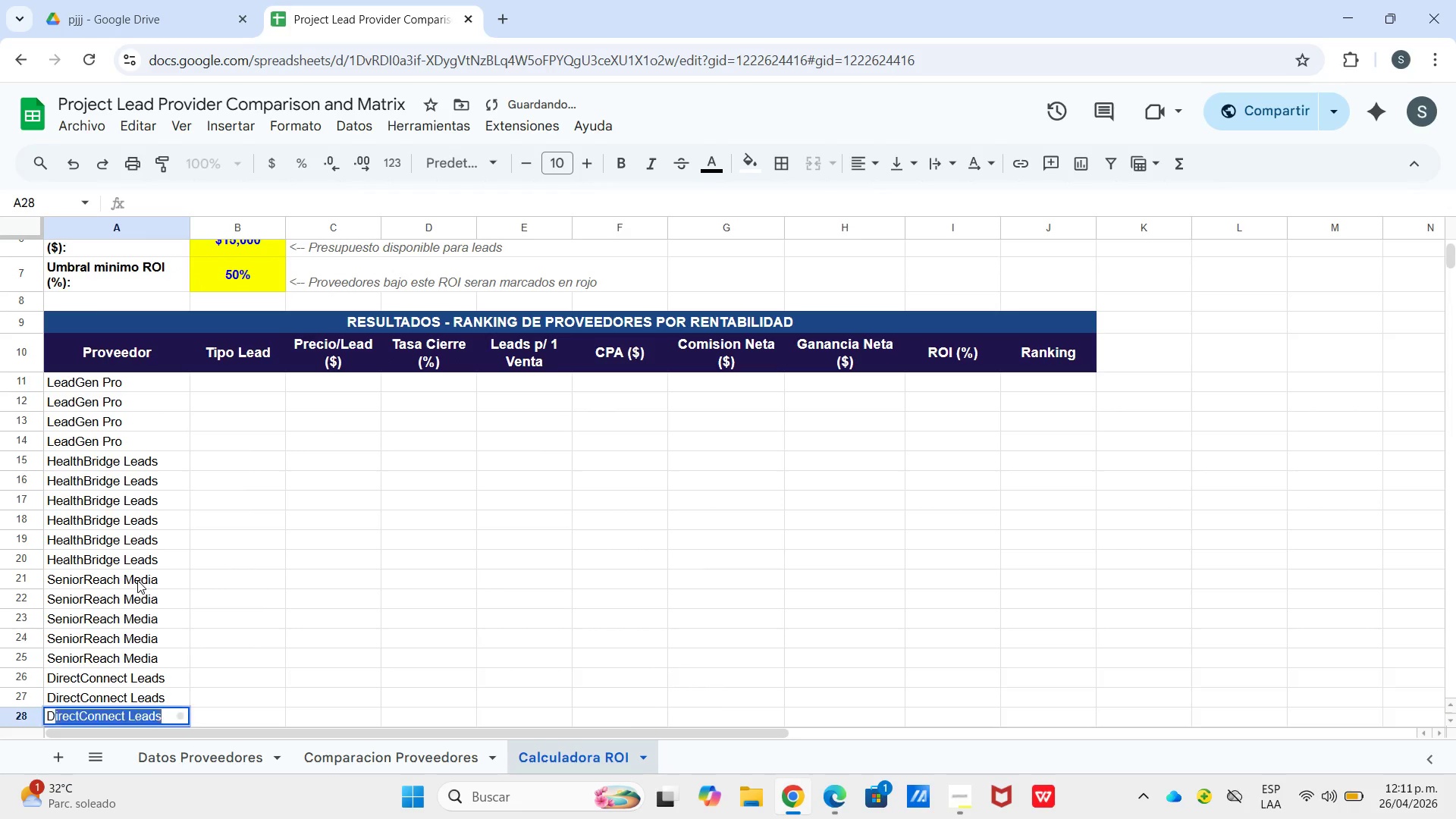 
key(Shift+ShiftLeft)
 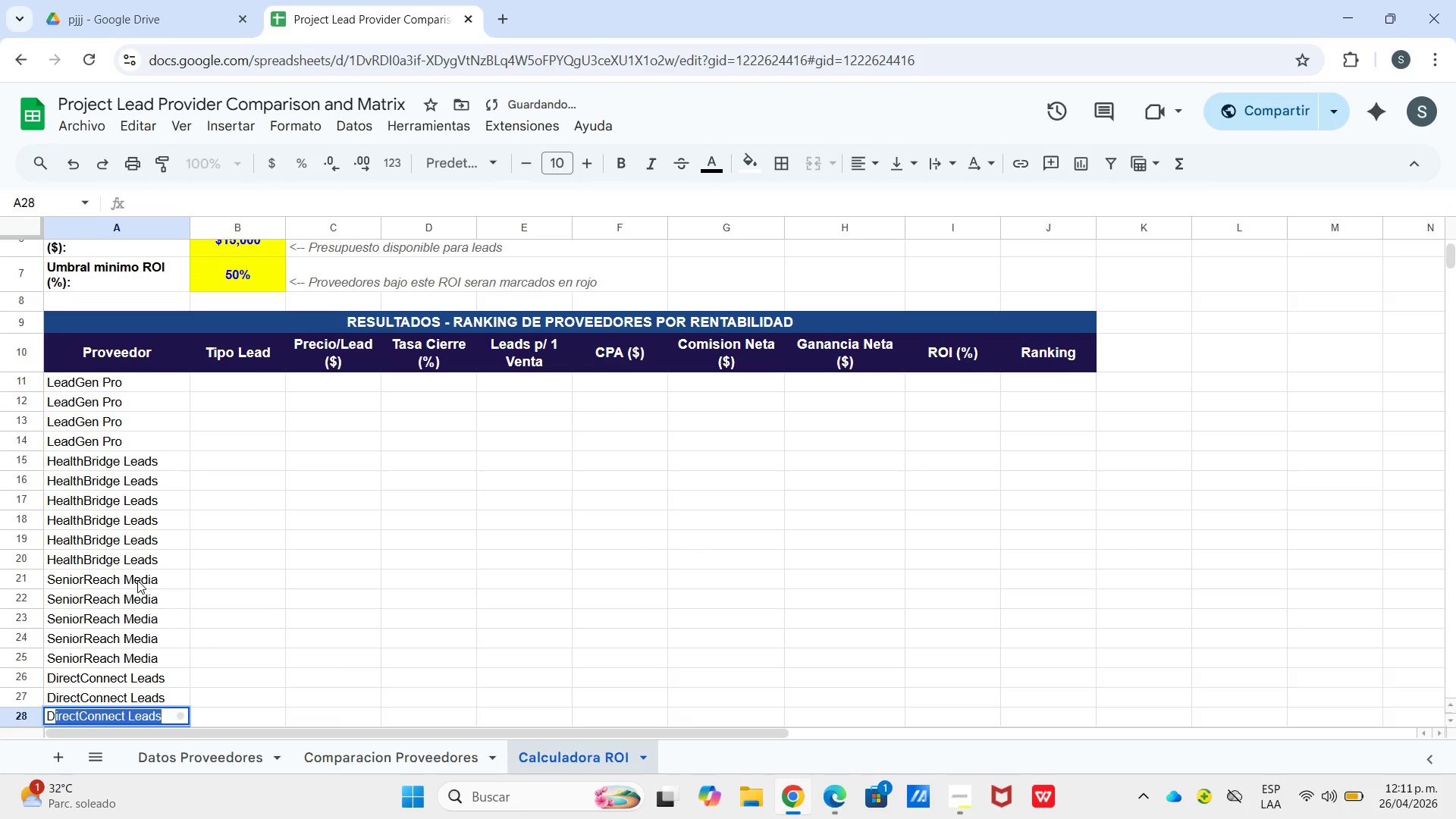 
key(Shift+D)
 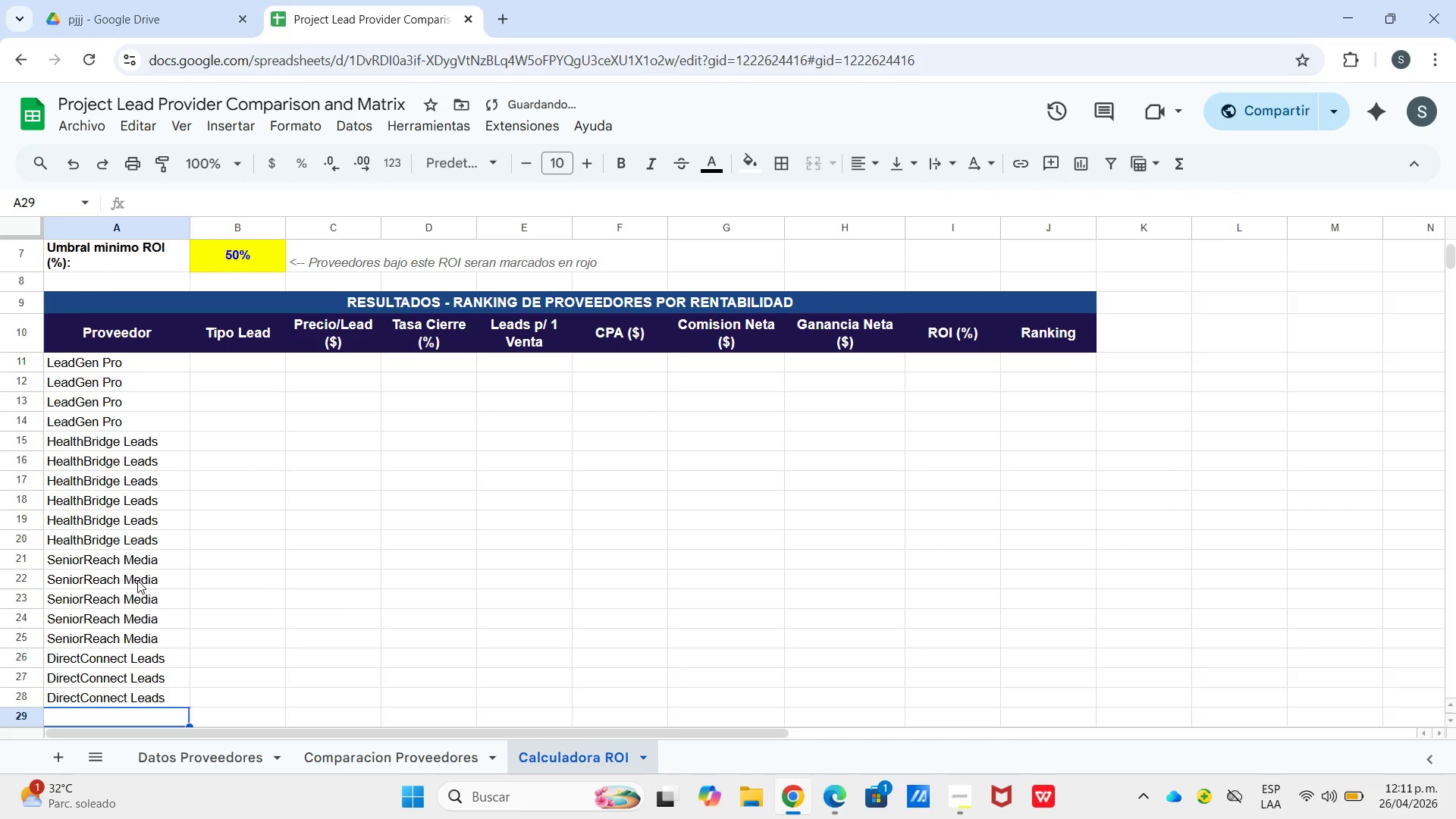 
key(Enter)
 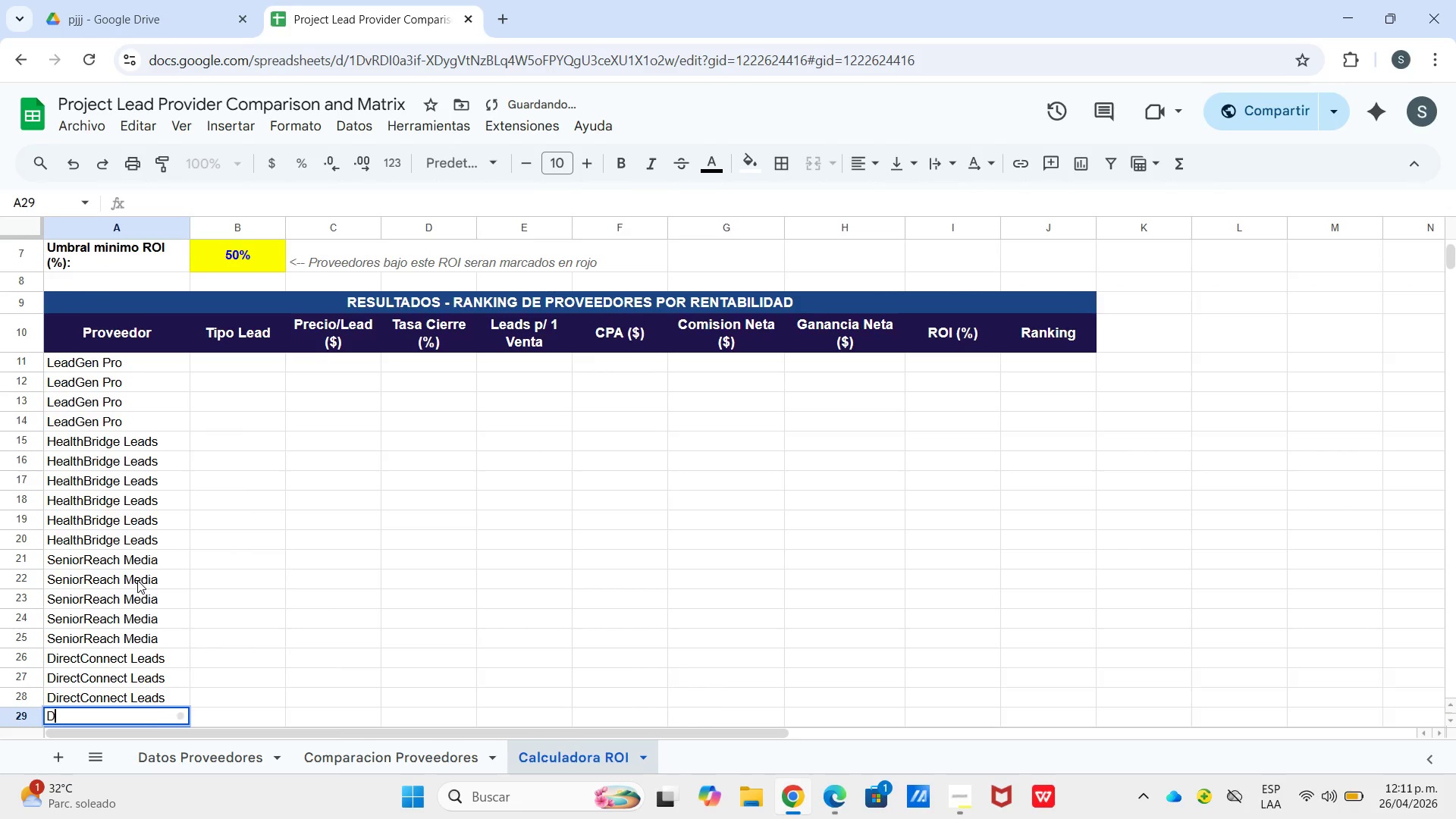 
key(Shift+ShiftLeft)
 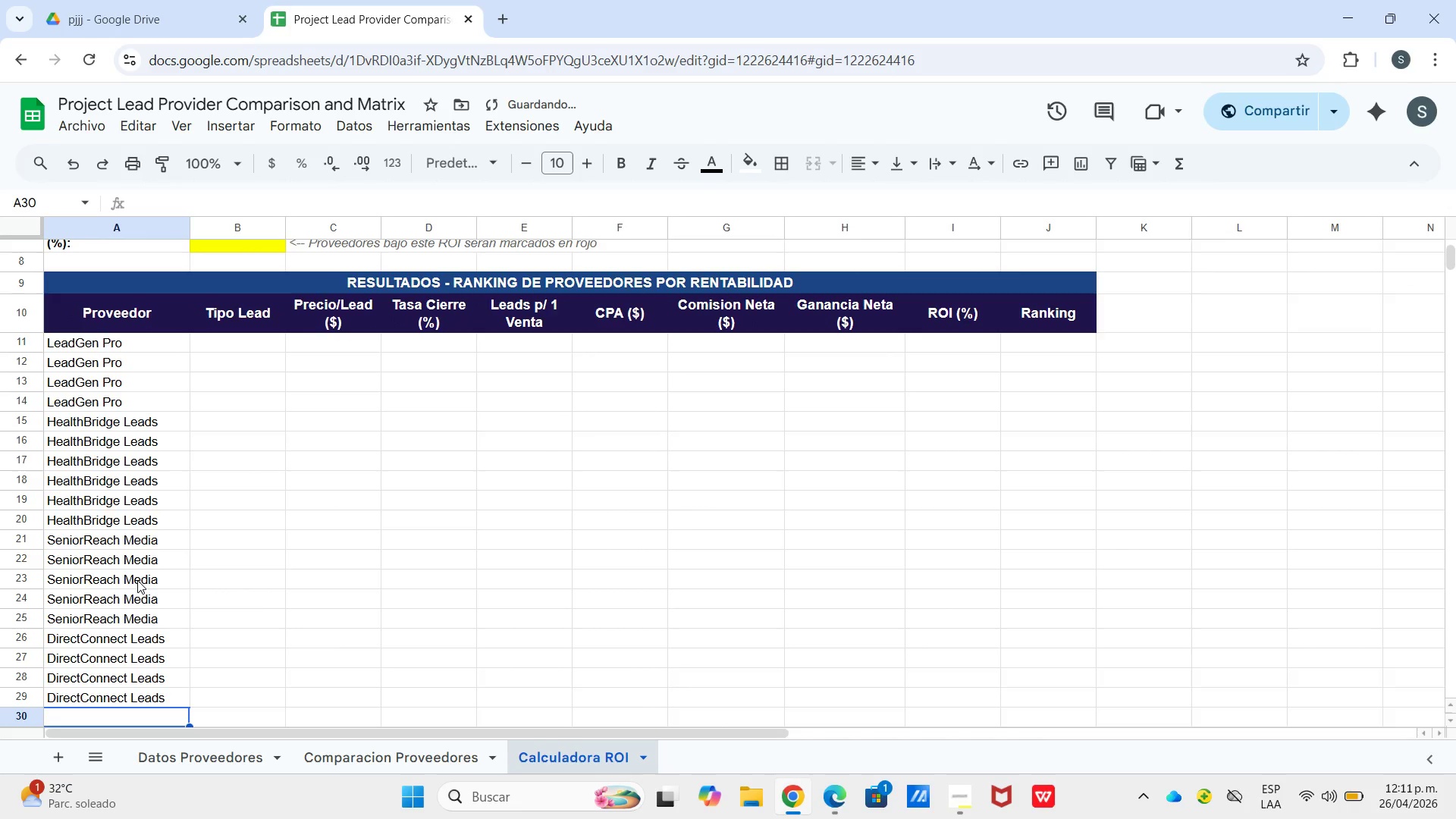 
key(Shift+D)
 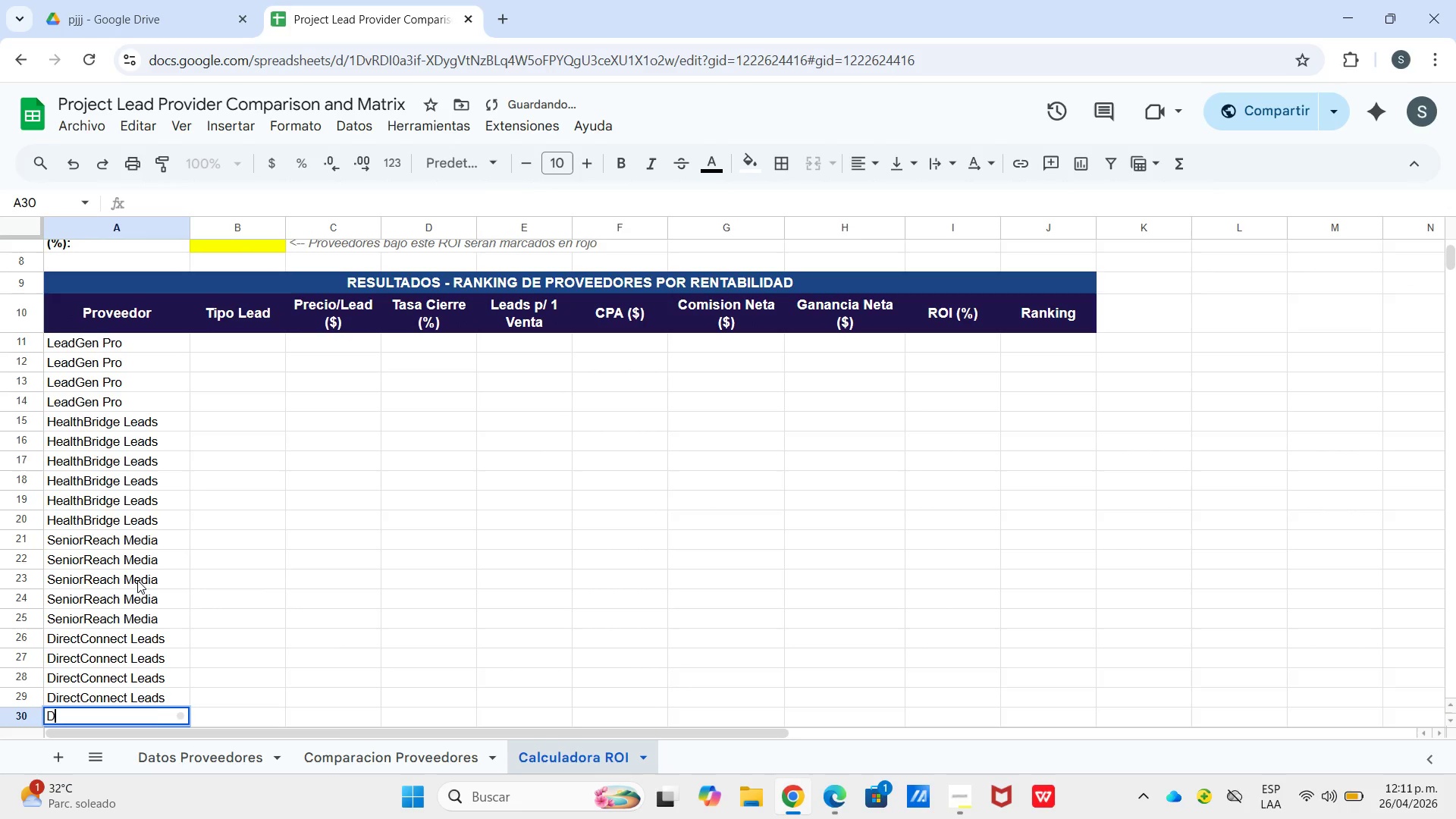 
key(Enter)
 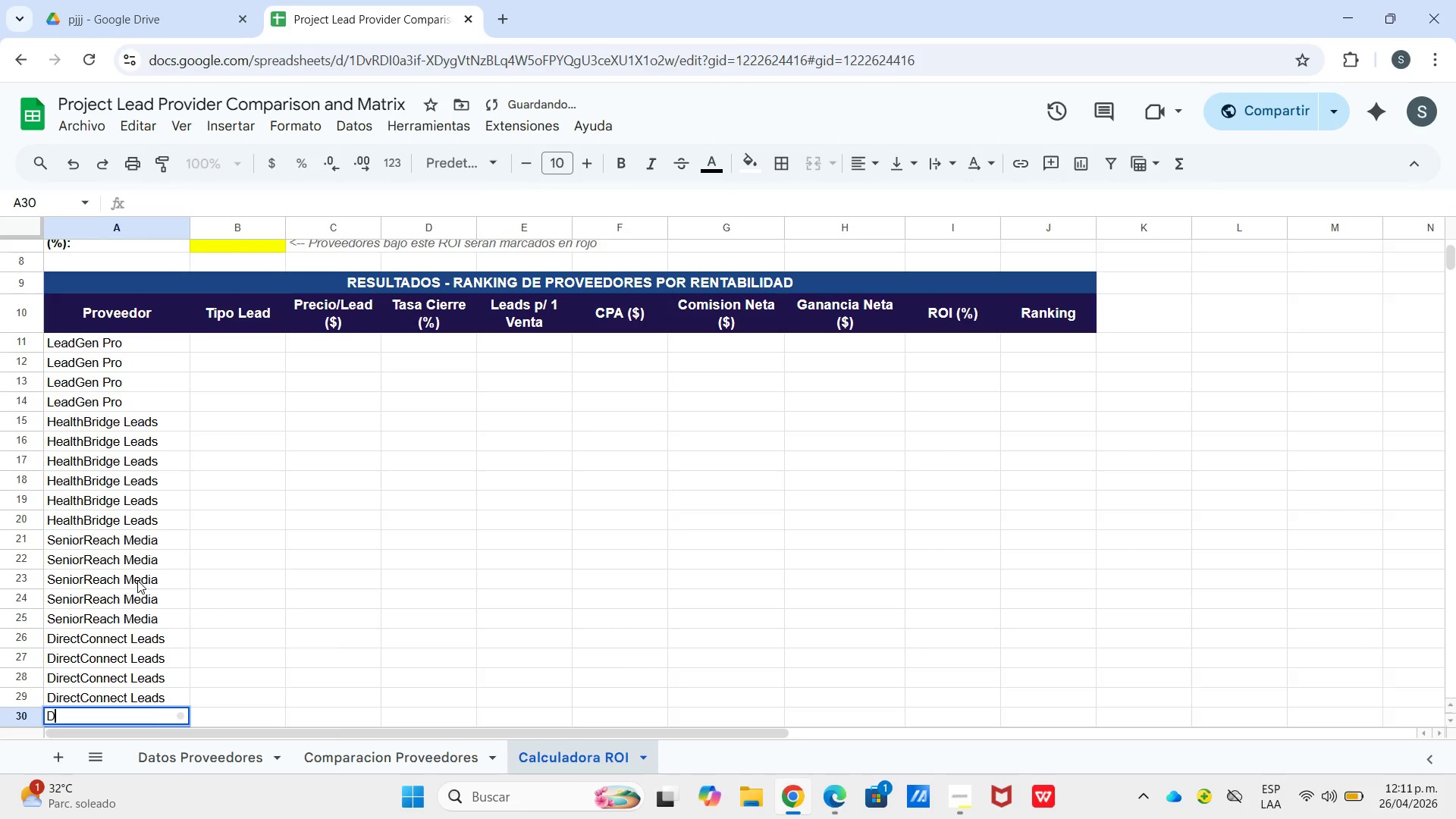 
key(Shift+ShiftLeft)
 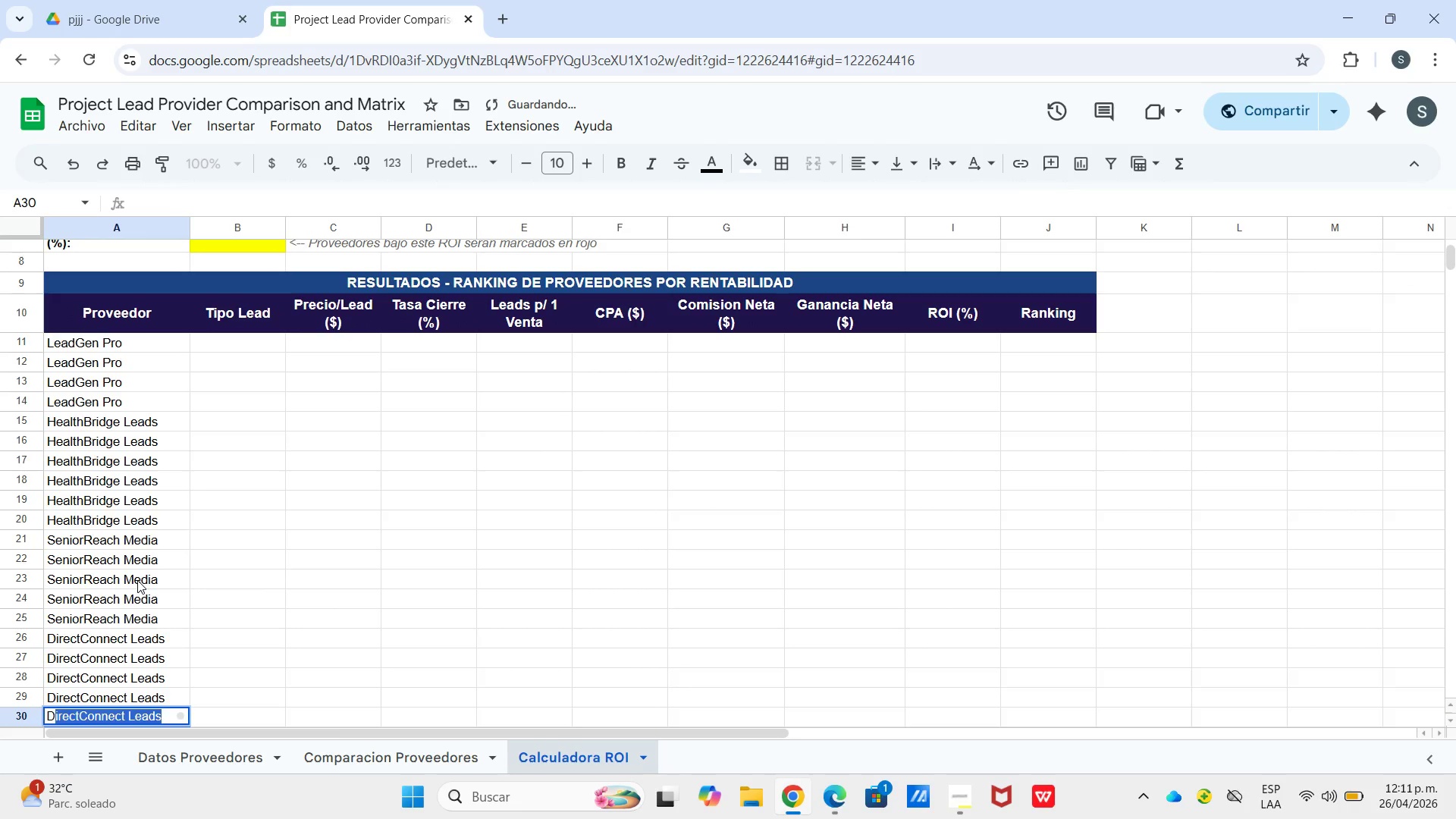 
key(Shift+D)
 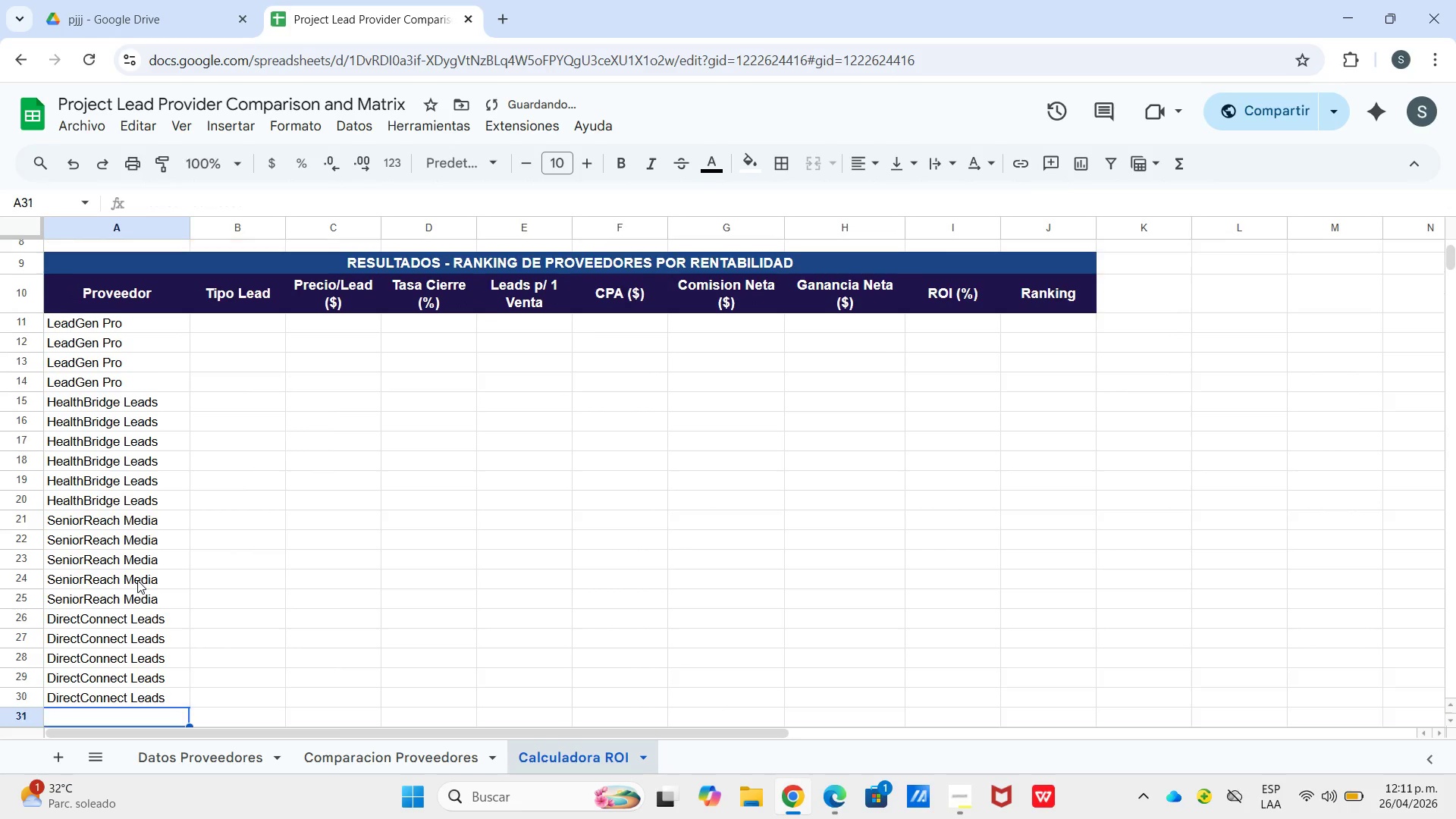 
key(Enter)
 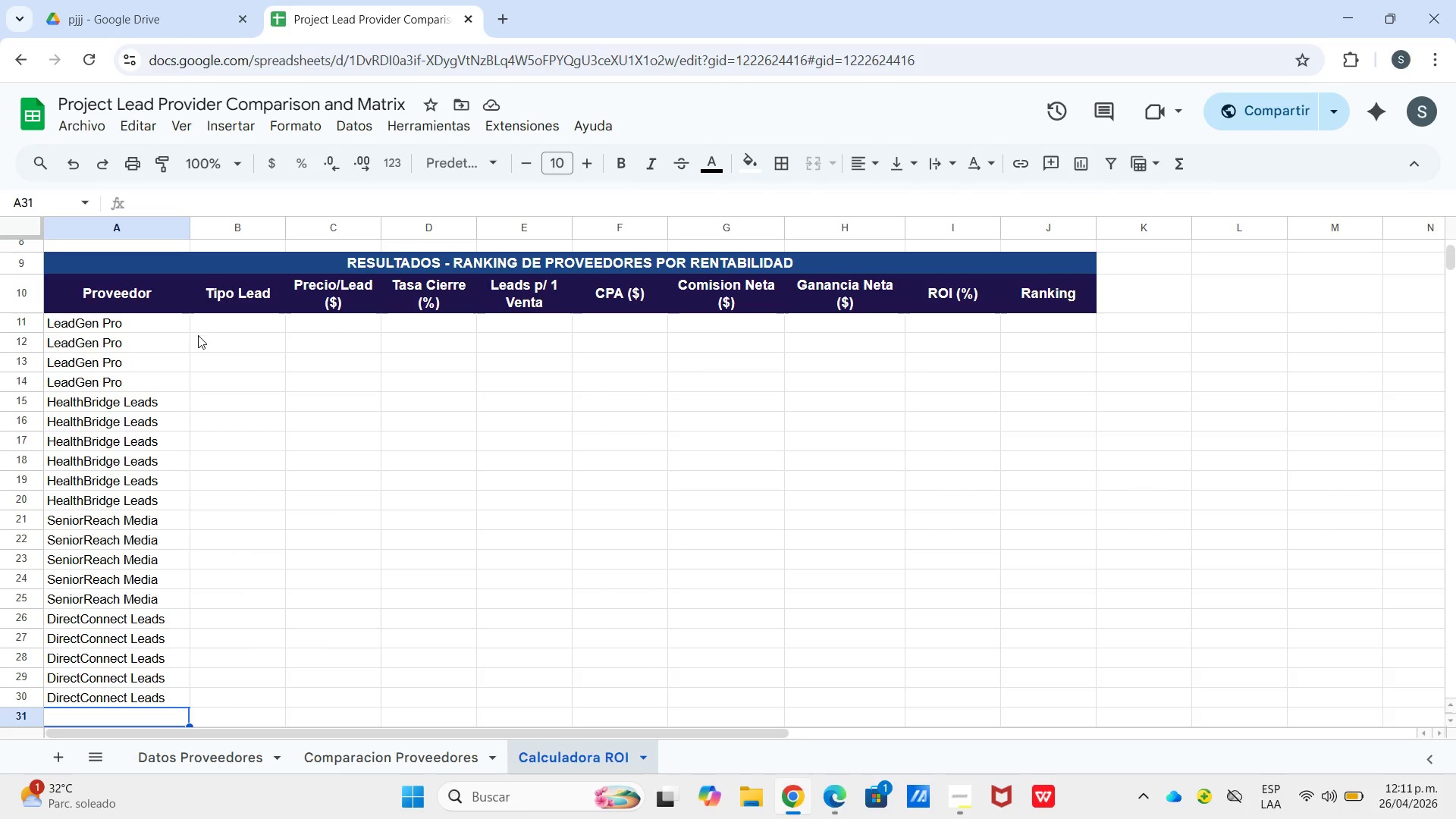 
wait(7.27)
 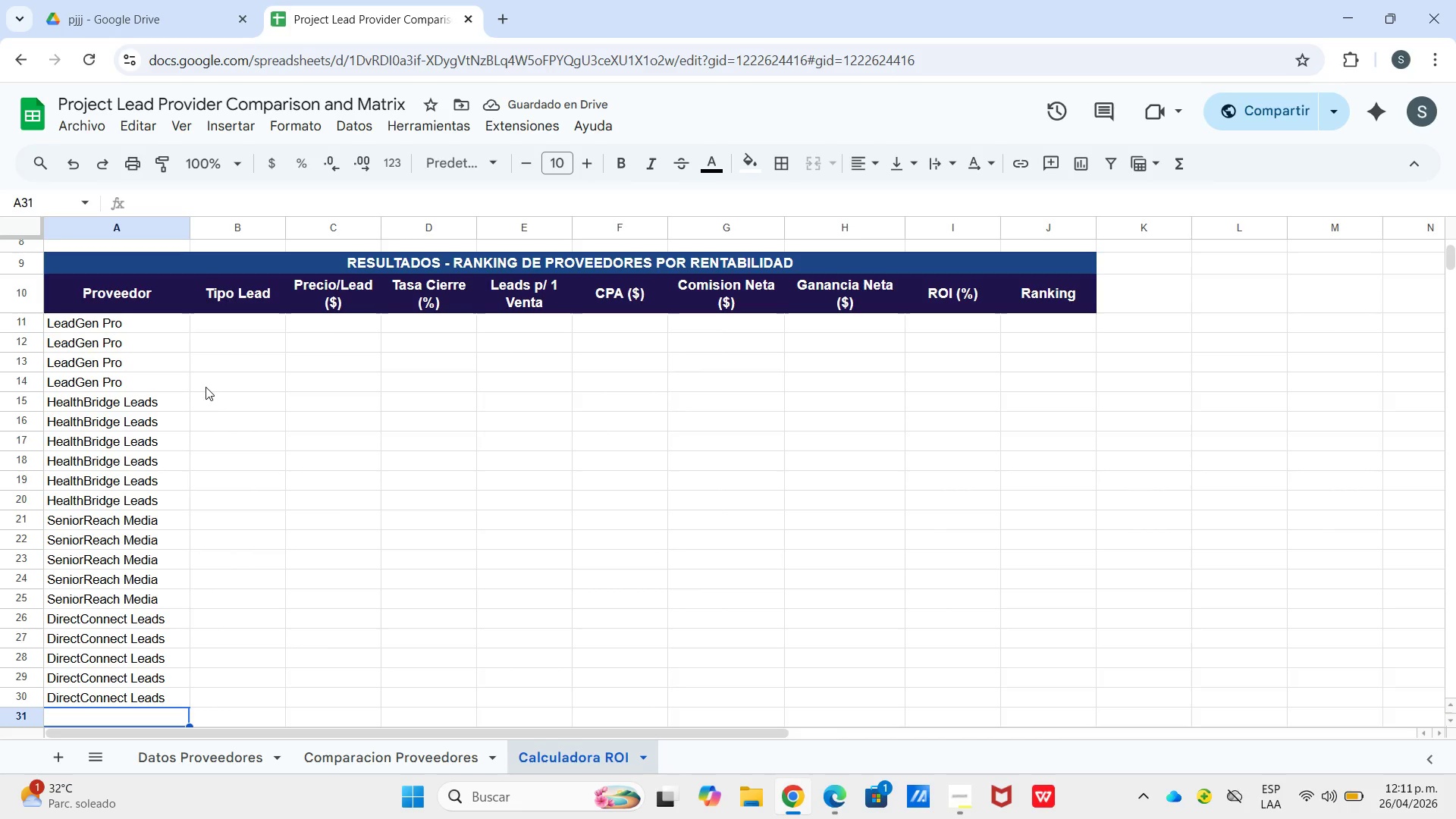 
left_click([227, 326])
 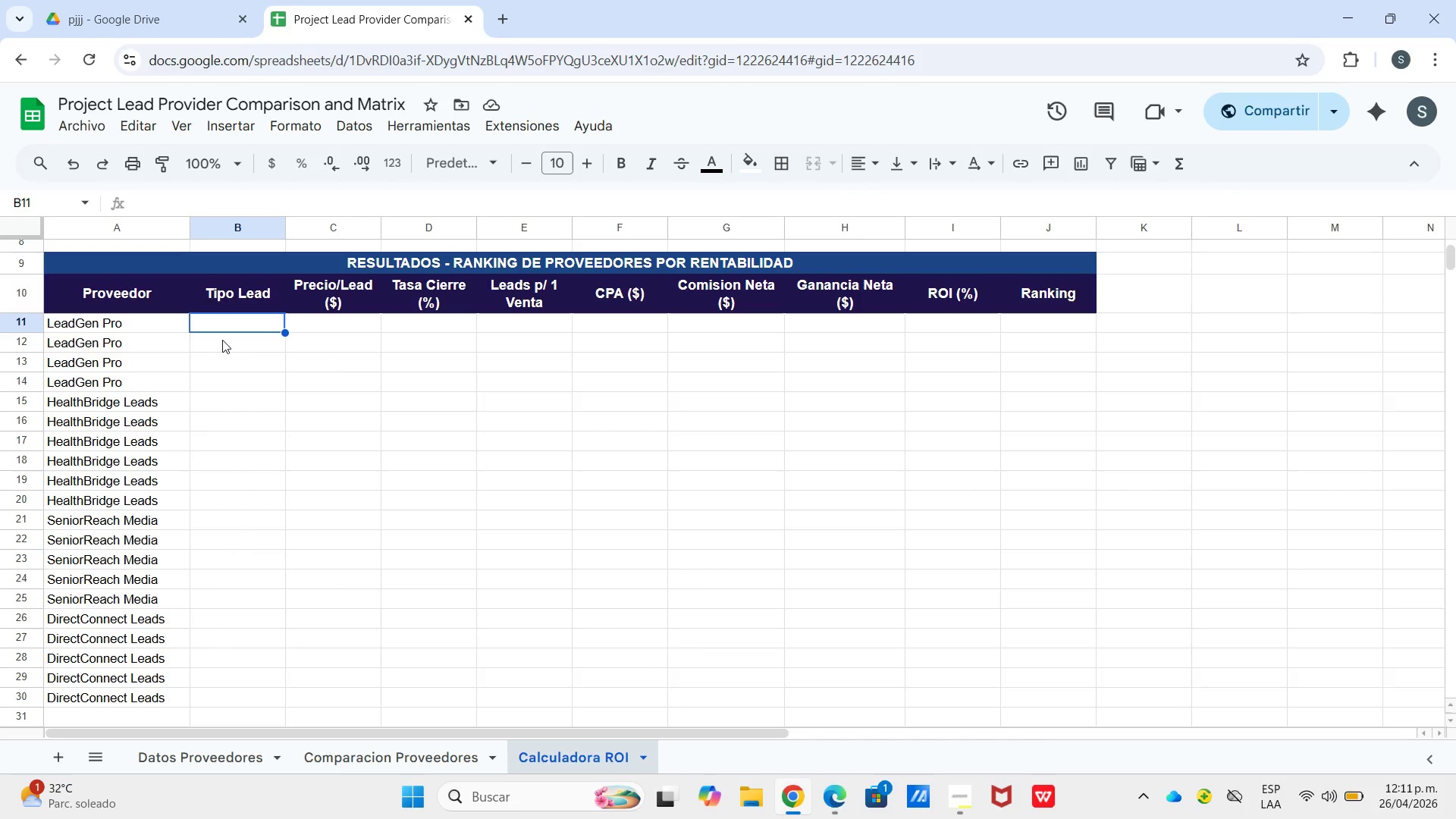 
type(Exclusio)
key(Backspace)
type(vo)
 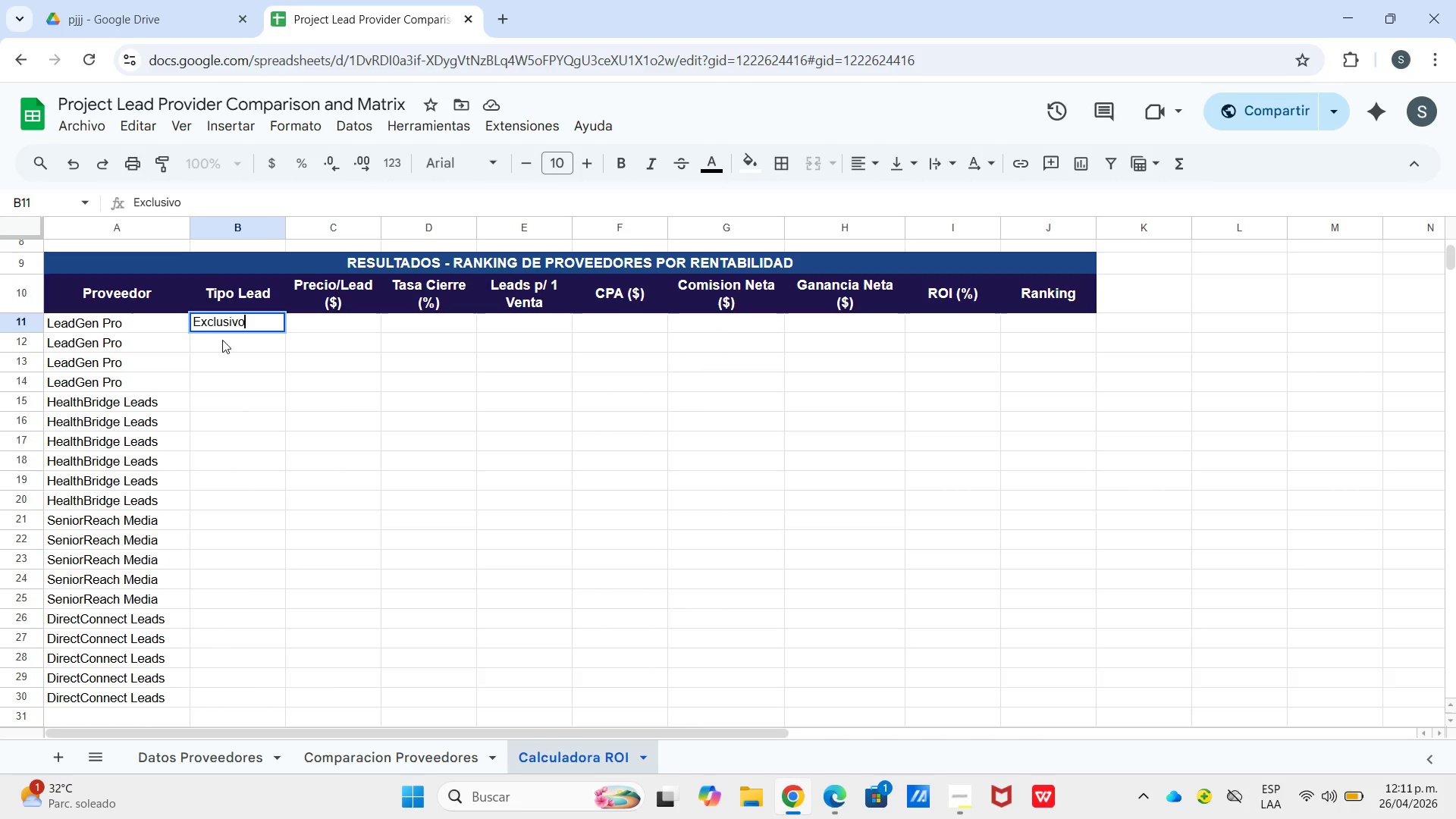 
key(Enter)
 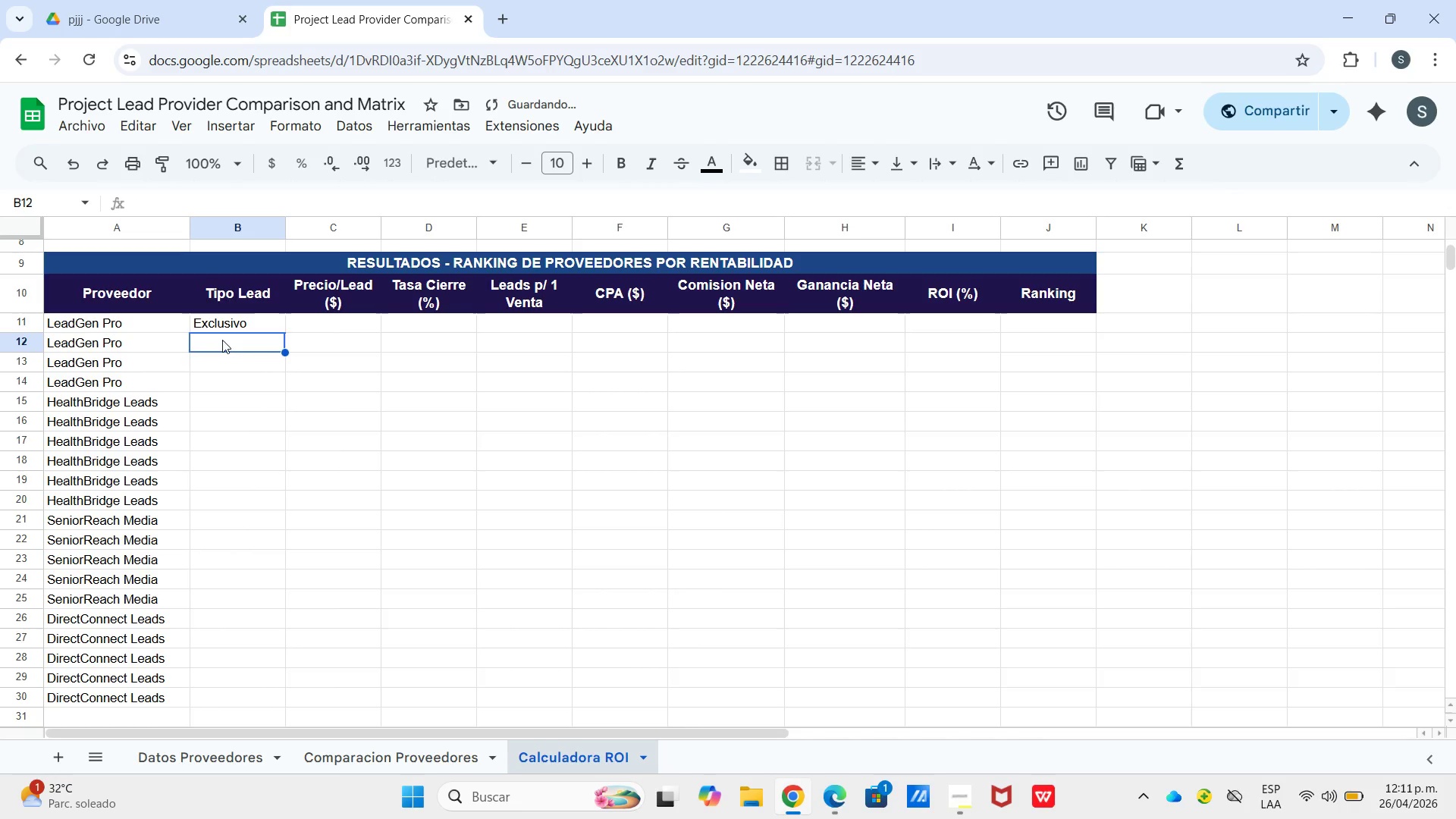 
type(Compartido)
 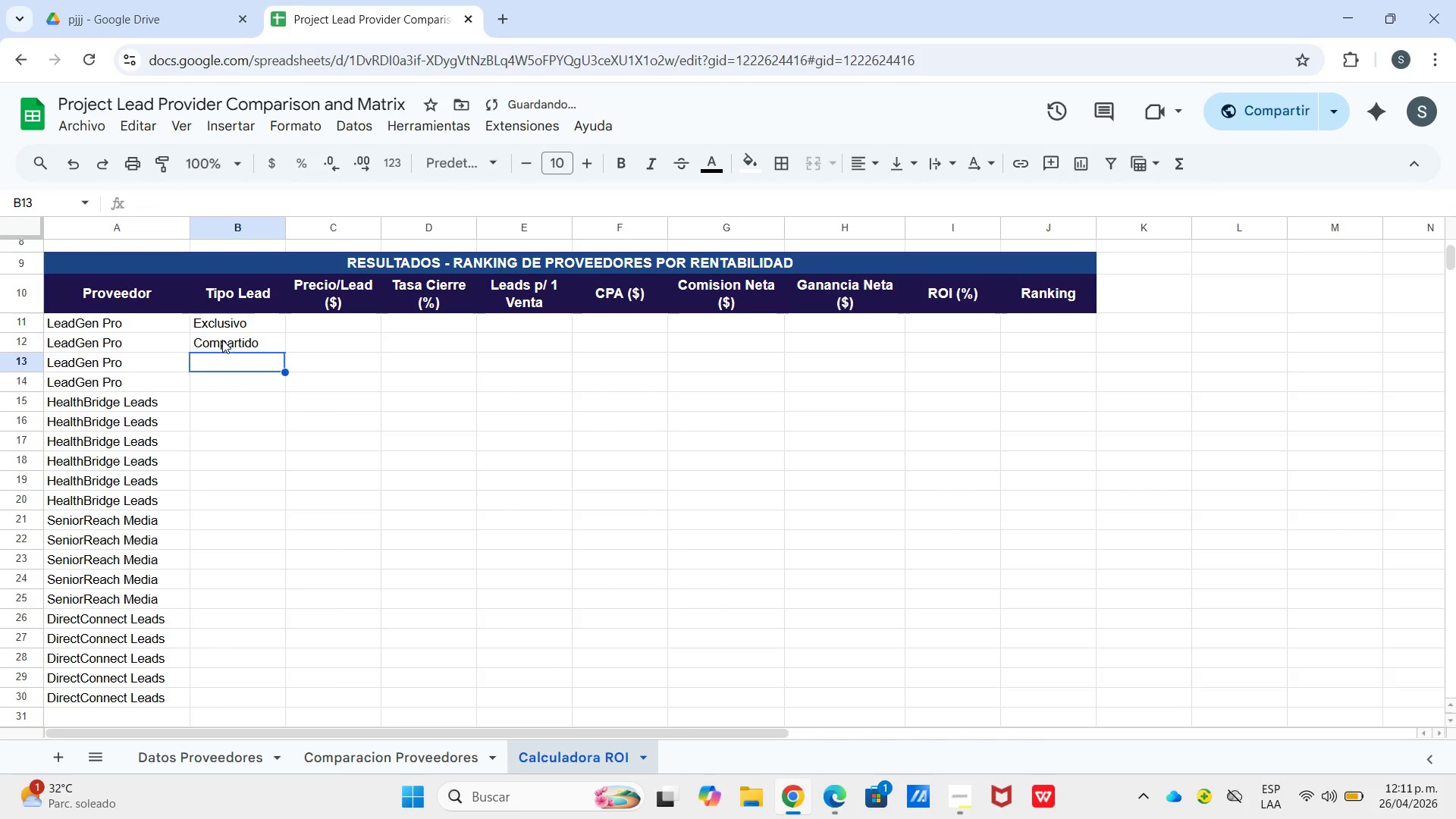 
key(Enter)
 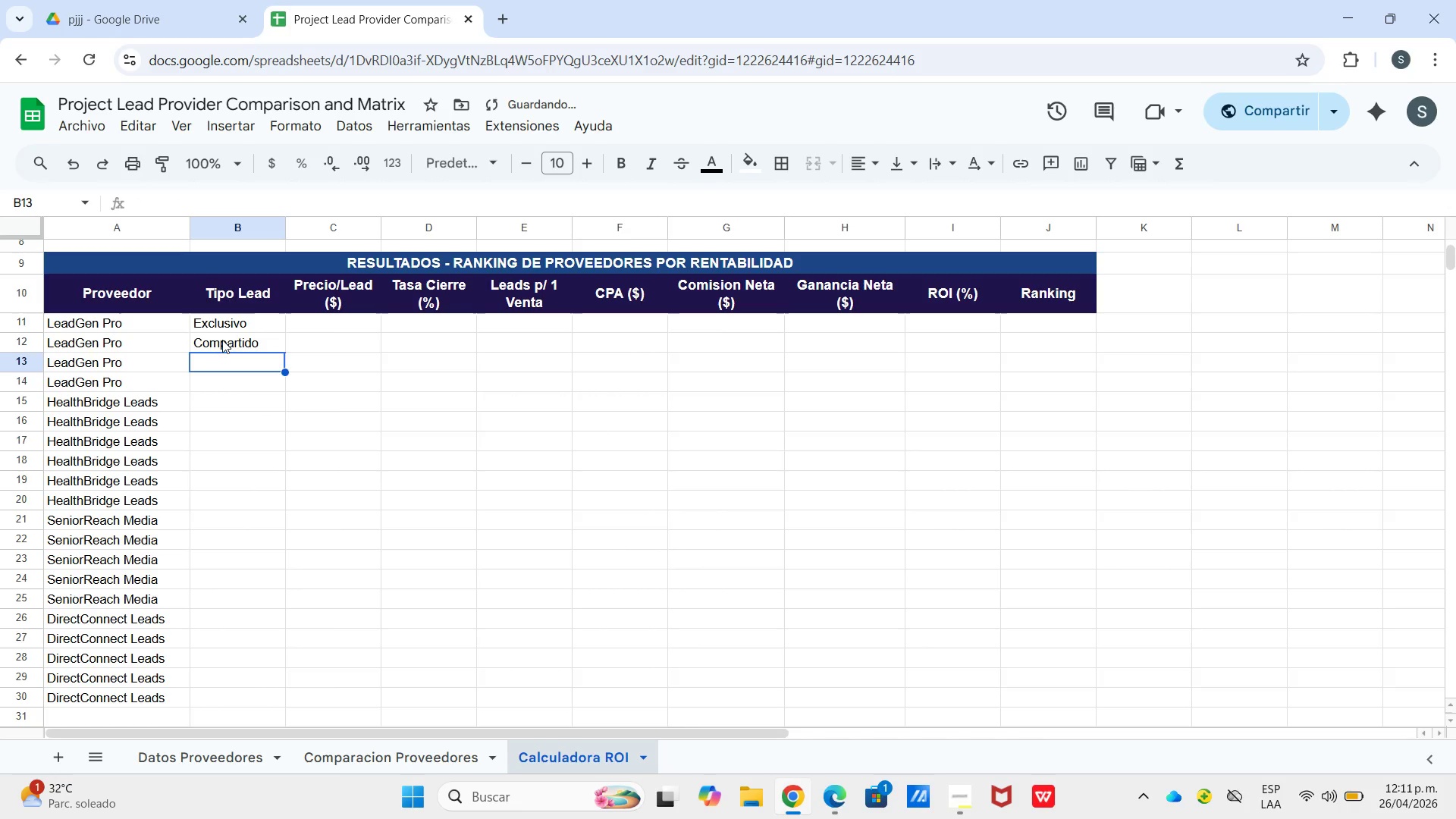 
type(Transfere)
 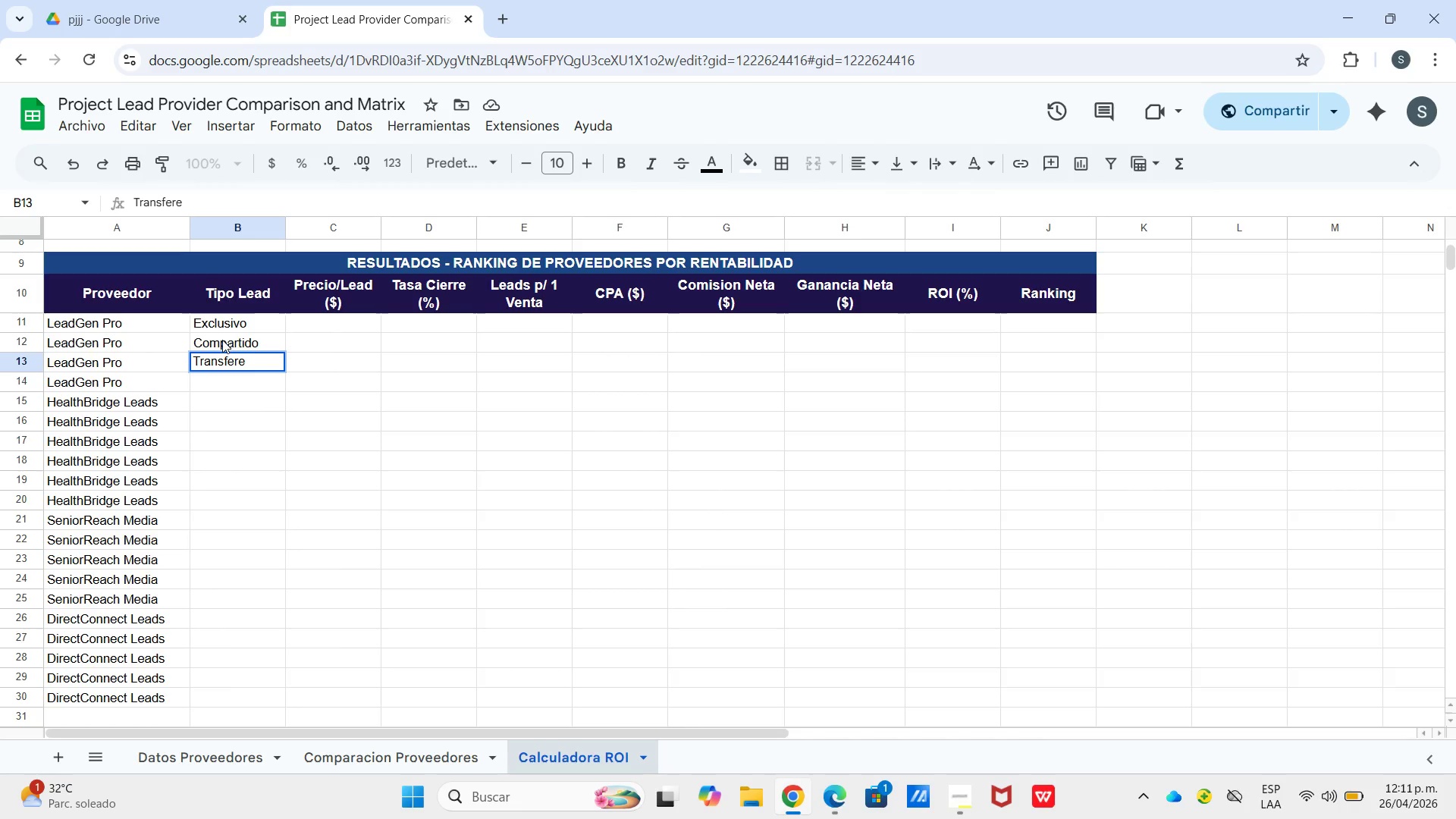 
type(ncia en Vivo)
 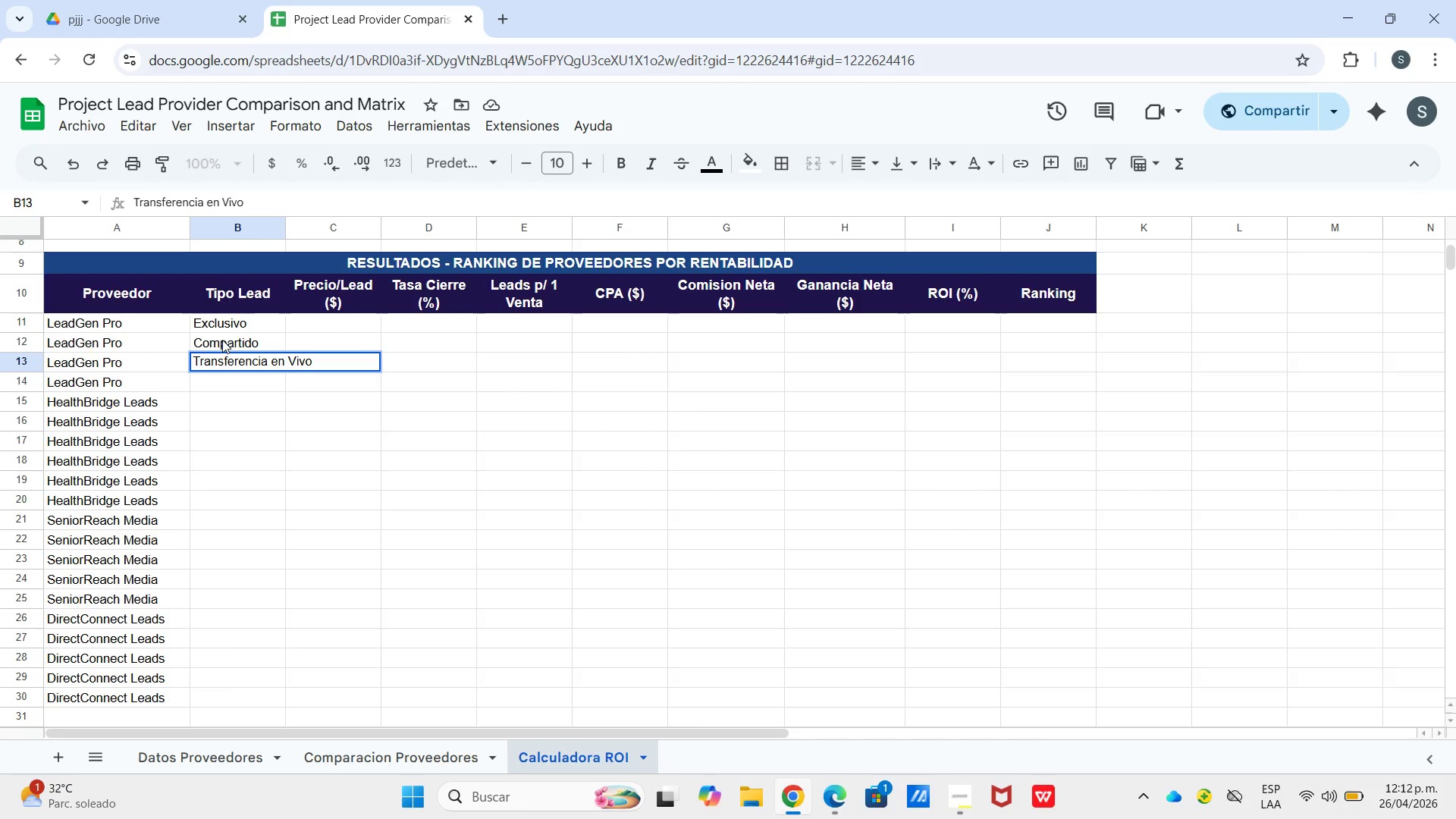 
key(Enter)
 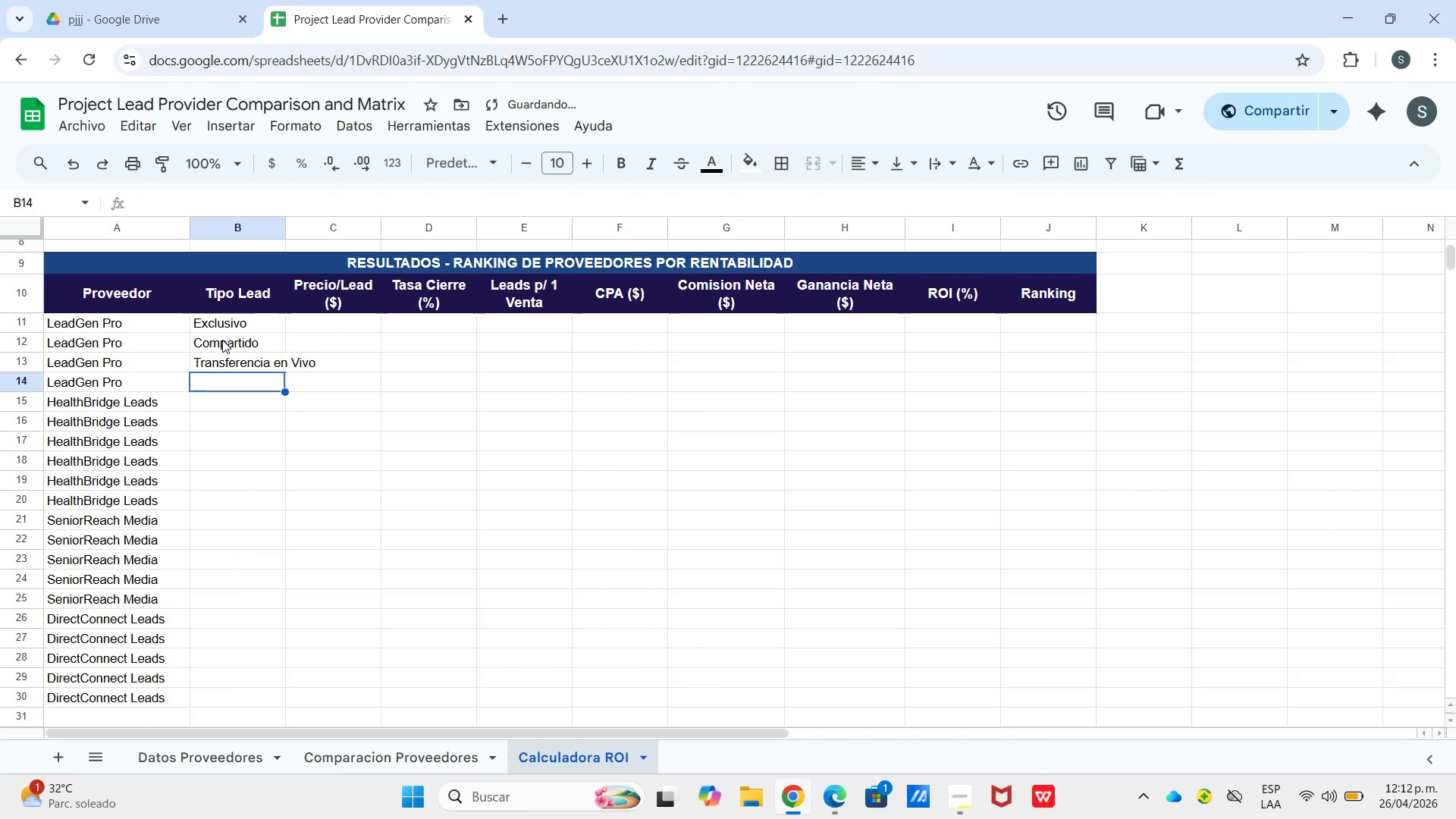 
key(Shift+E)
 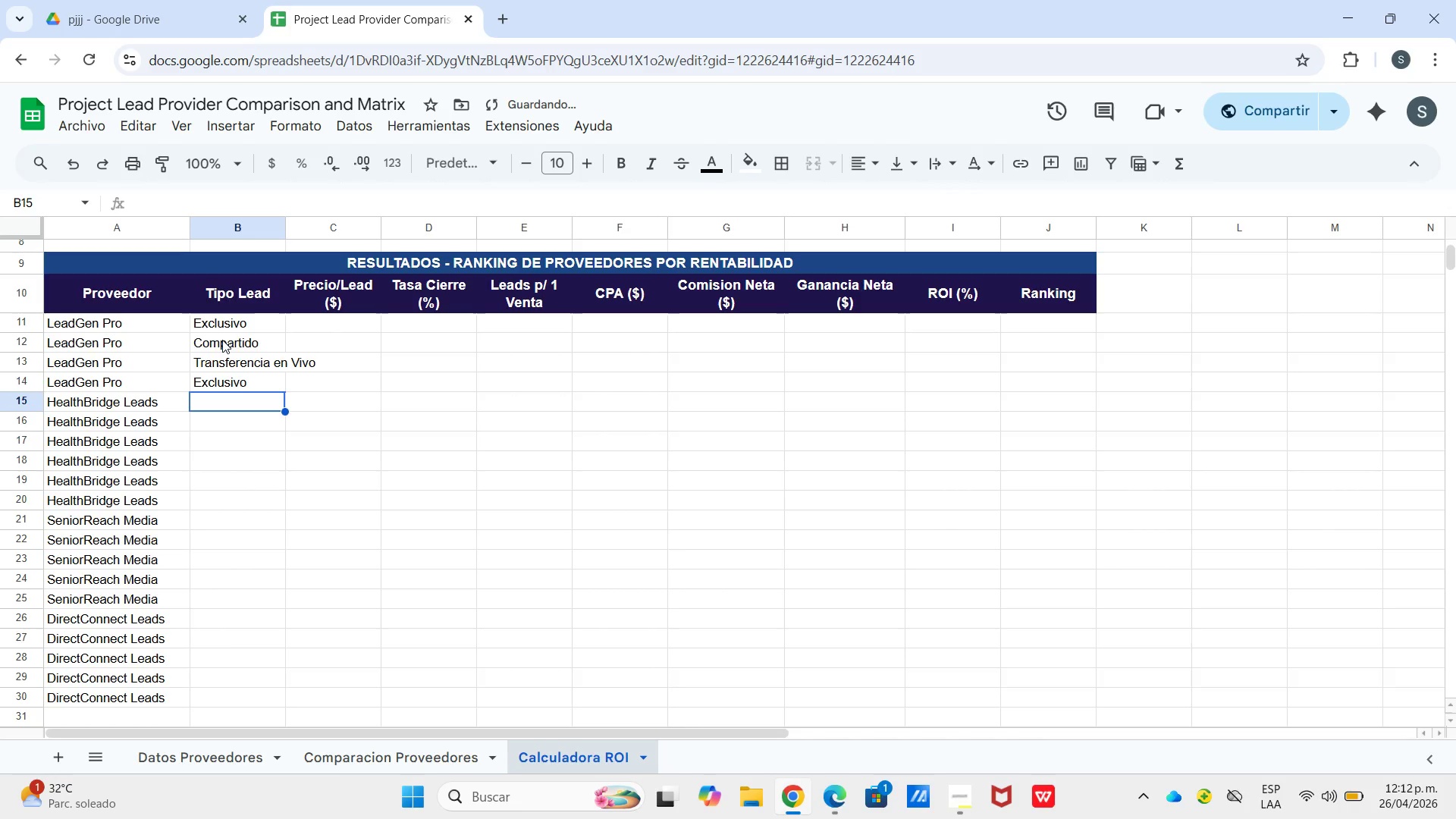 
key(Enter)
 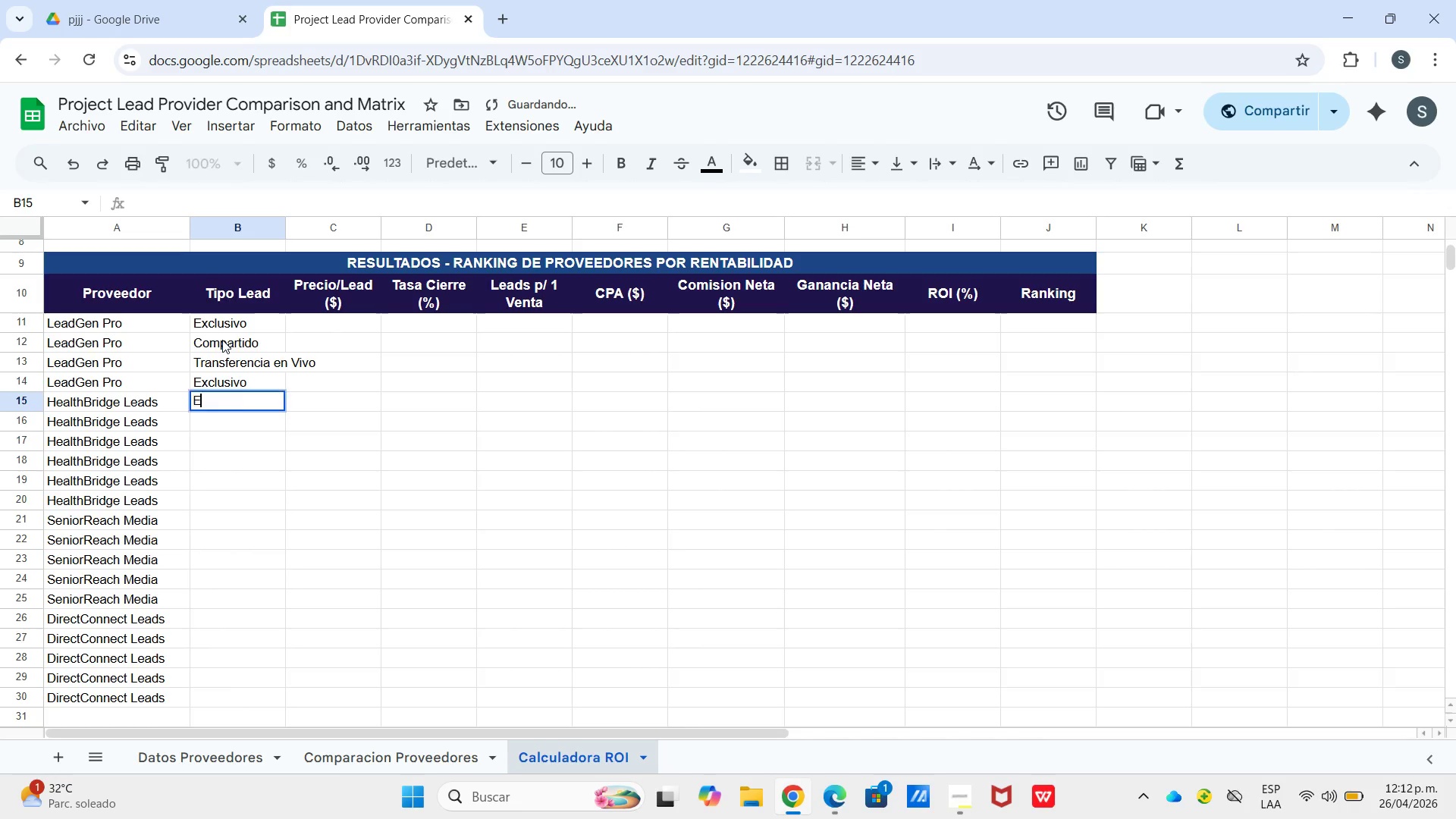 
key(Shift+E)
 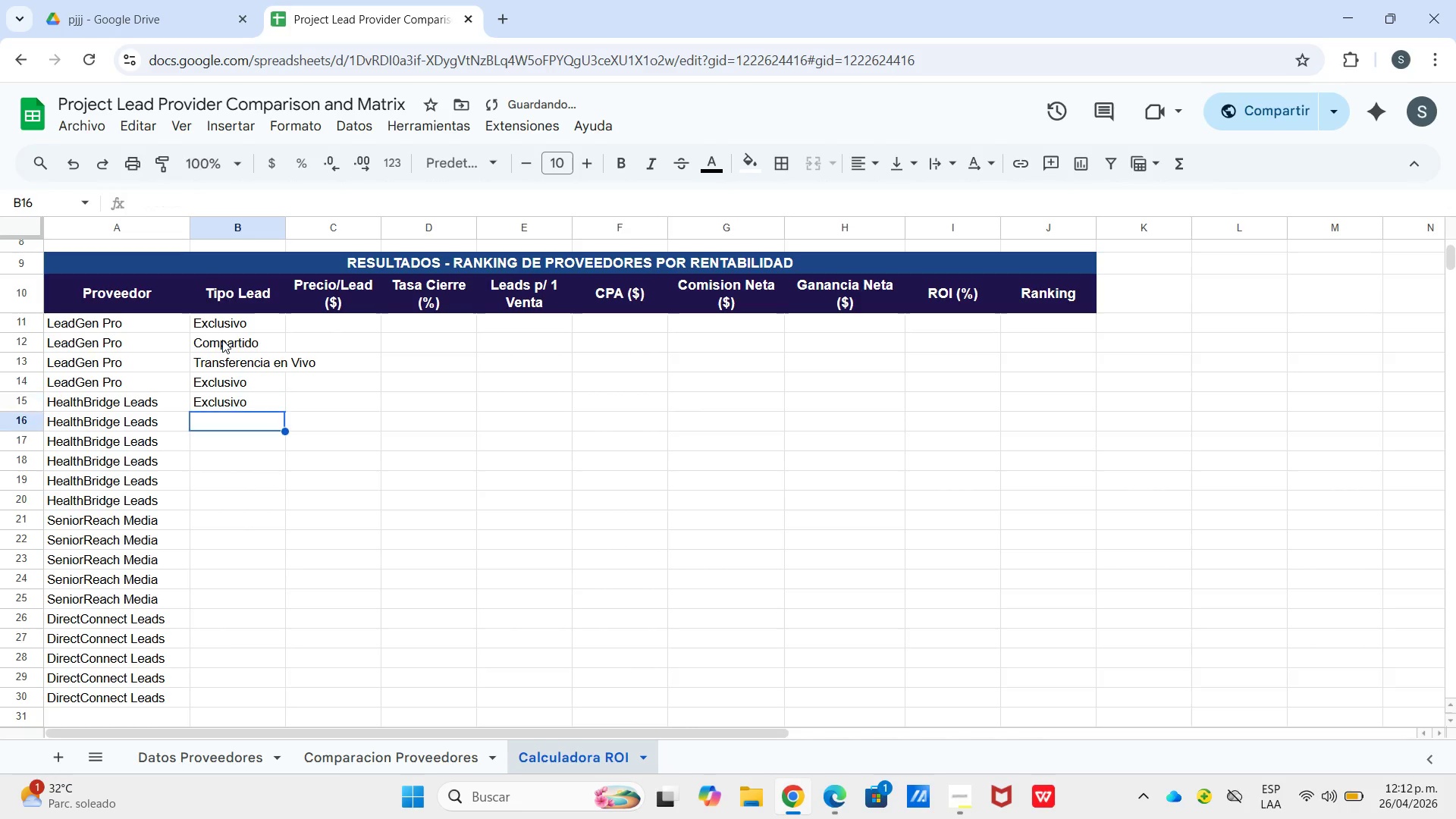 
key(Enter)
 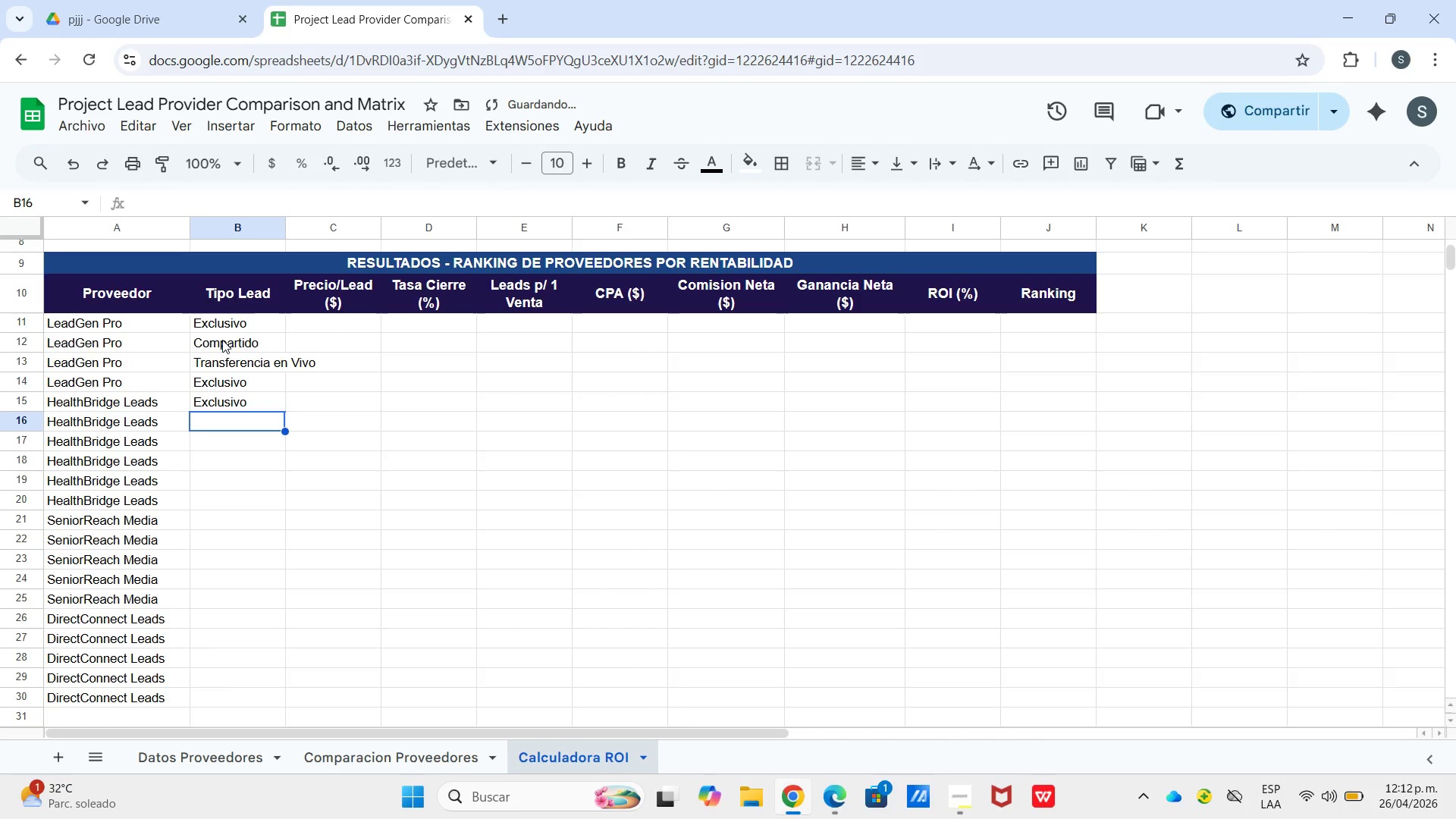 
key(Shift+C)
 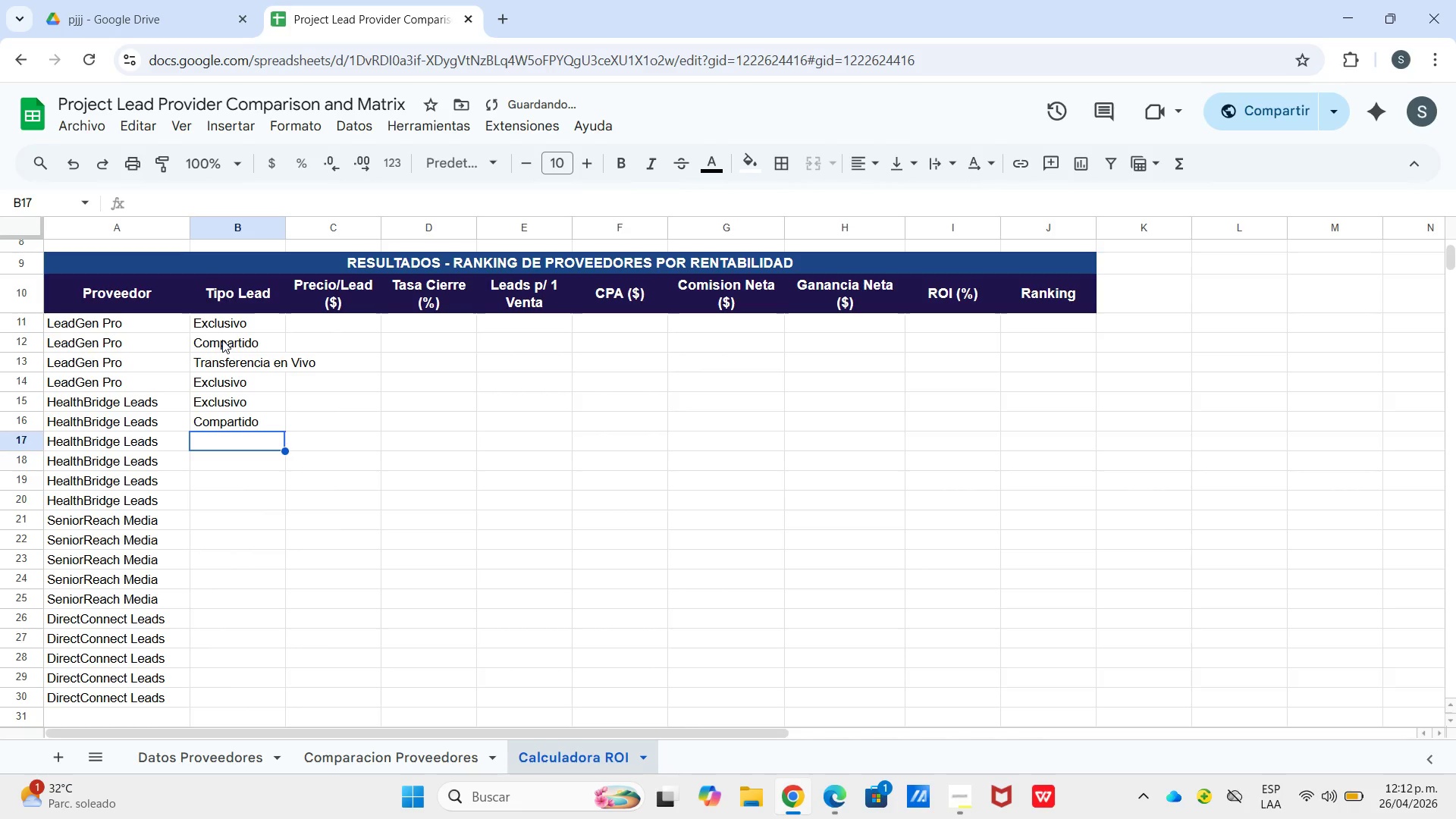 
key(Enter)
 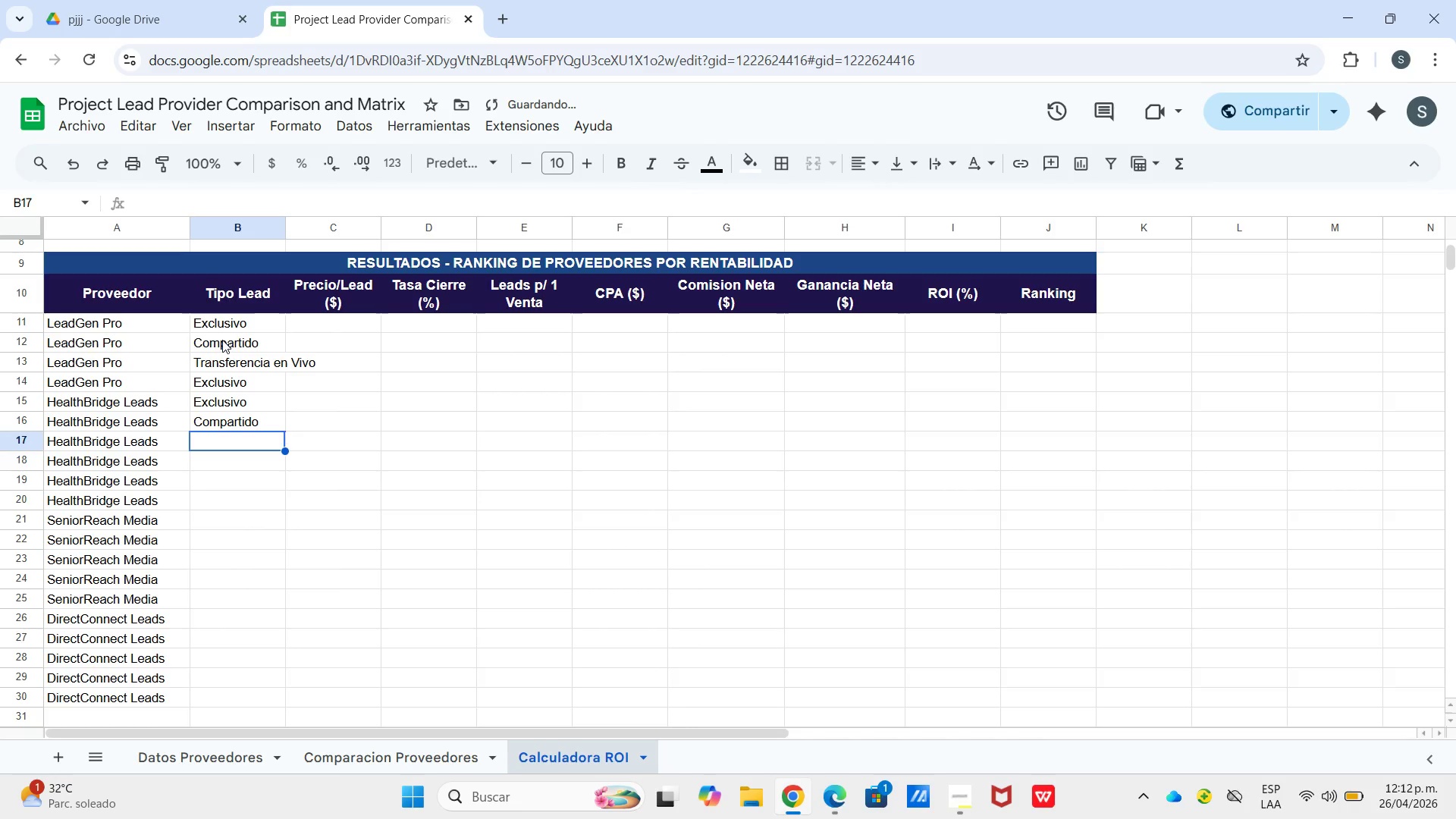 
key(Shift+T)
 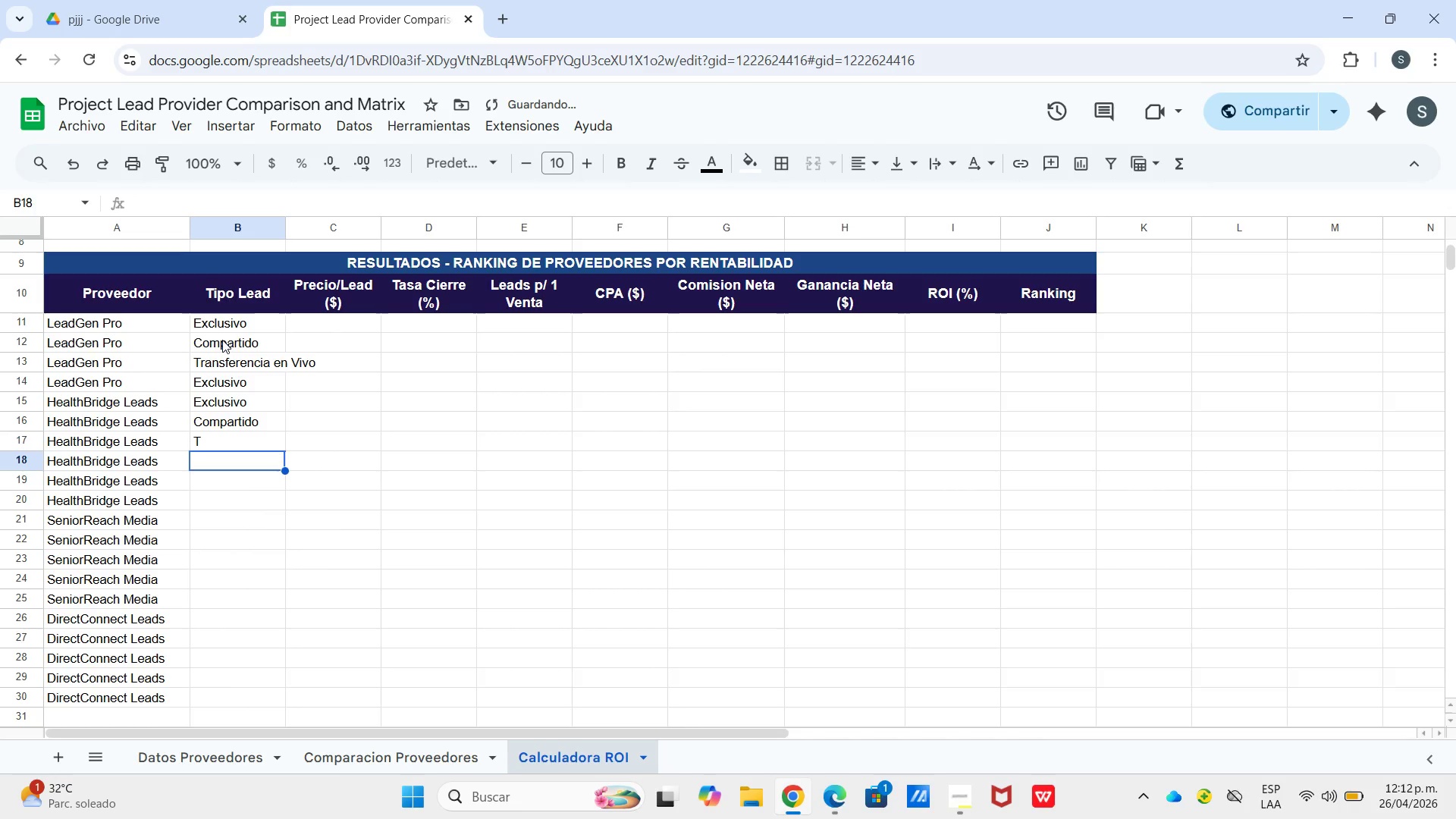 
key(Enter)
 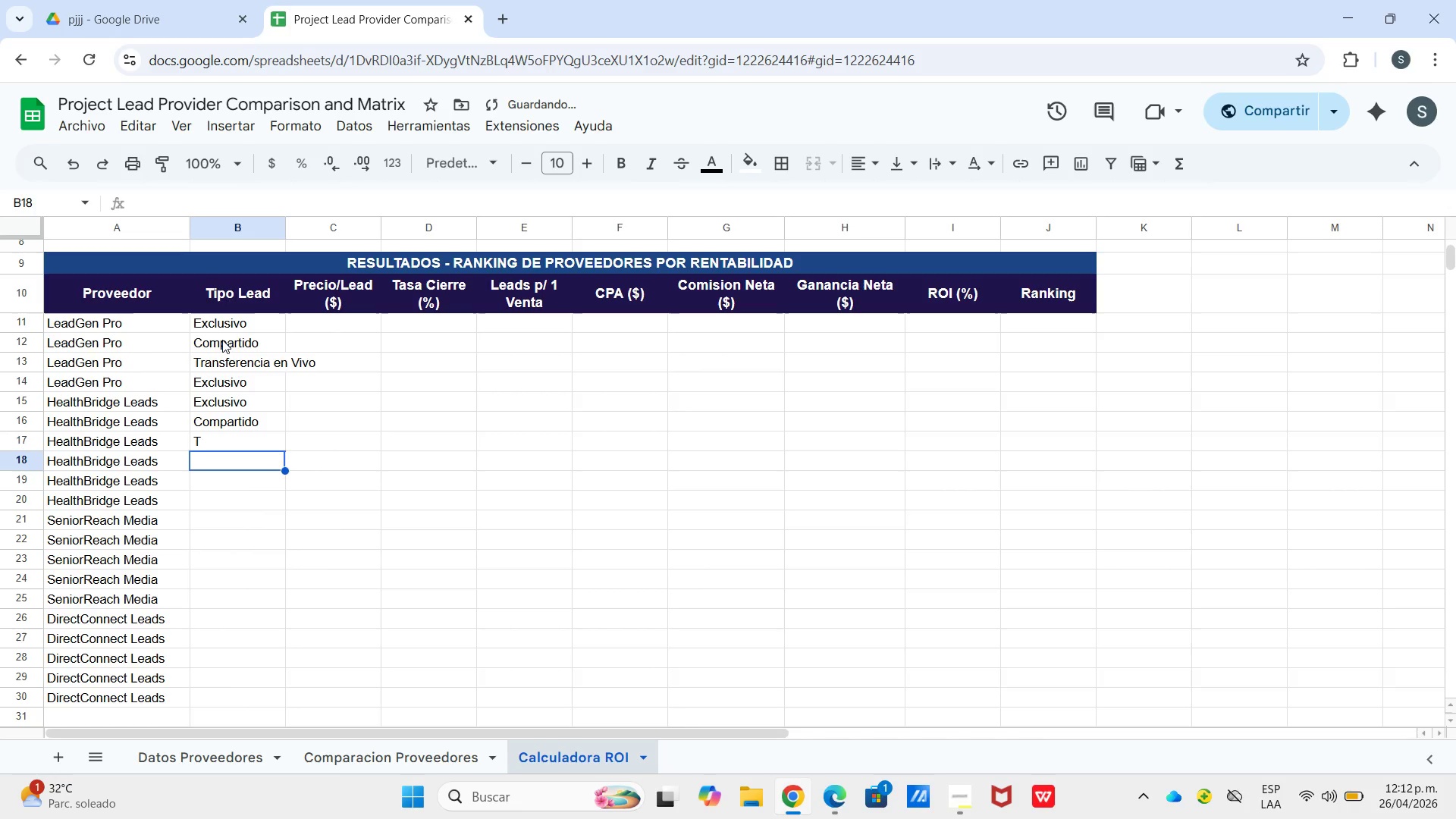 
key(Shift+E)
 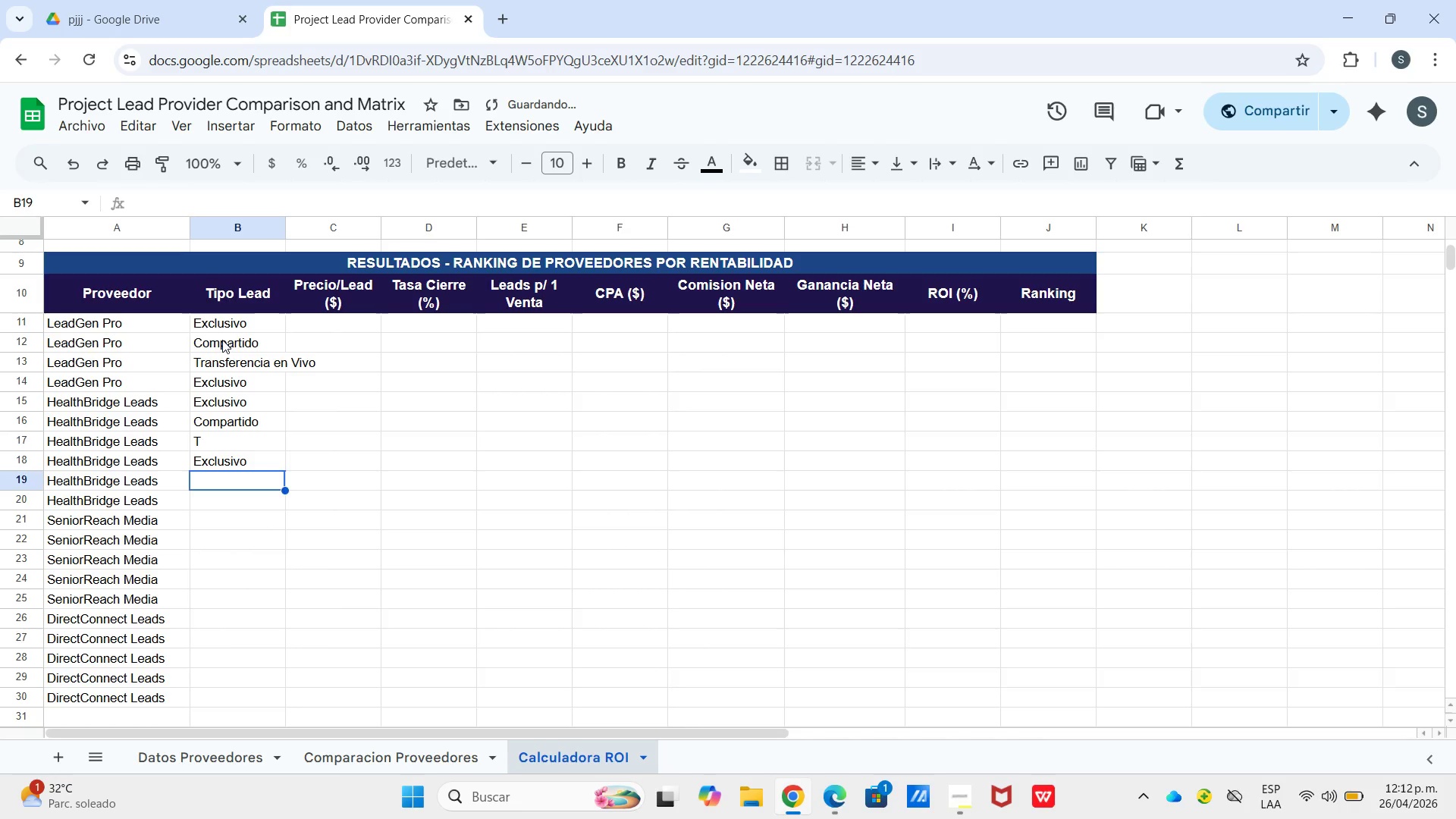 
key(Enter)
 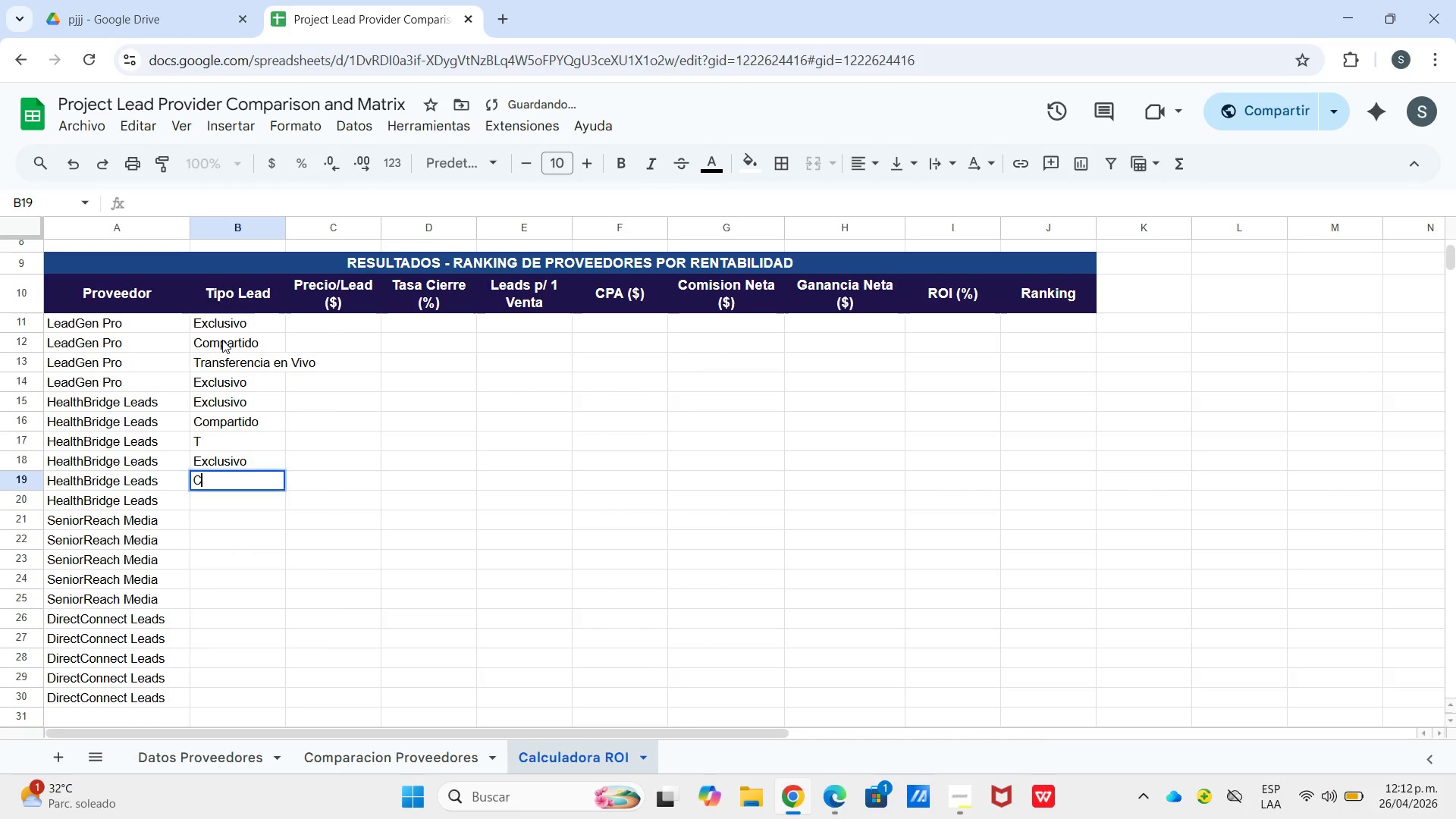 
key(Shift+C)
 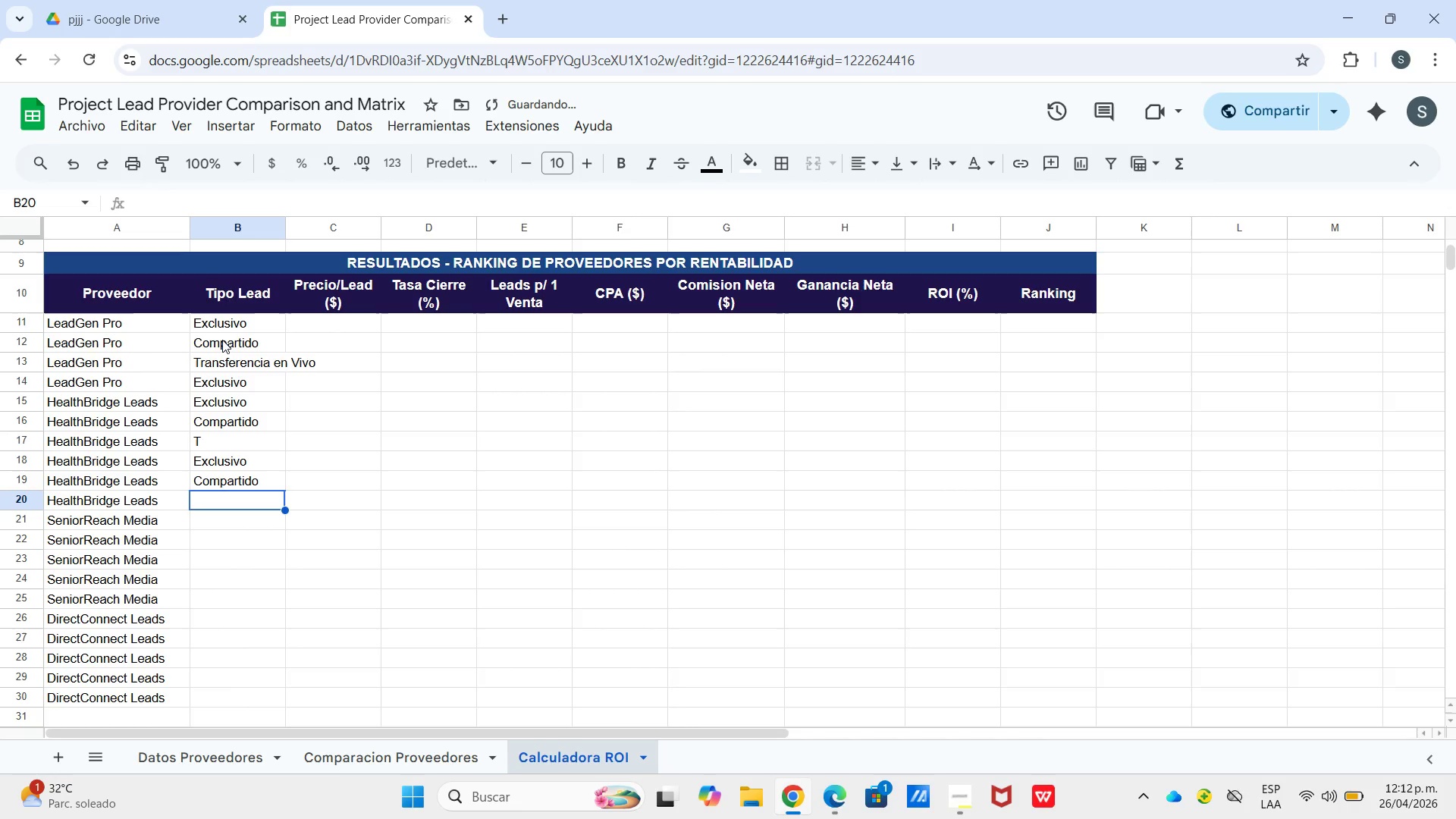 
key(Enter)
 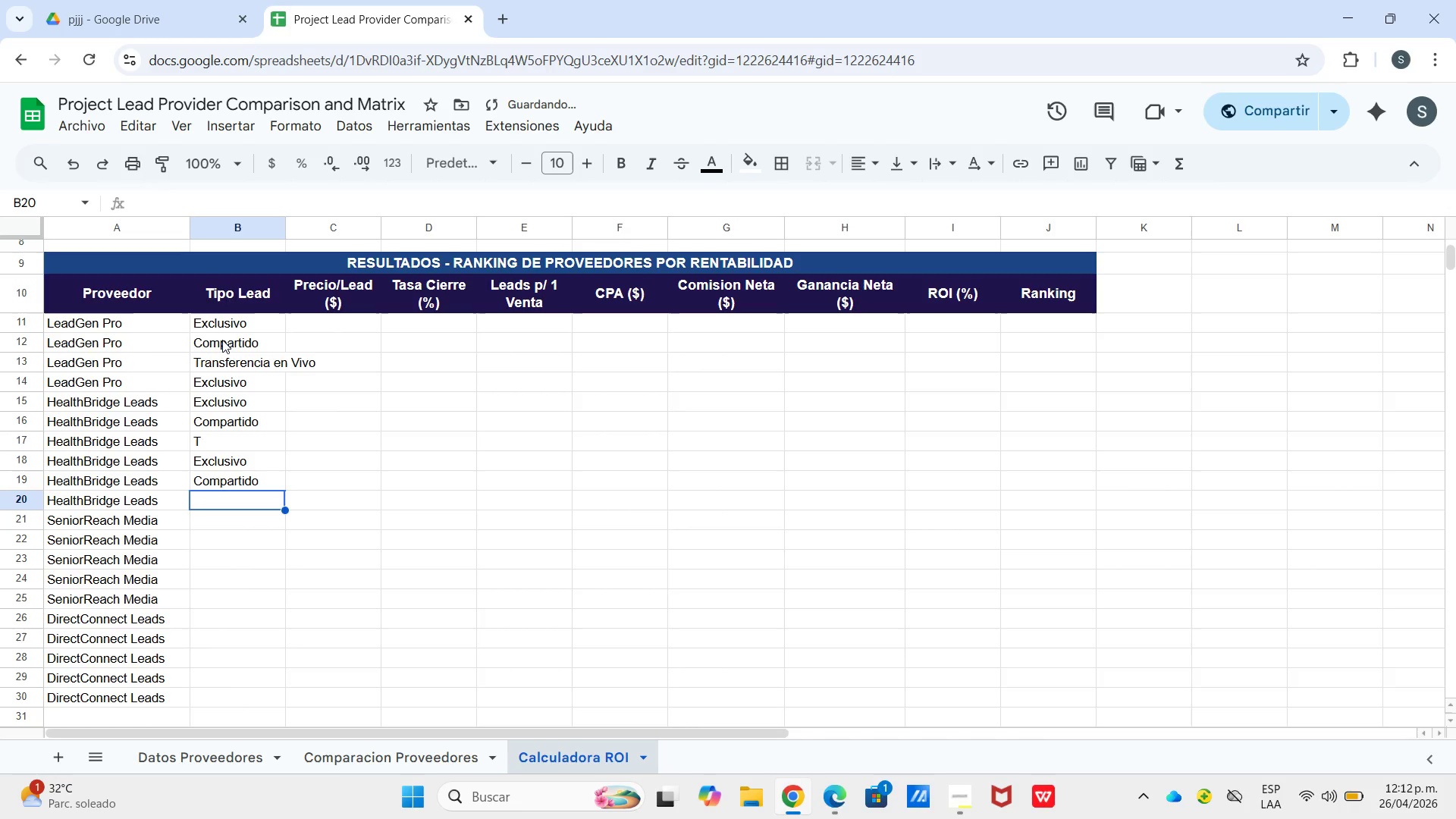 
key(Shift+E)
 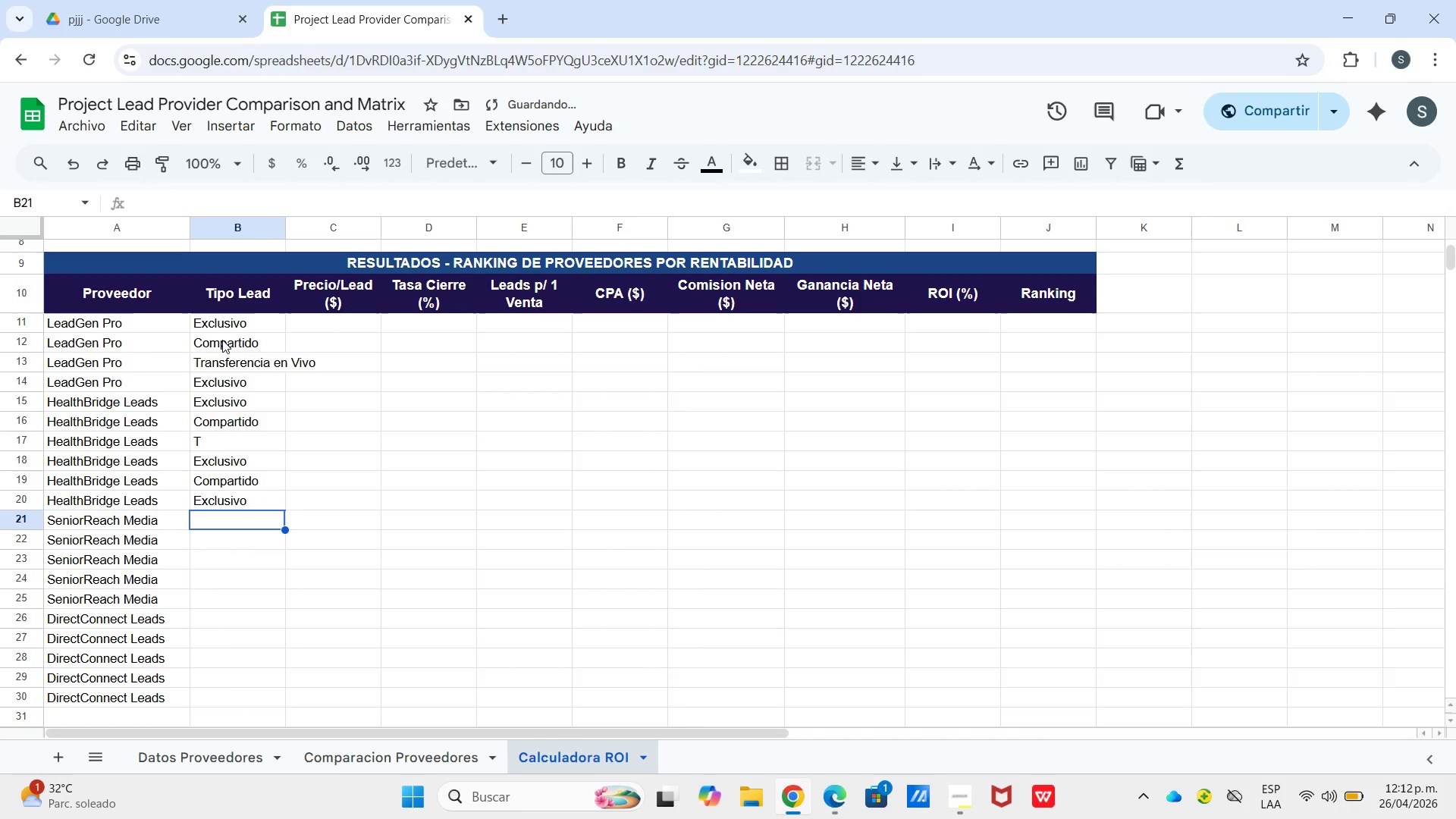 
key(Enter)
 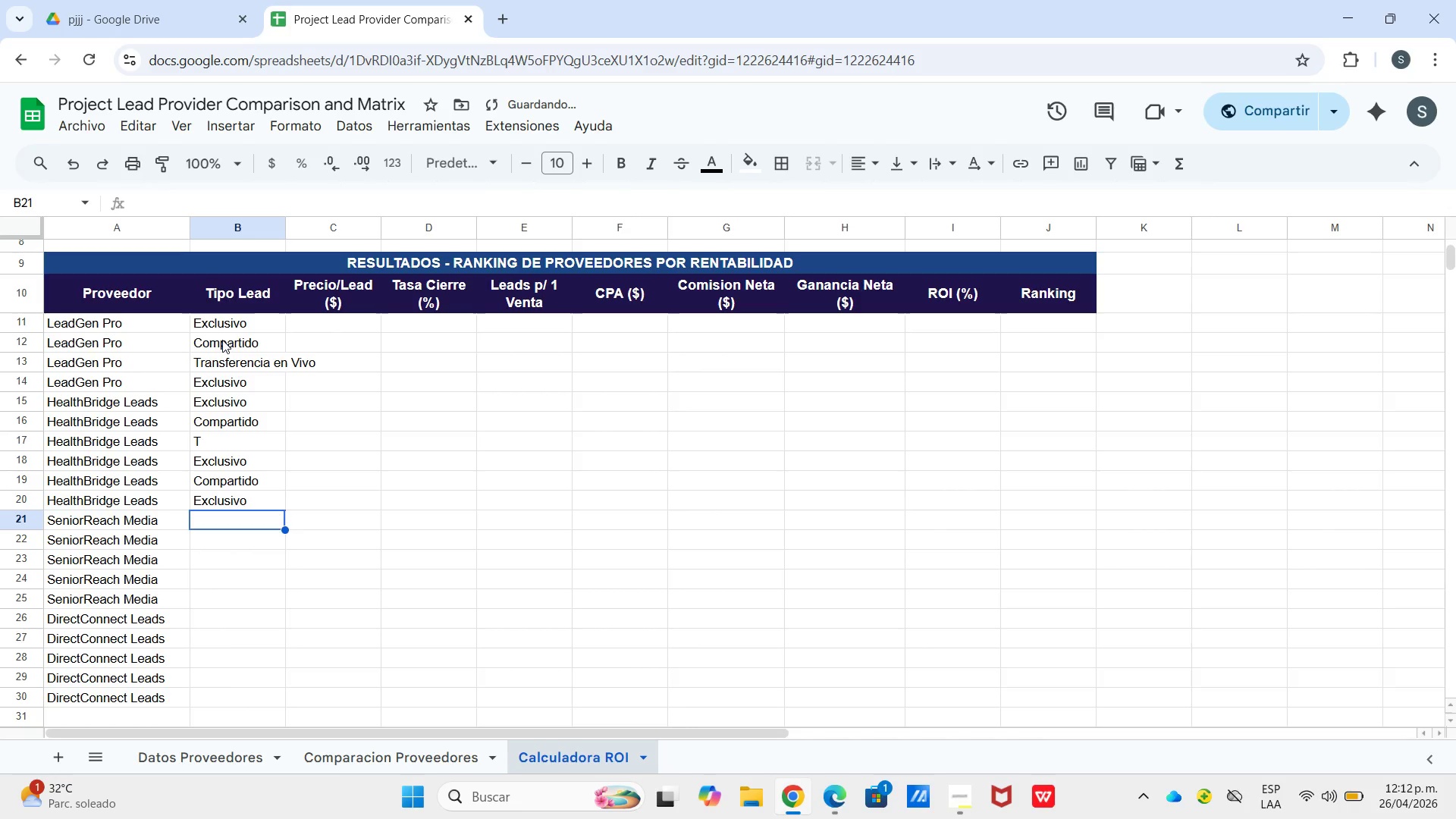 
key(Shift+C)
 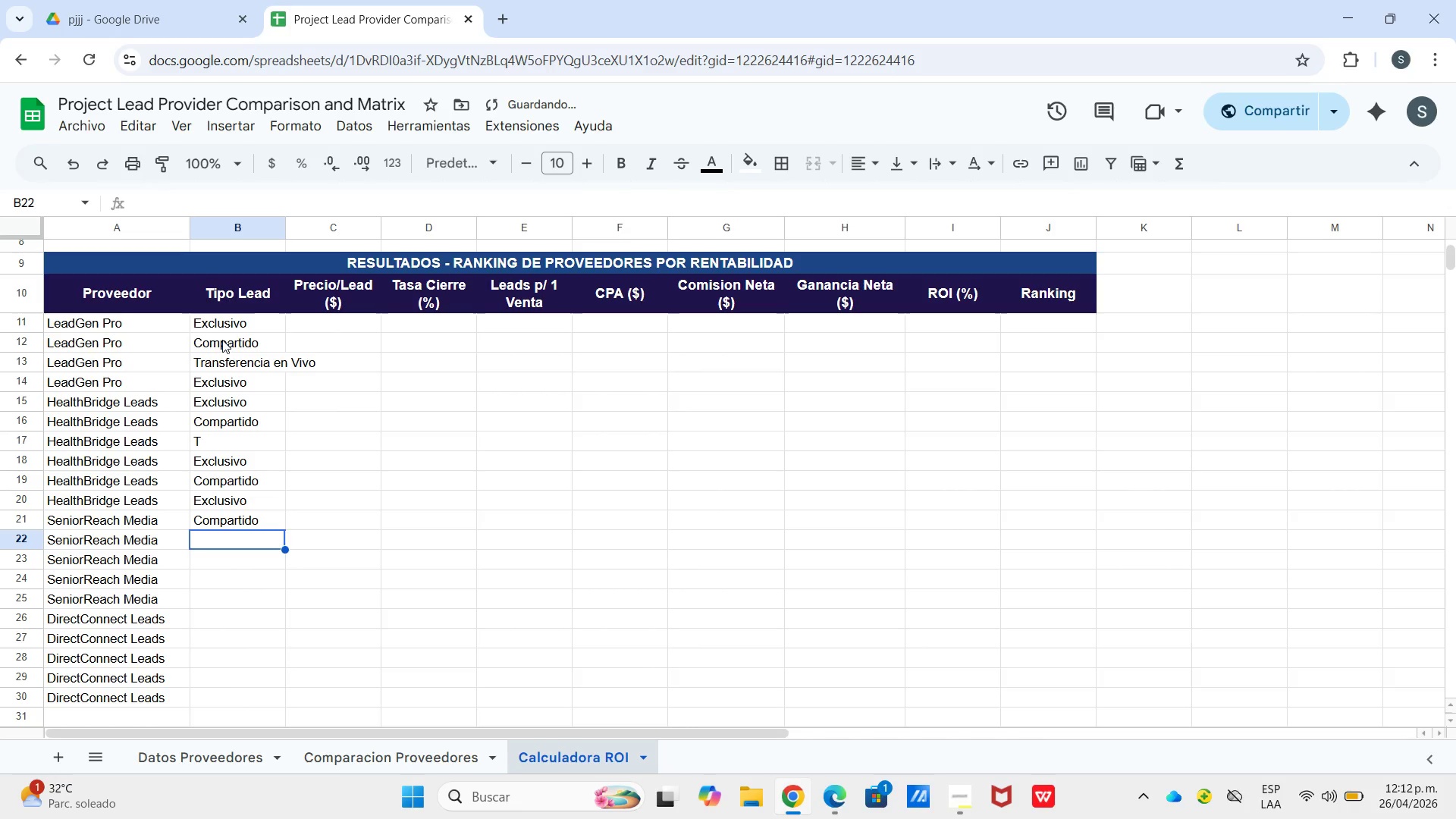 
key(Enter)
 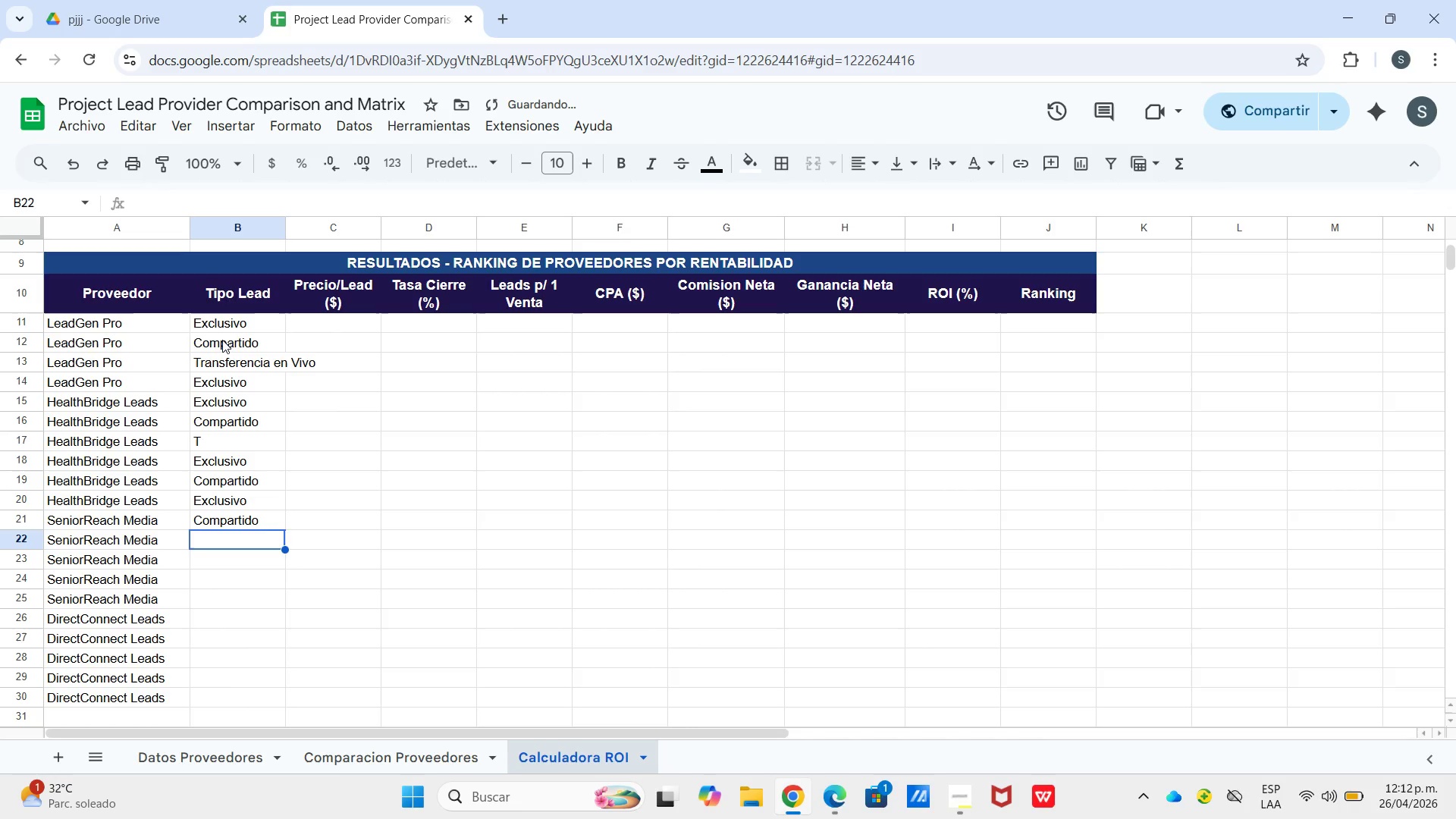 
type(Tr)
 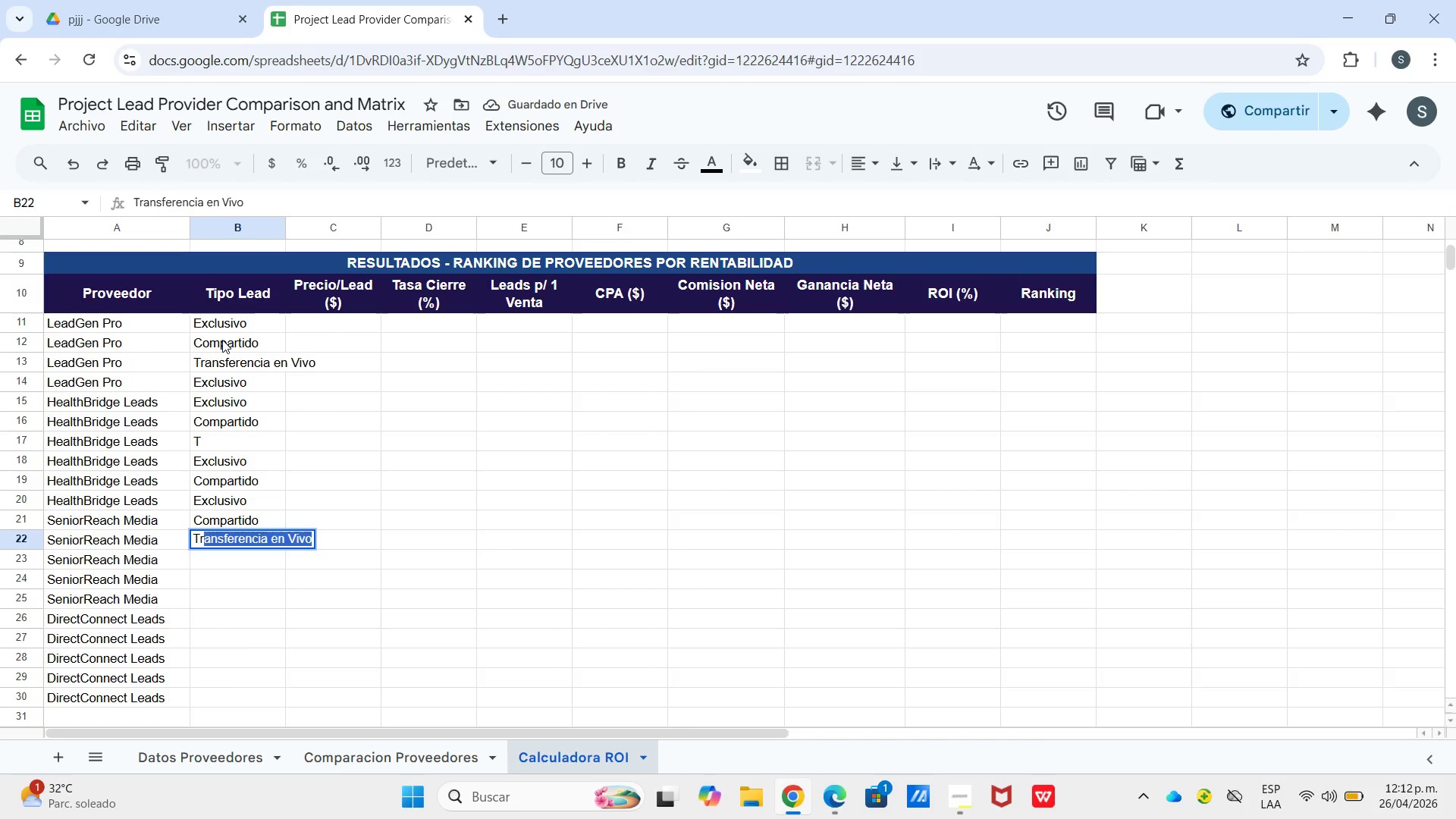 
key(Enter)
 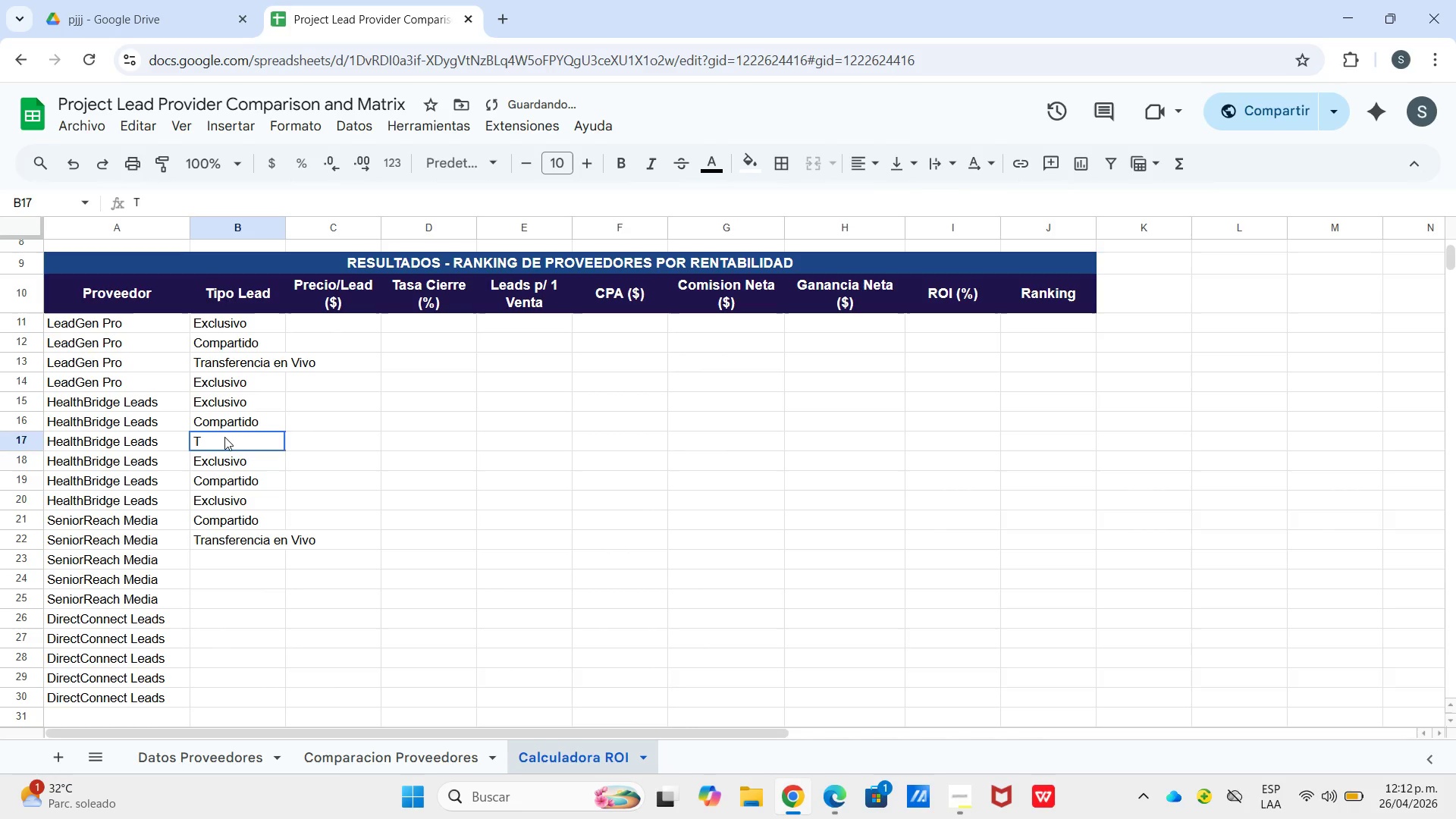 
double_click([224, 437])
 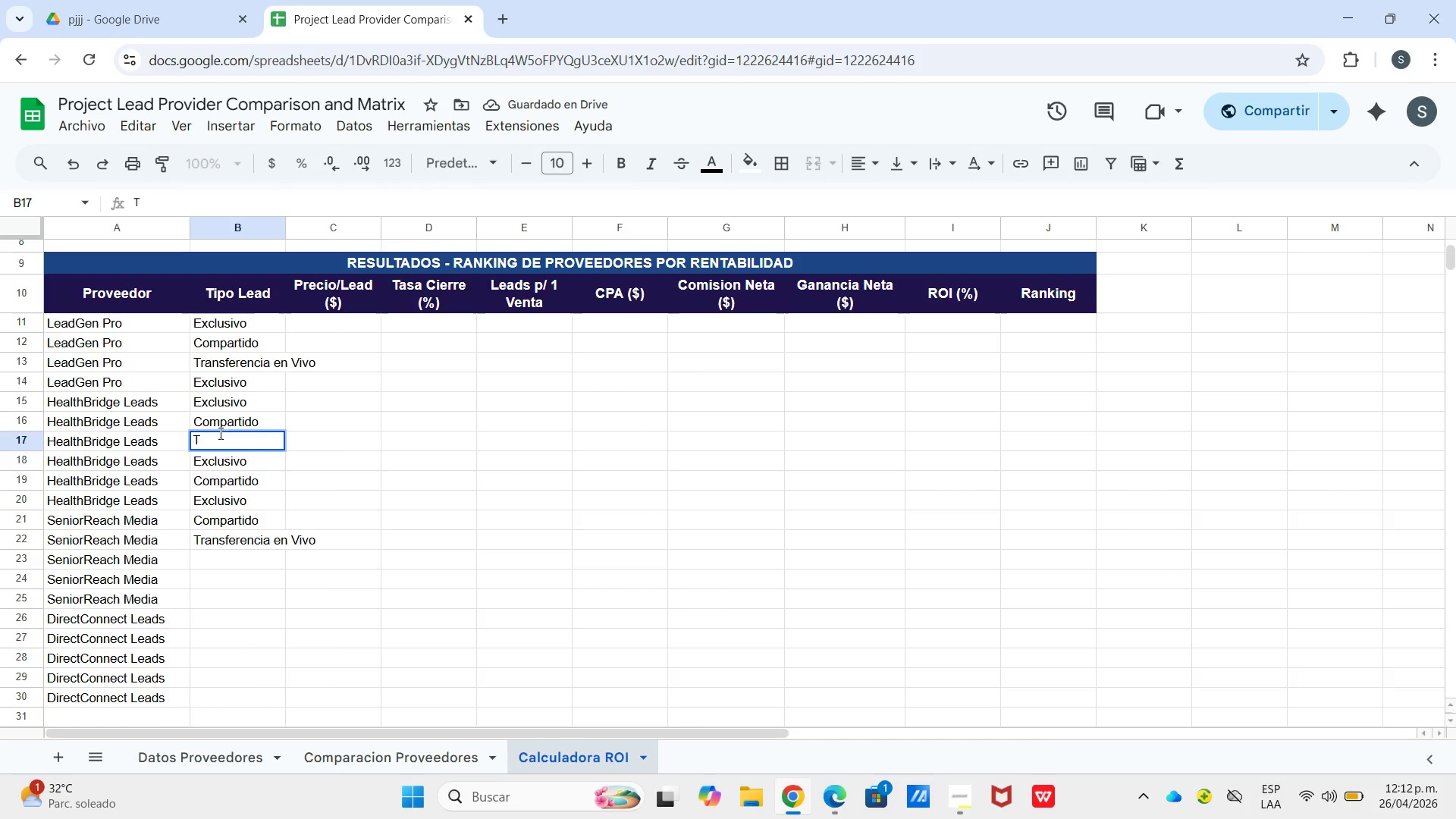 
key(R)
 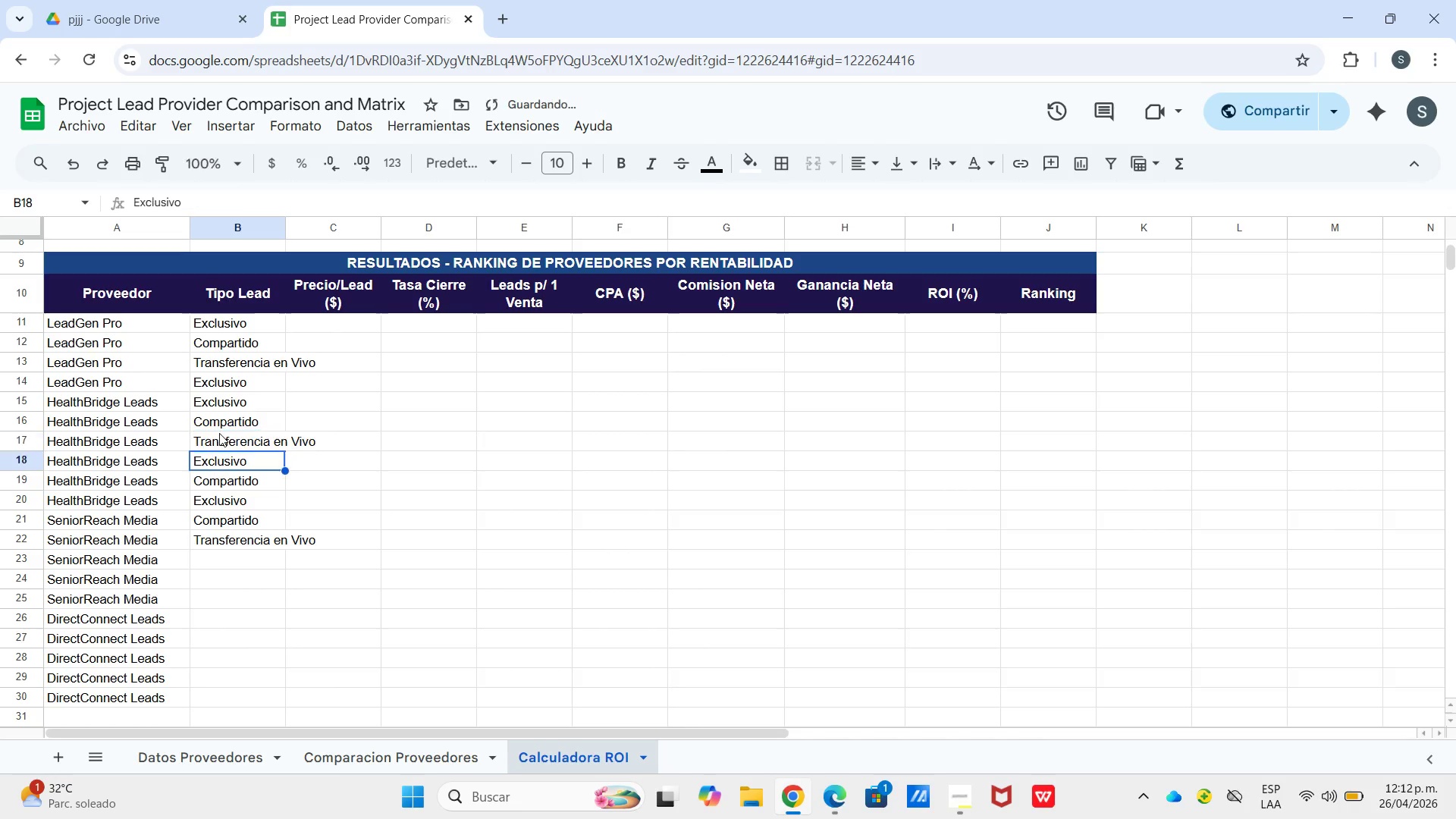 
key(Enter)
 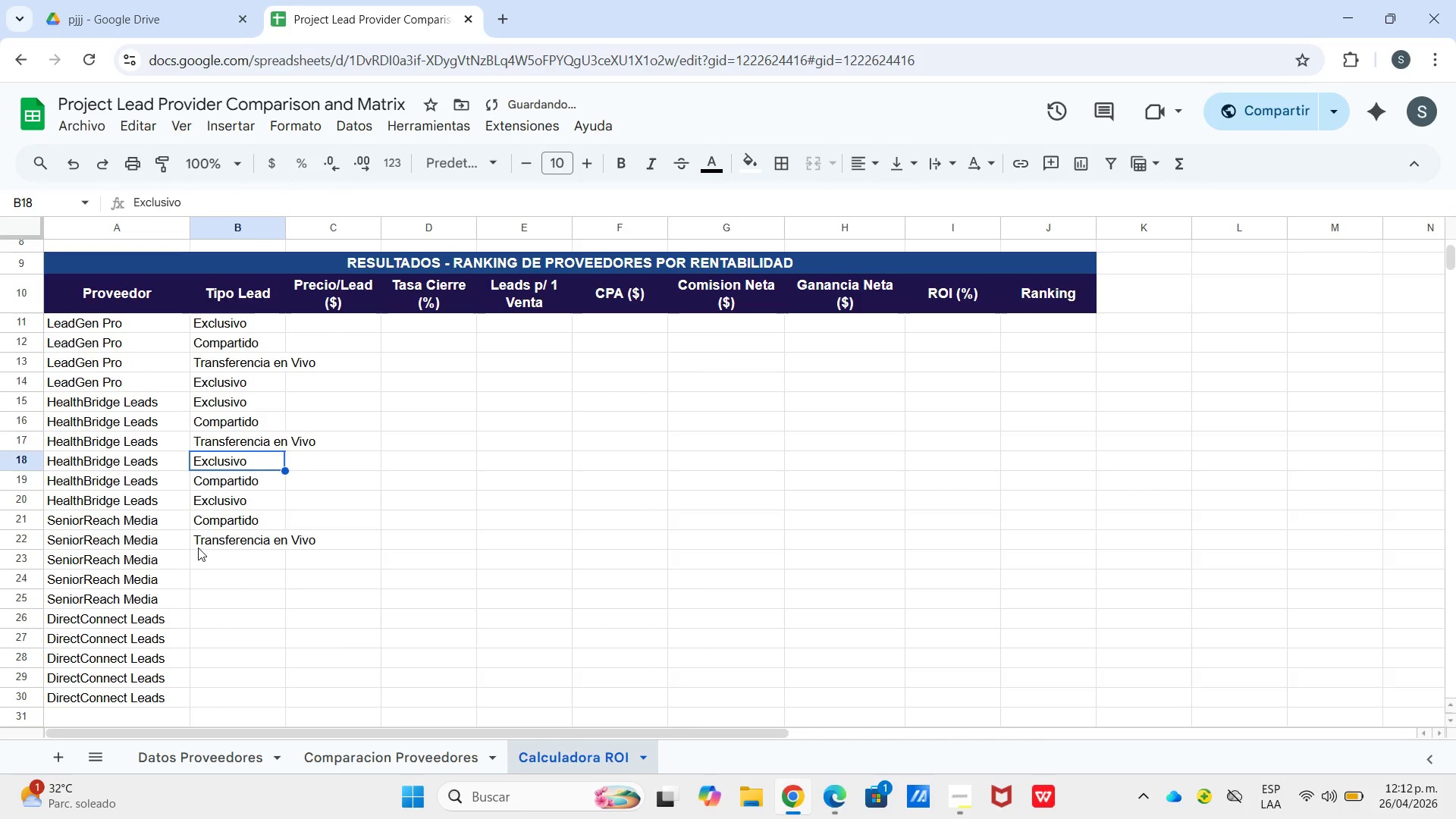 
left_click([198, 548])
 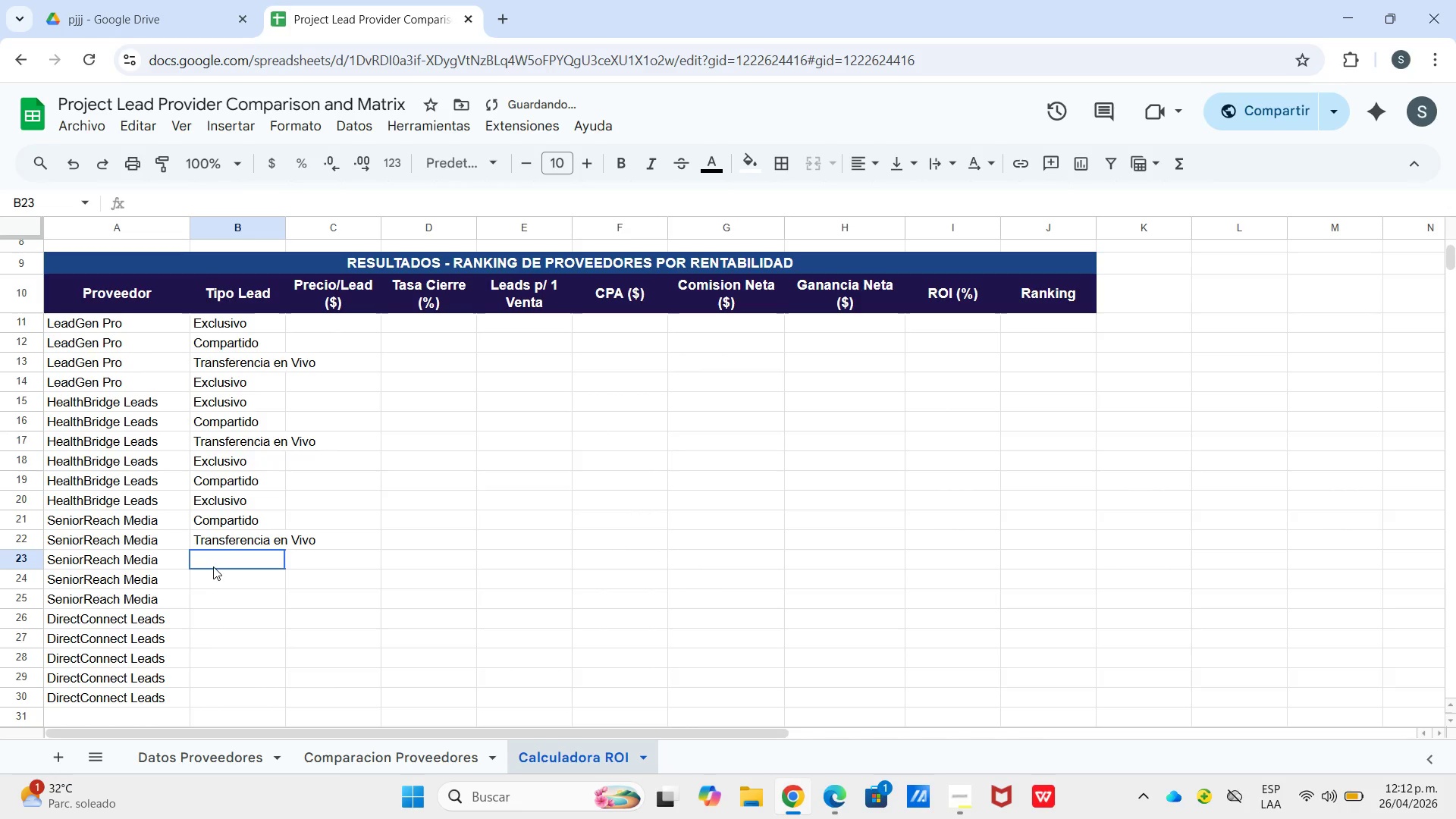 
left_click([213, 566])
 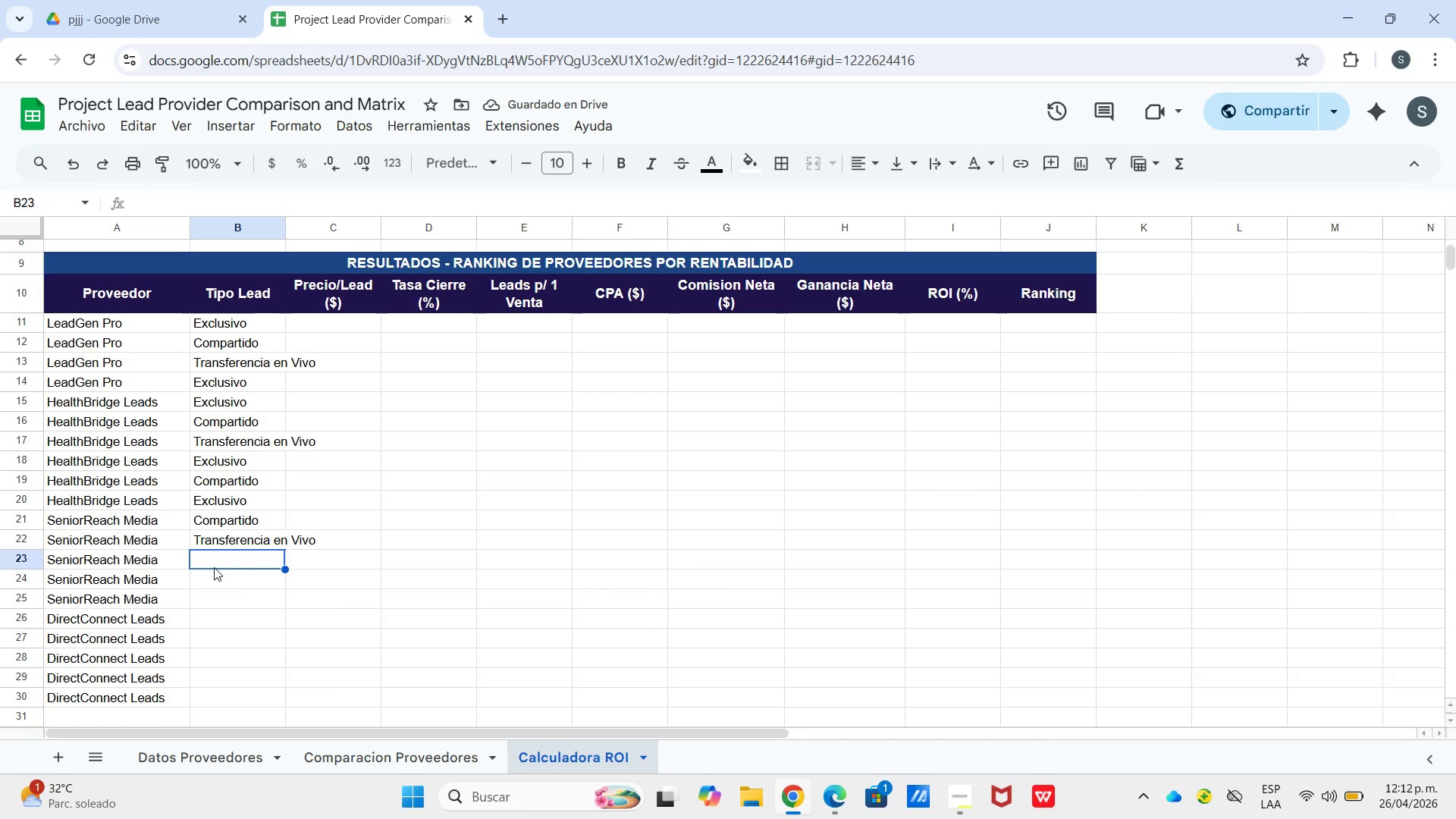 
key(Shift+E)
 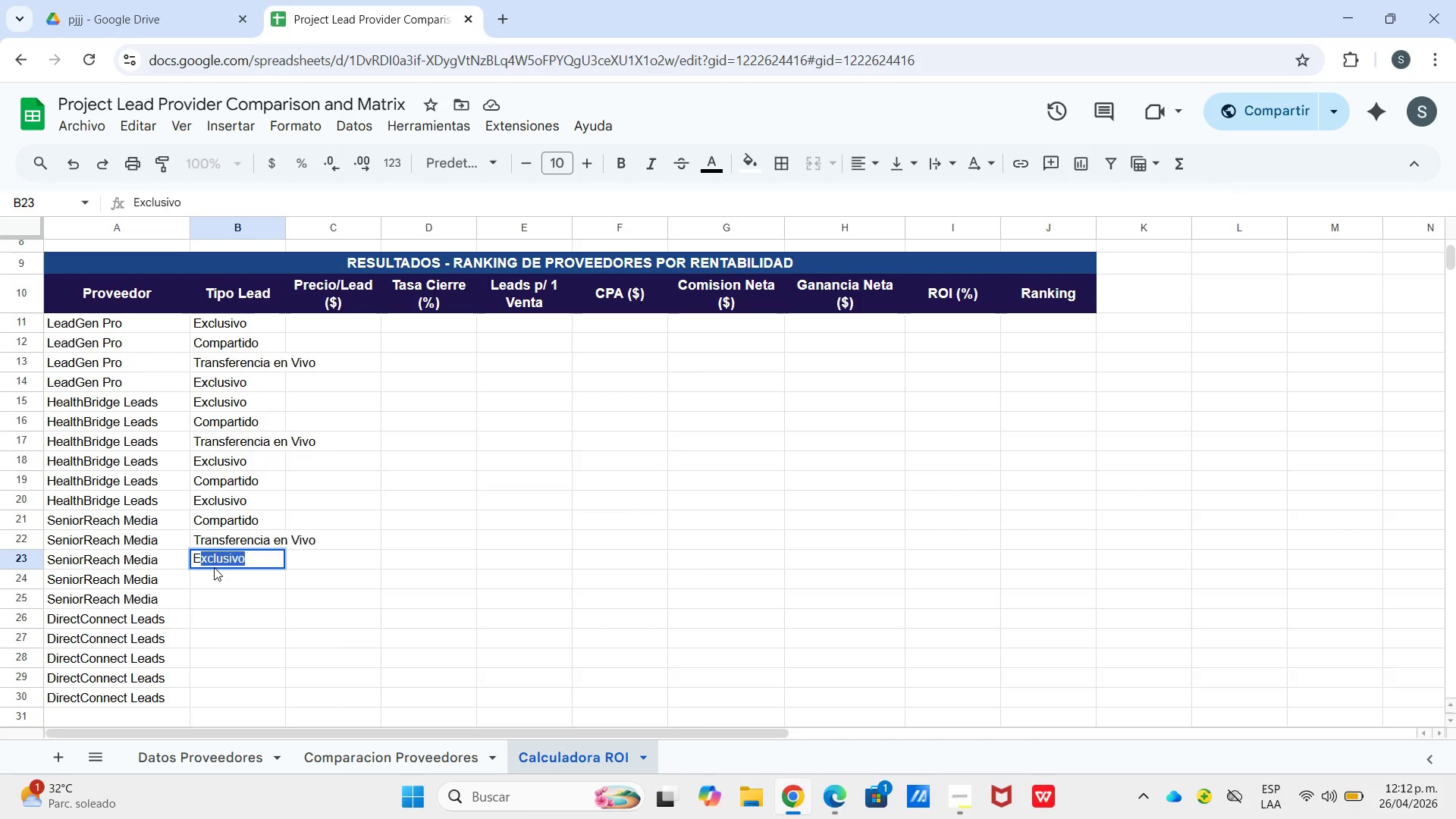 
key(Enter)
 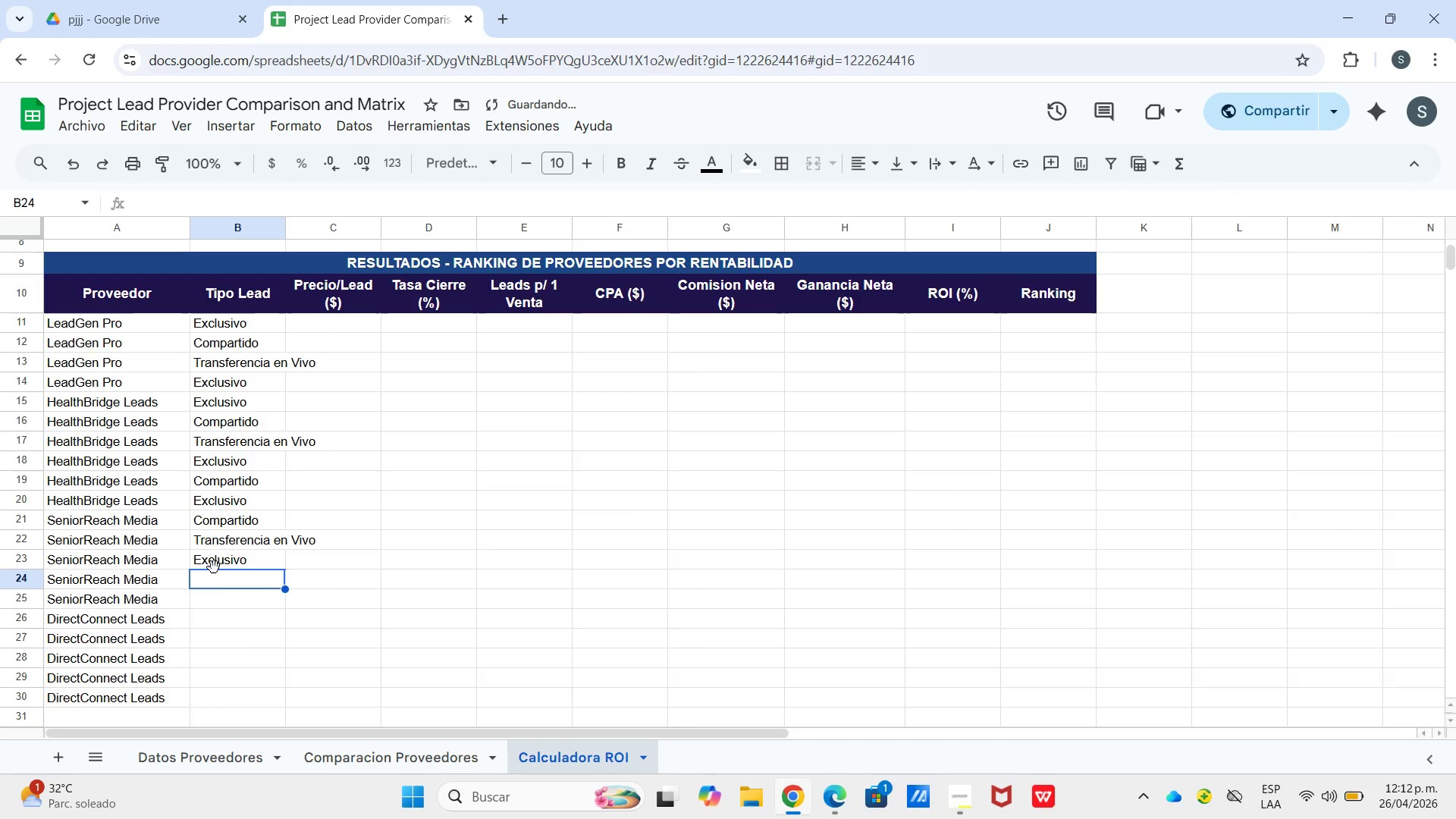 
key(Shift+C)
 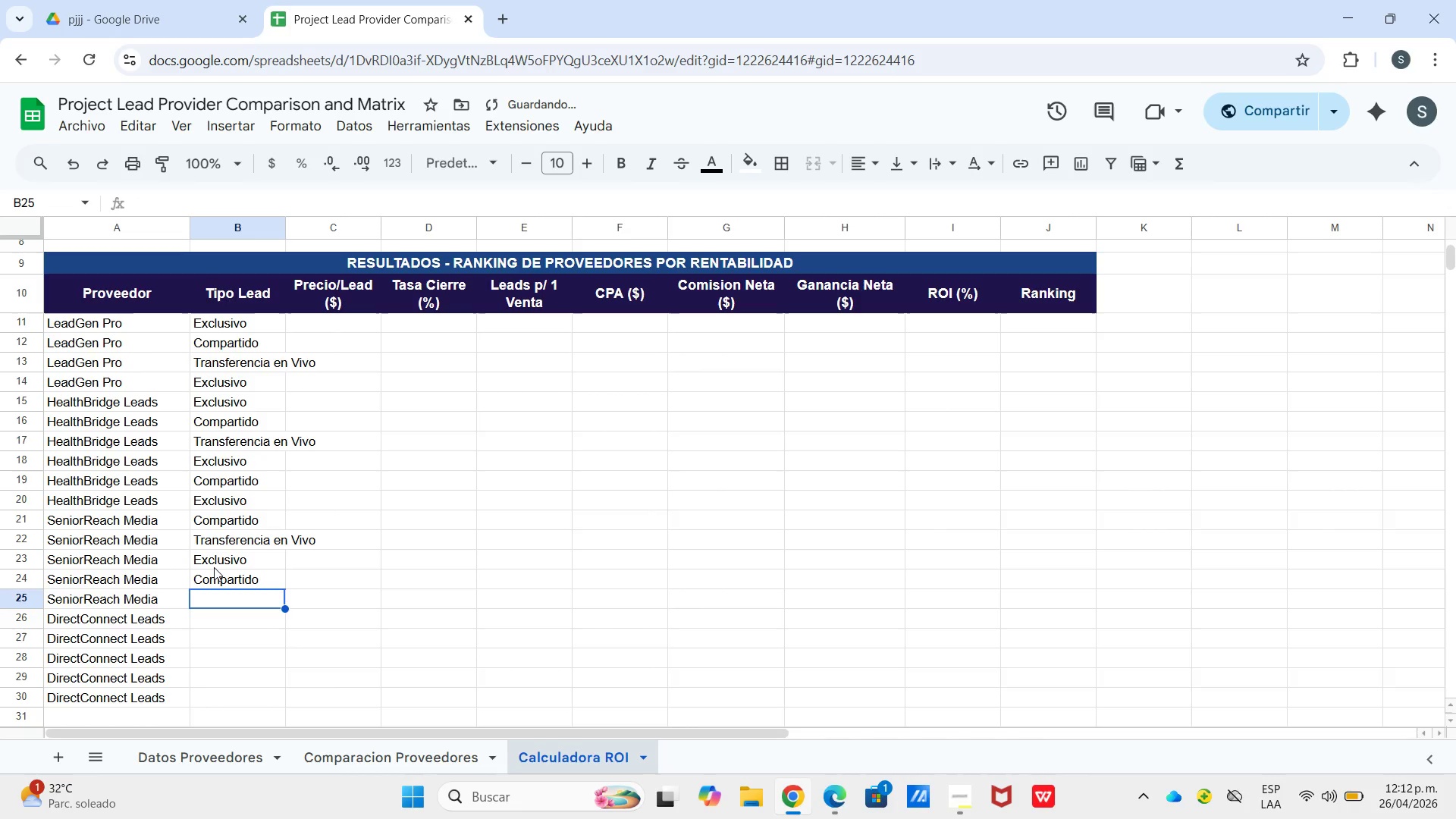 
key(Enter)
 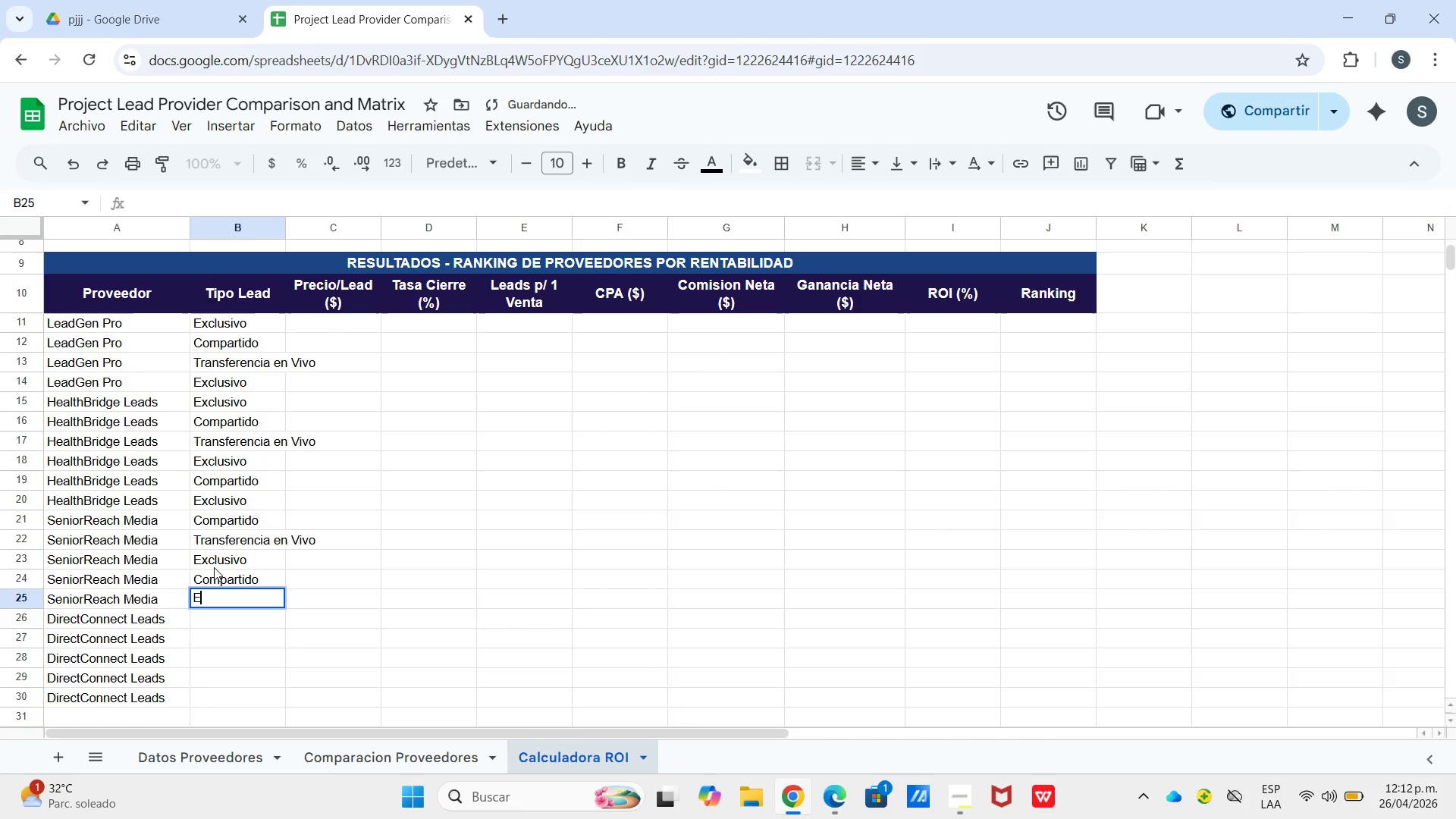 
key(Shift+E)
 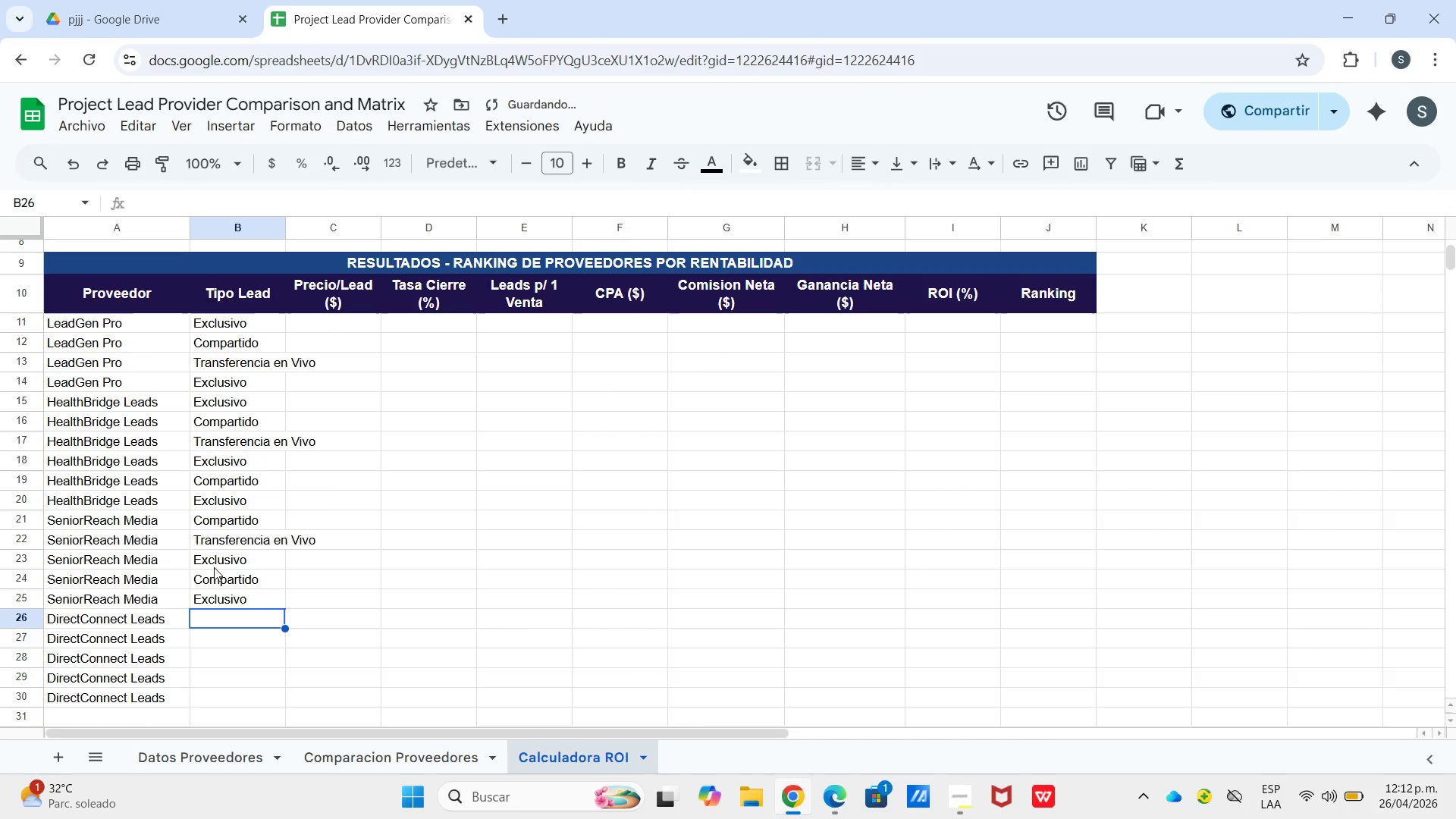 
key(Enter)
 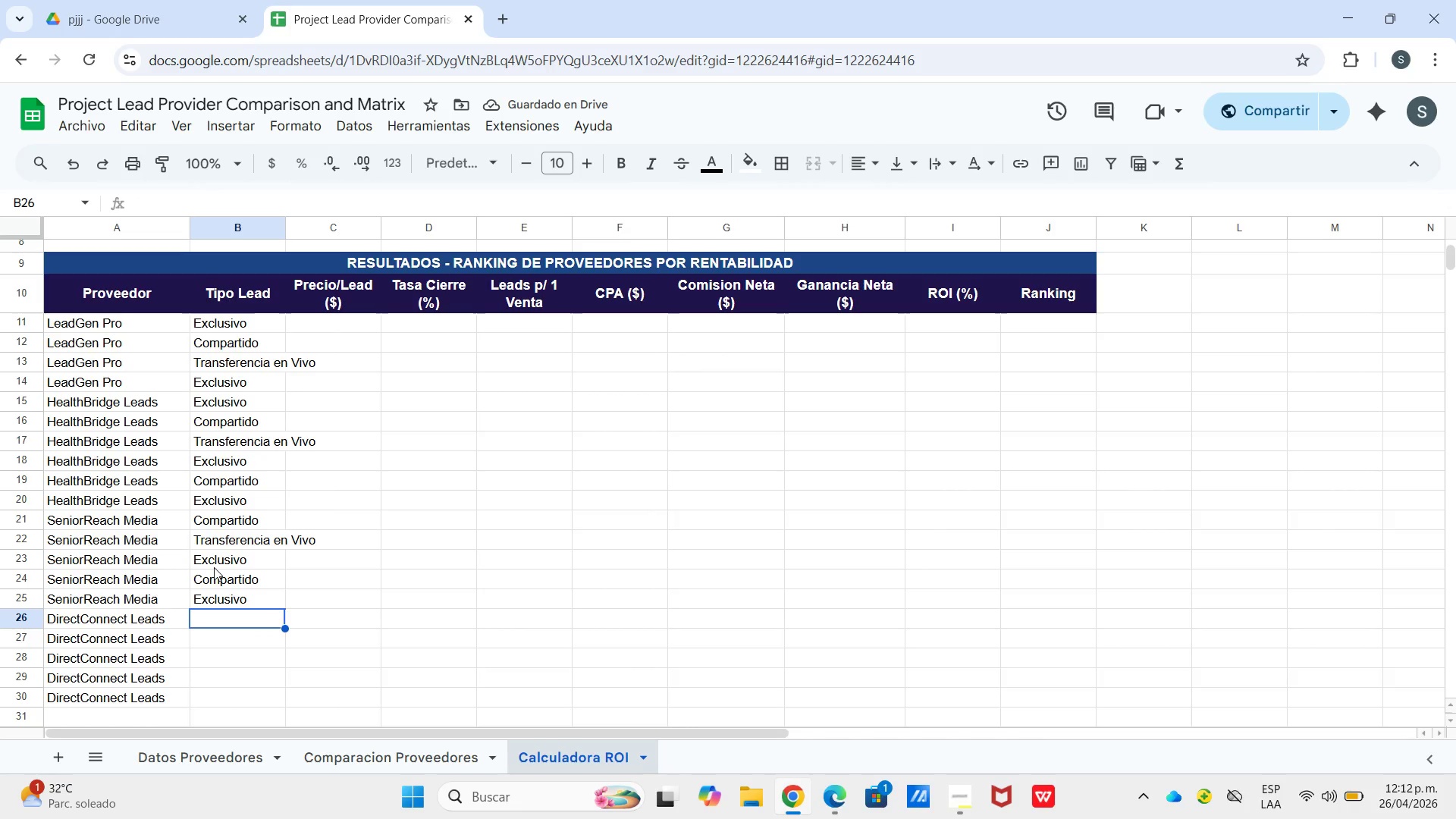 
key(Shift+E)
 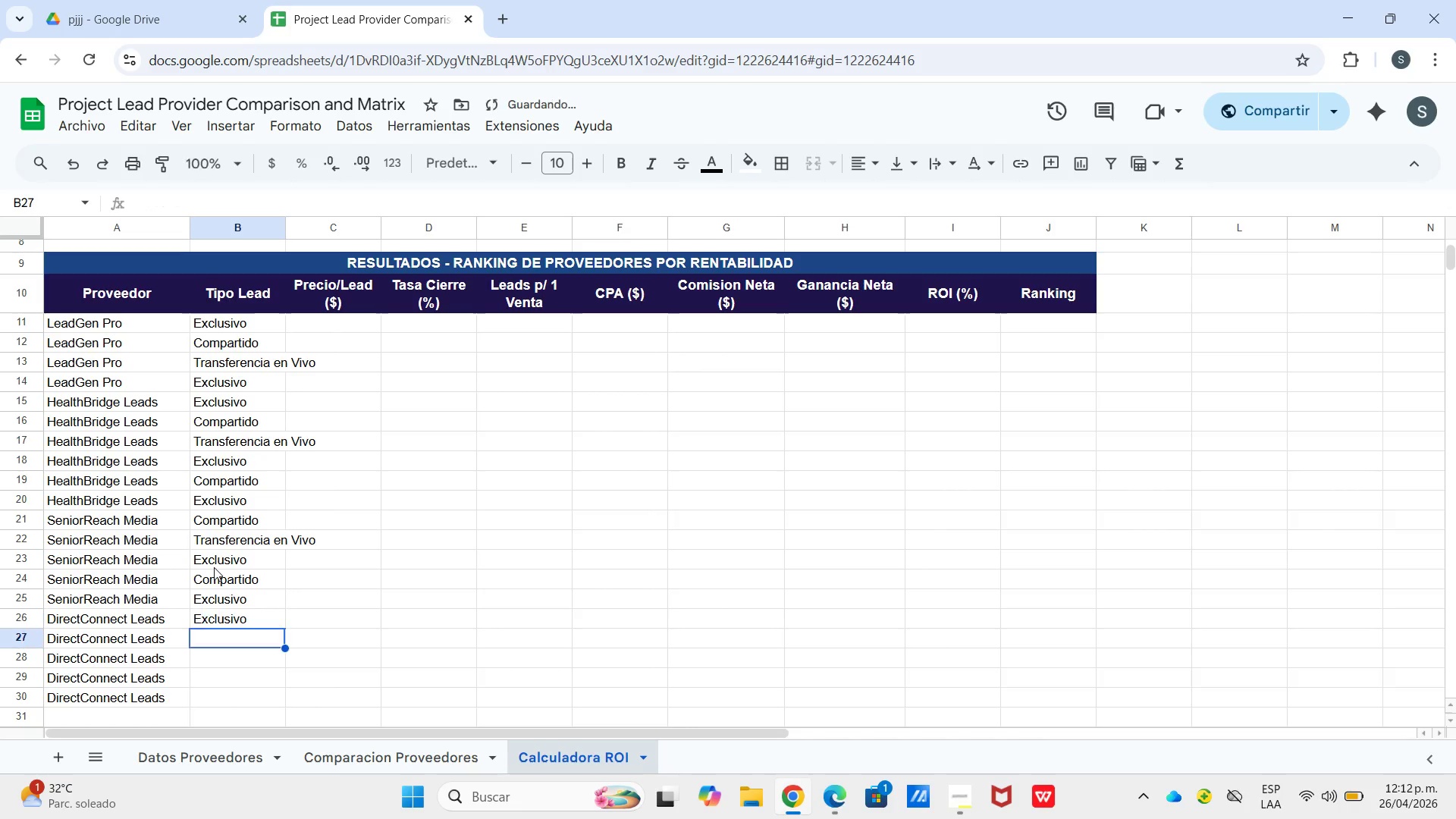 
key(Enter)
 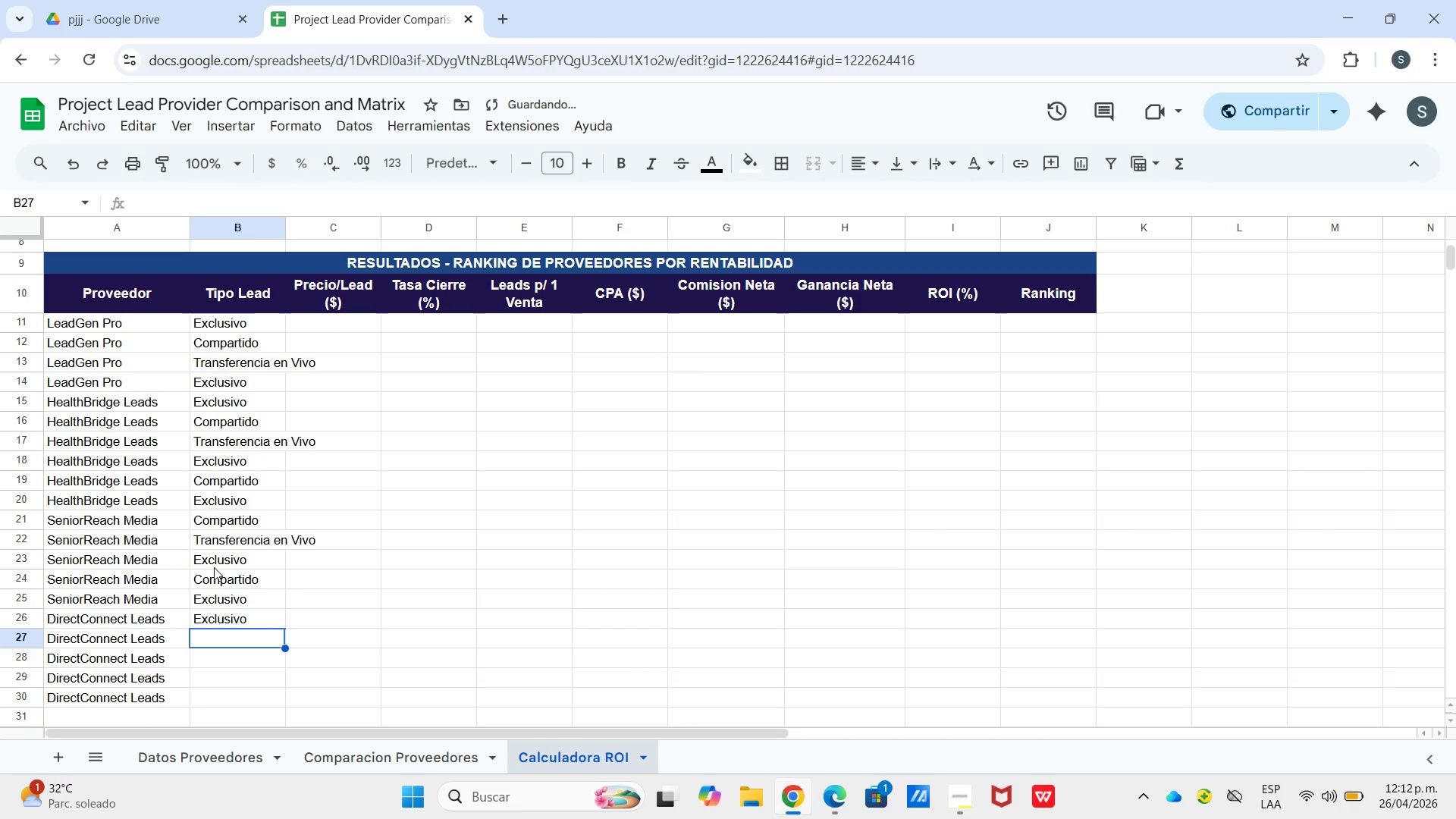 
key(Shift+C)
 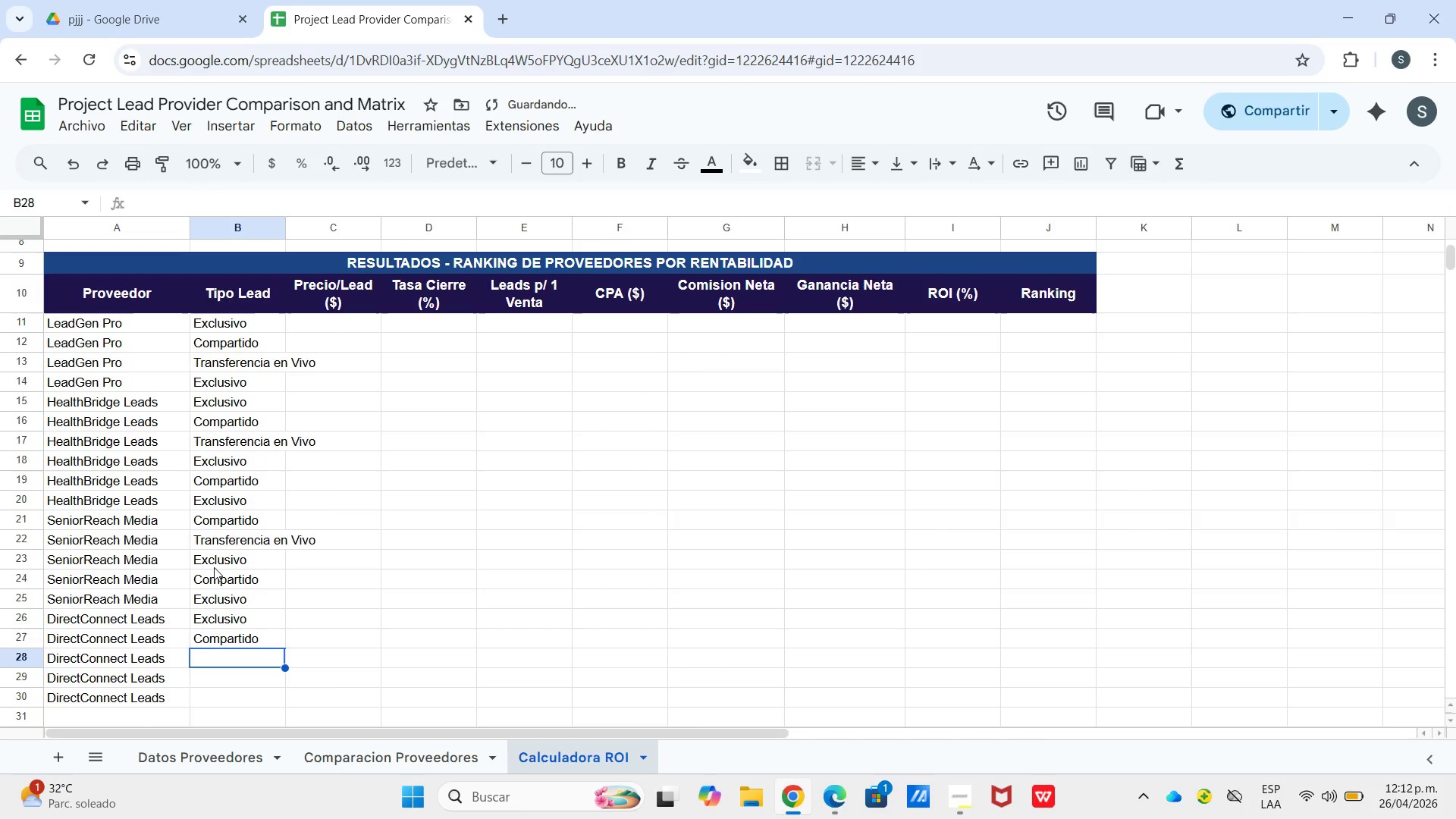 
key(Enter)
 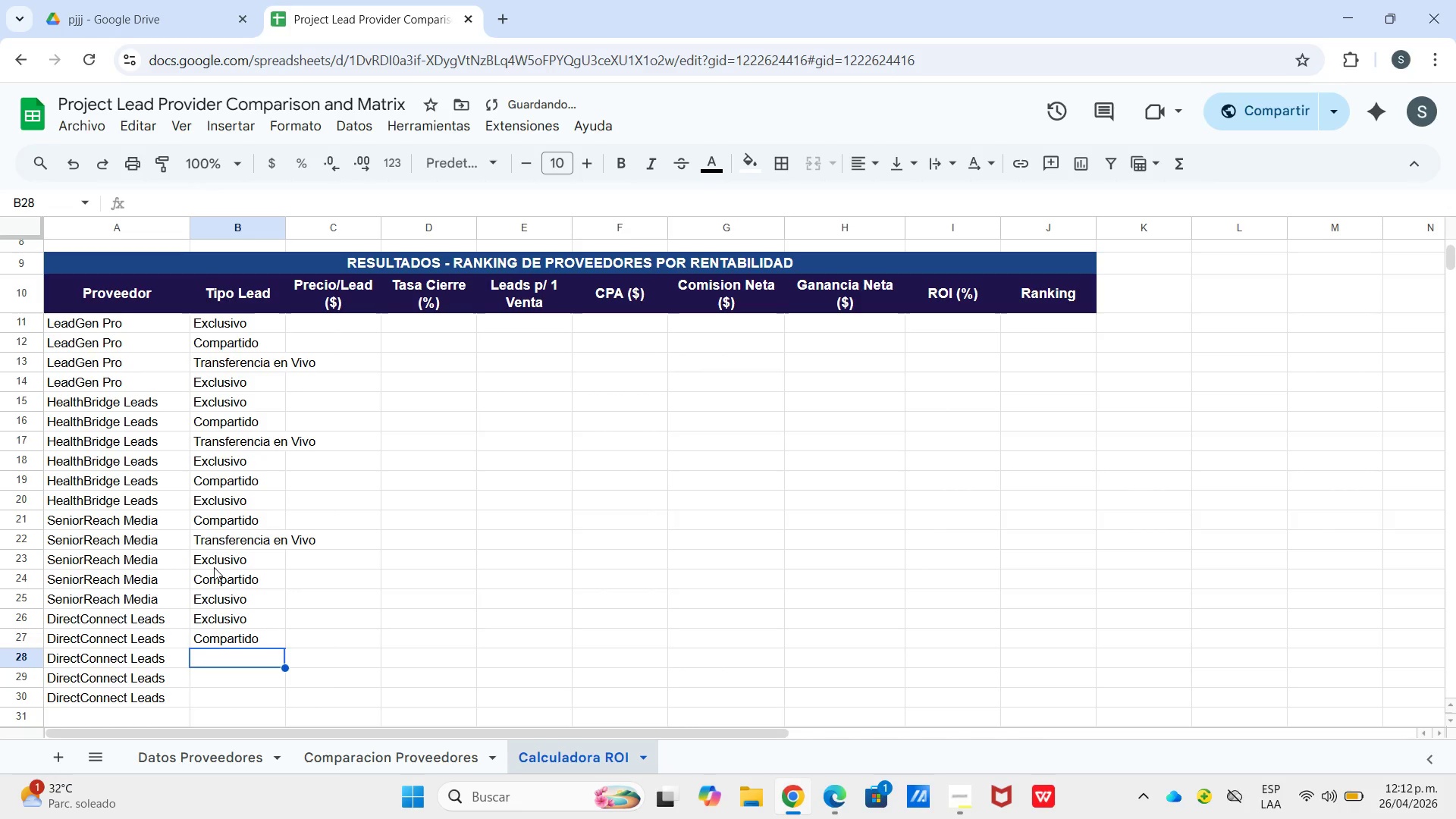 
type(Tr)
 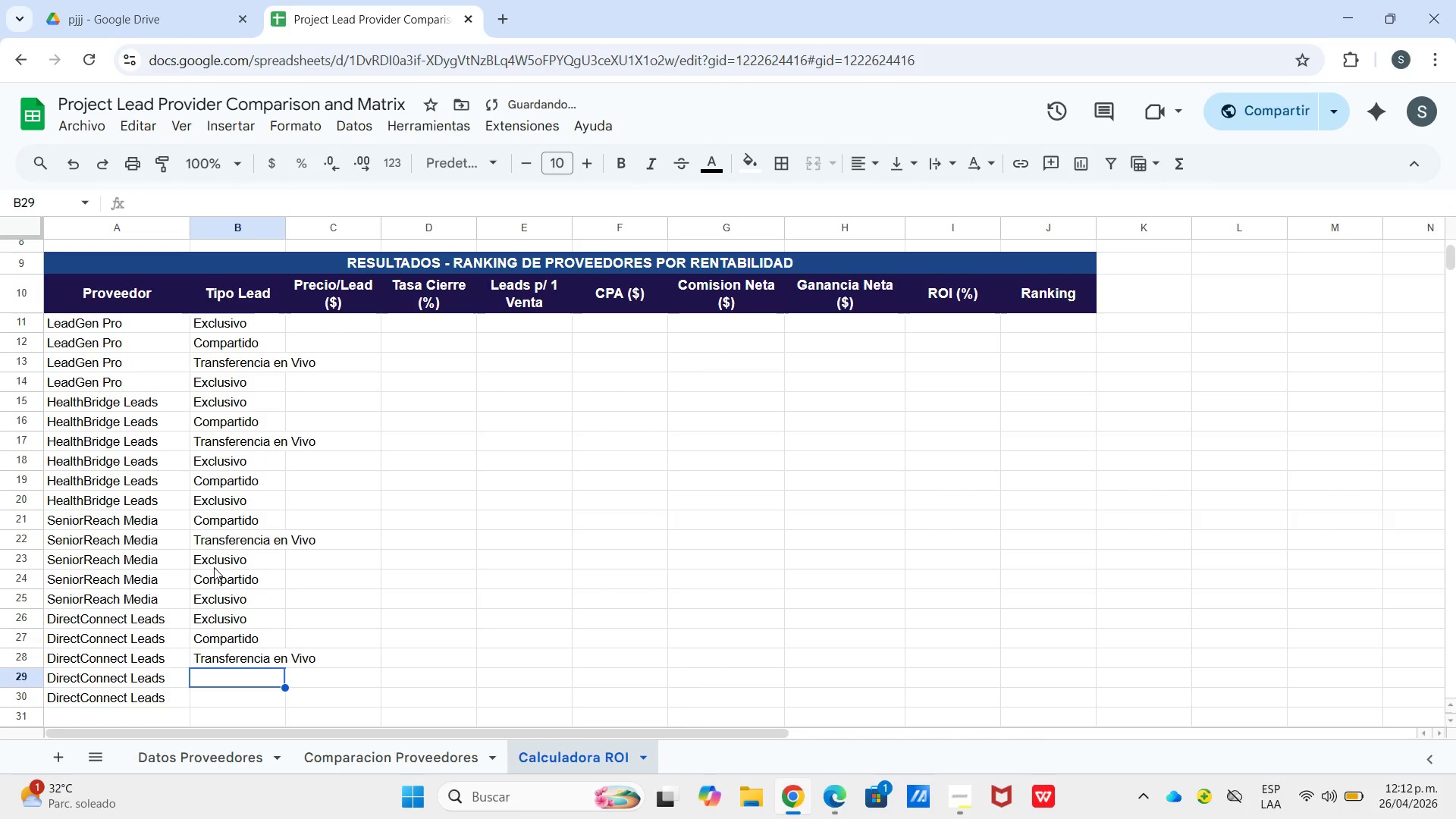 
key(Enter)
 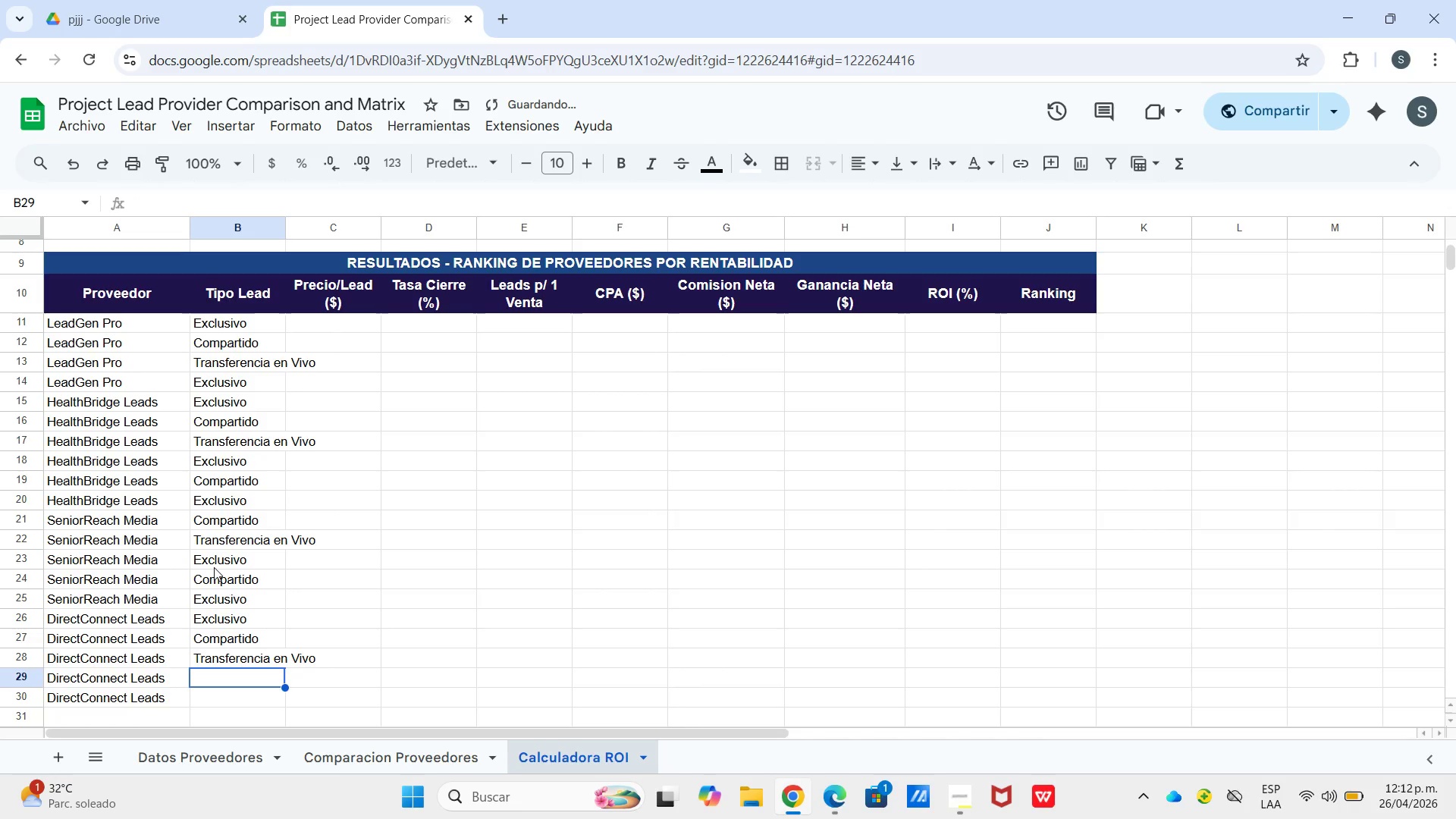 
key(Shift+E)
 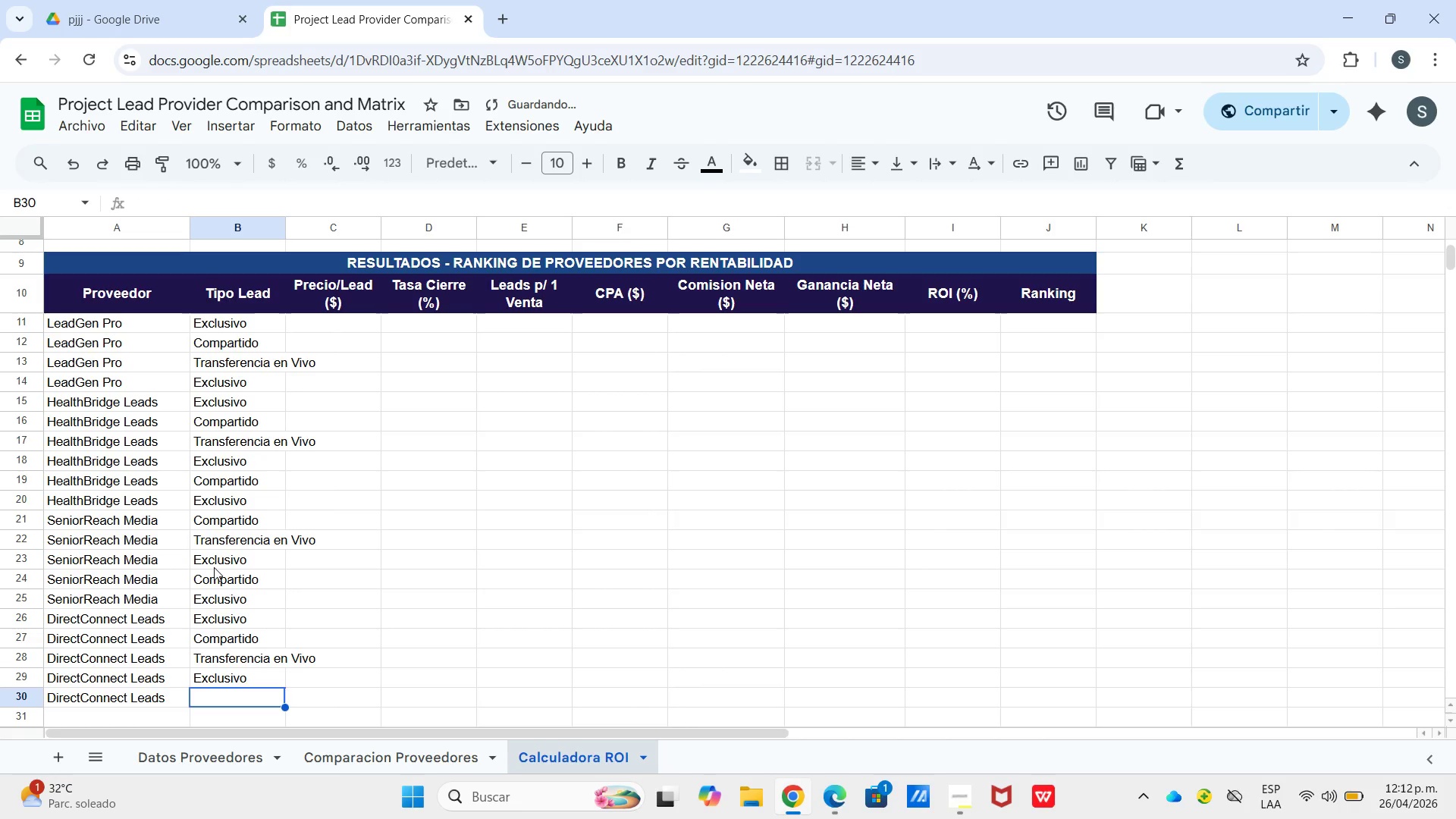 
key(Enter)
 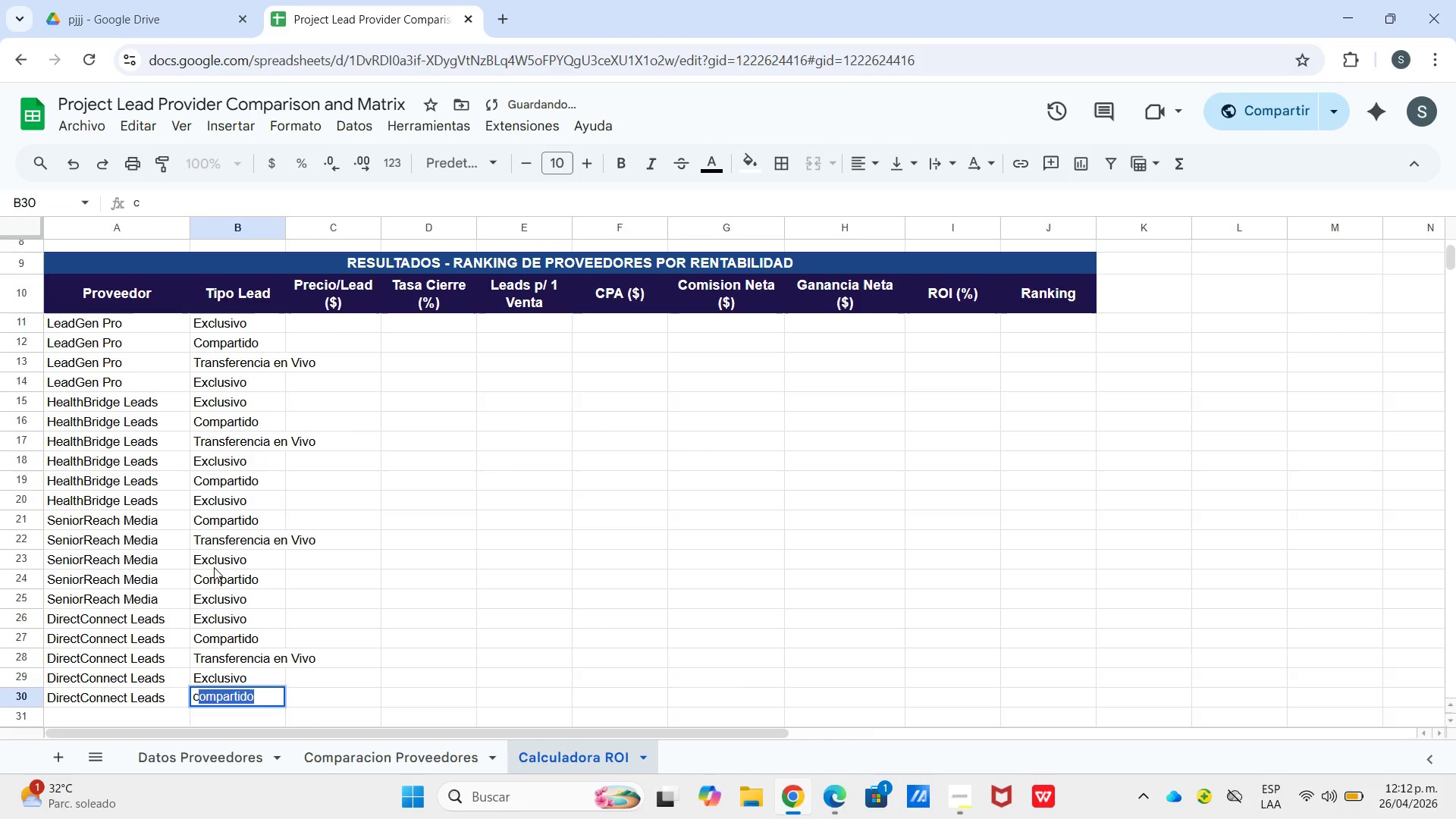 
key(C)
 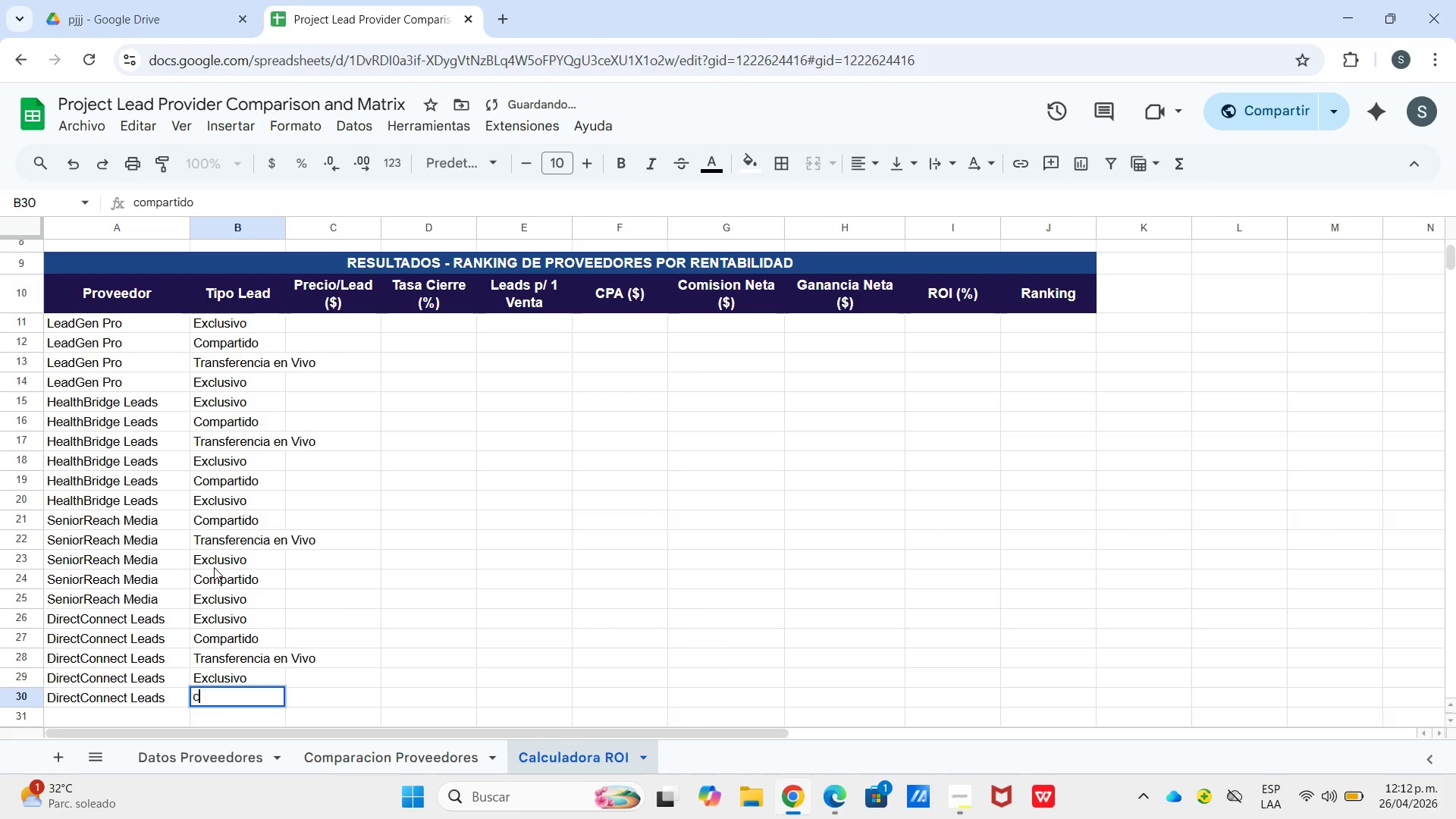 
key(Backspace)
 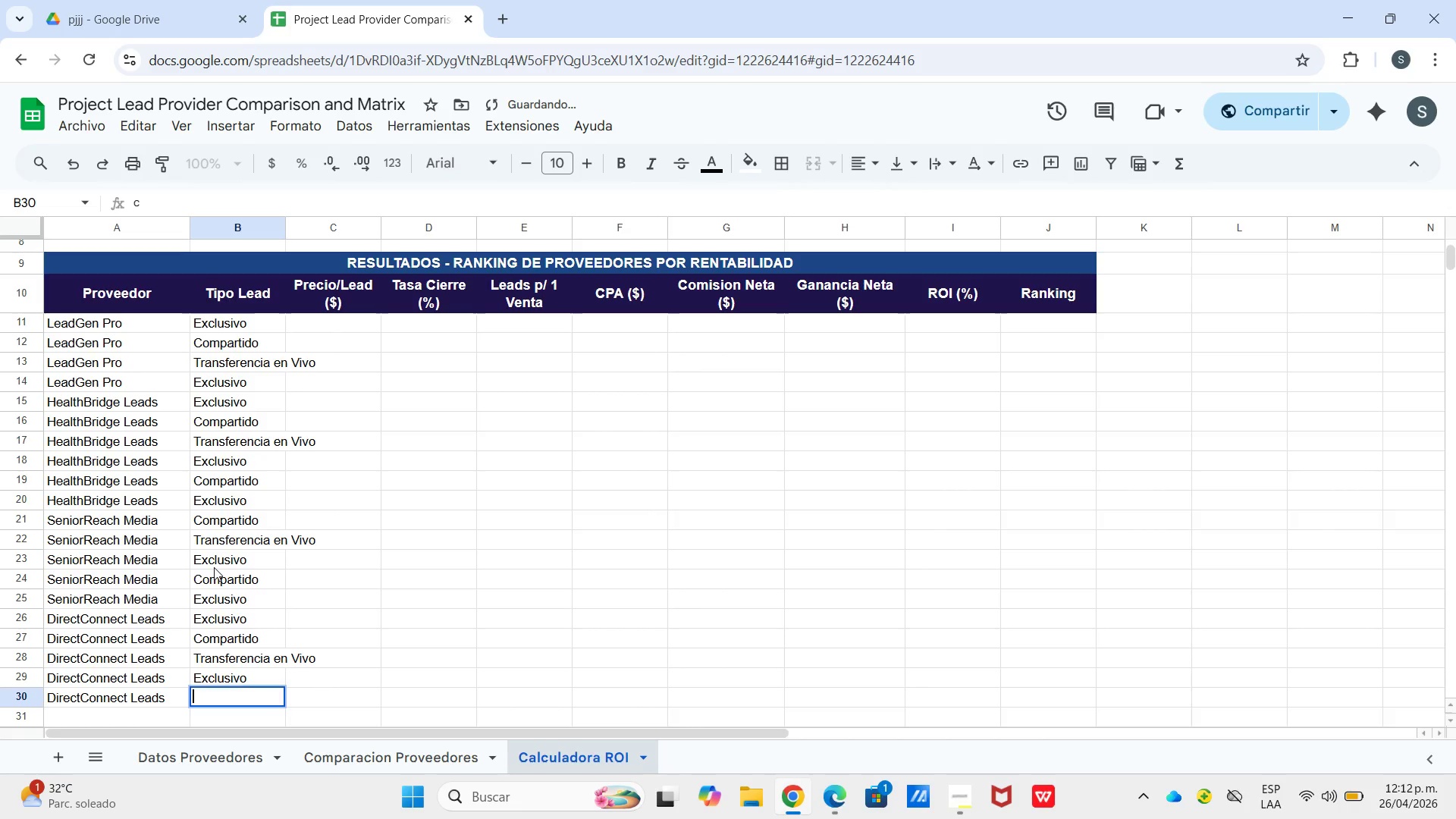 
key(Shift+ShiftLeft)
 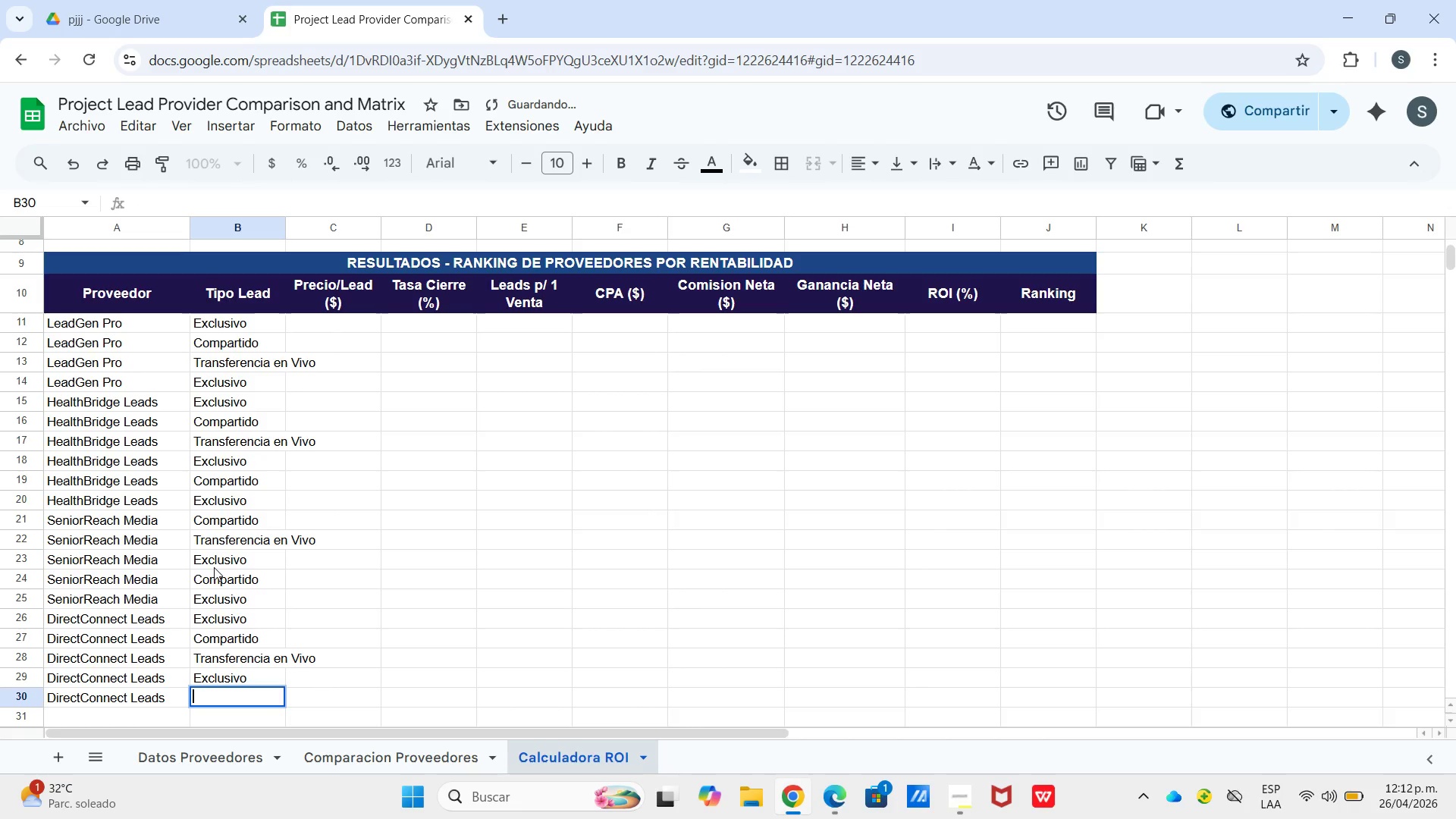 
key(Backspace)
 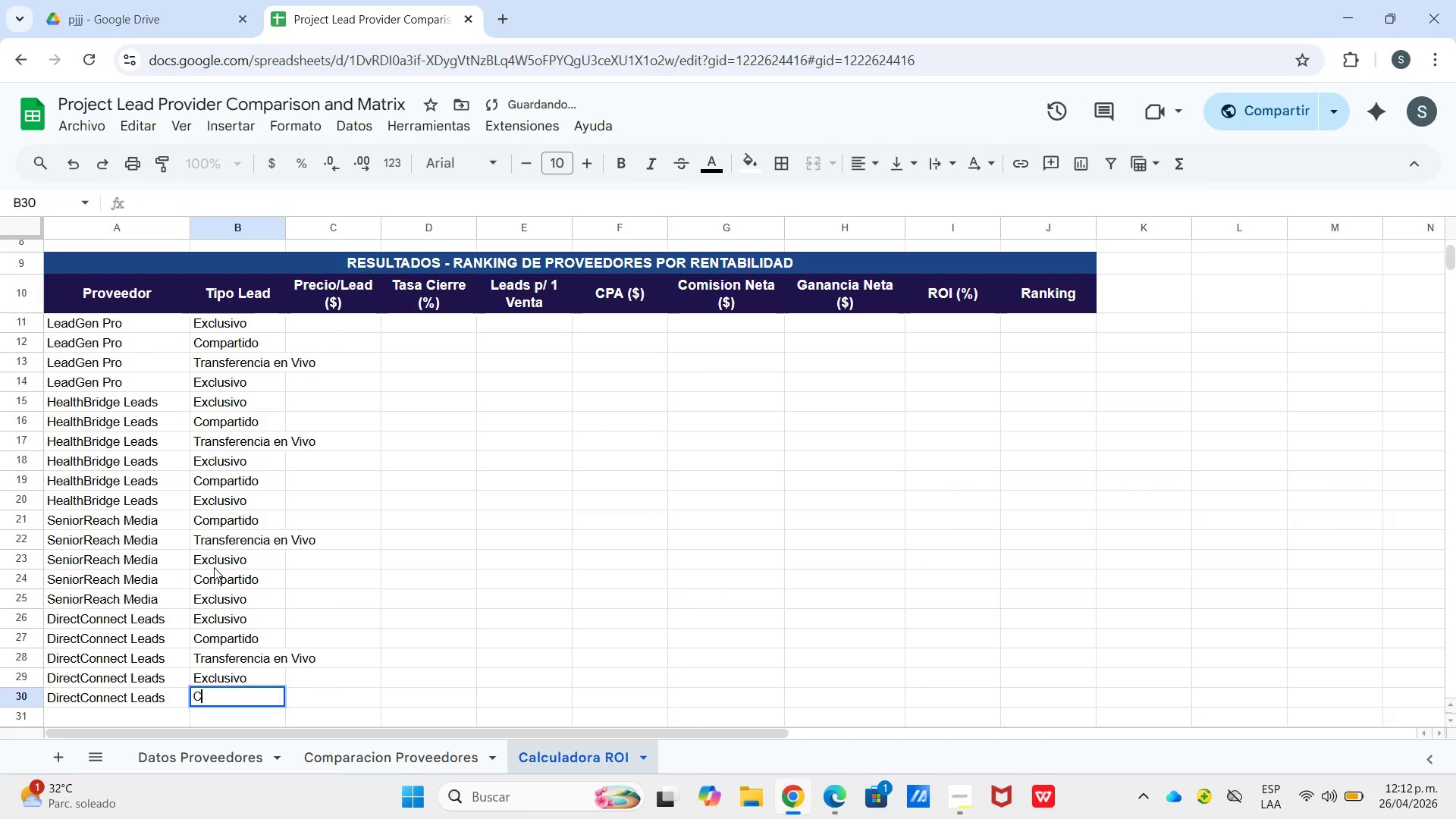 
key(Backspace)
 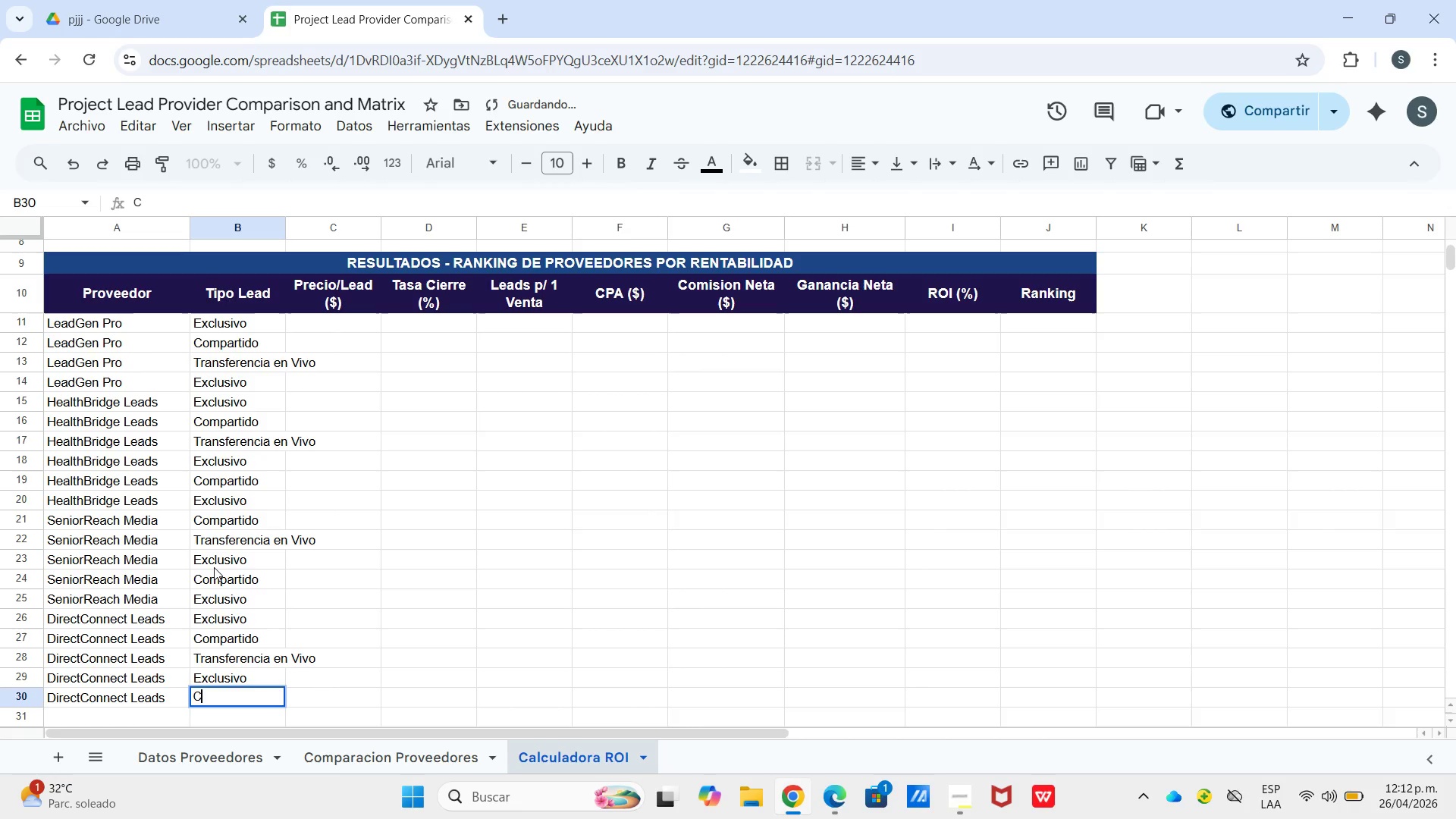 
key(Shift+C)
 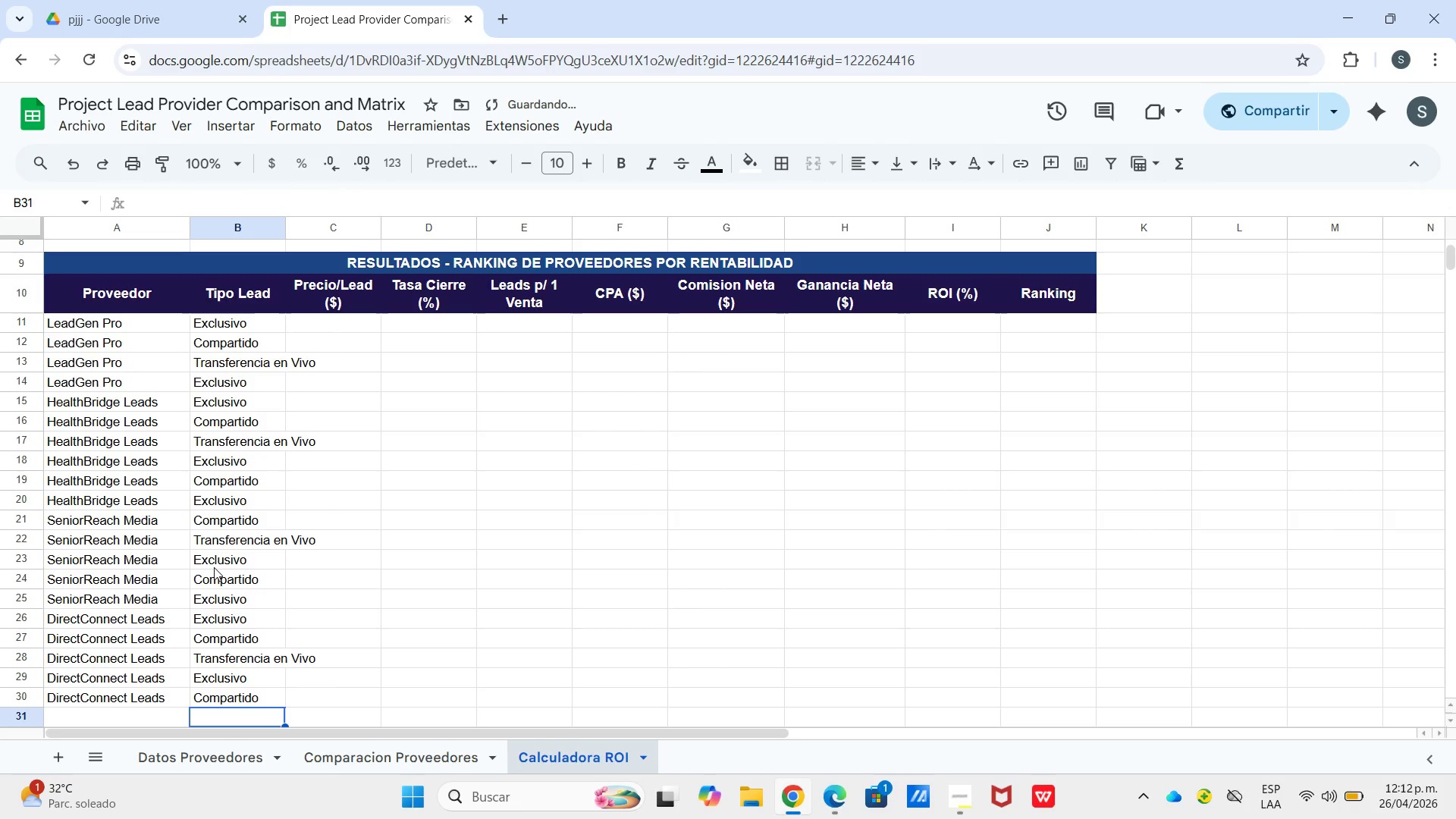 
key(Enter)
 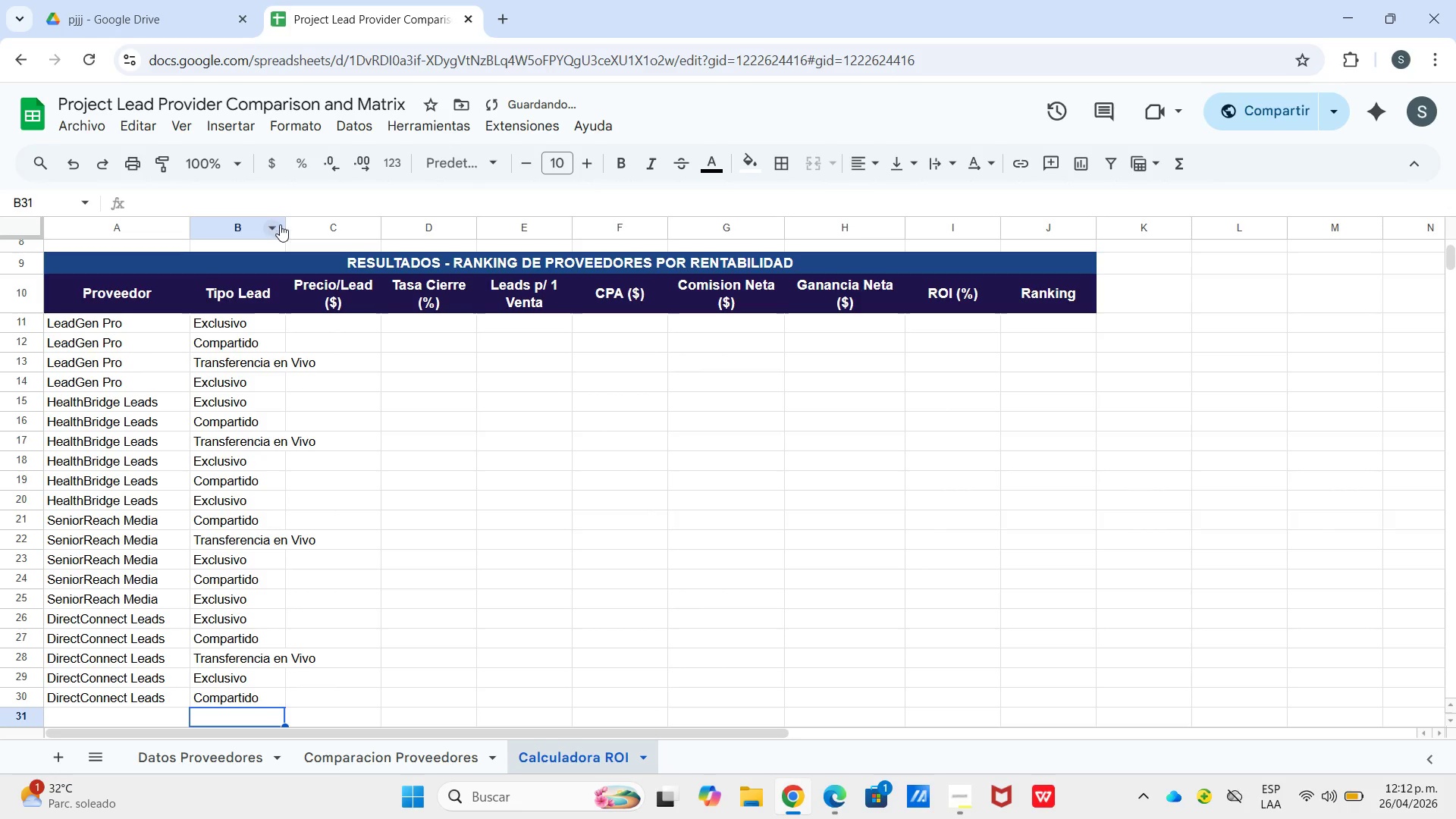 
left_click_drag(start_coordinate=[287, 225], to_coordinate=[320, 225])
 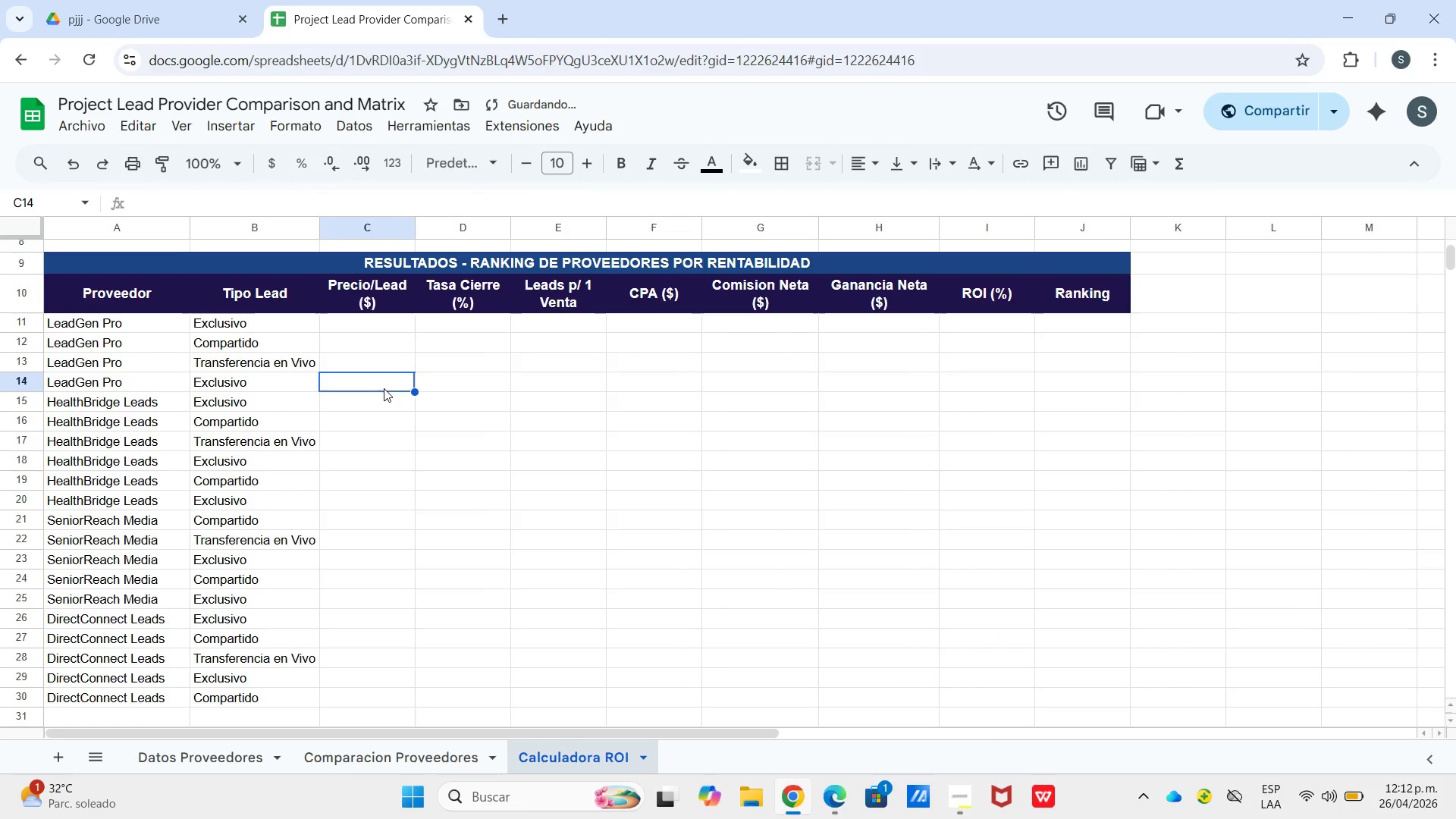 
left_click([384, 388])
 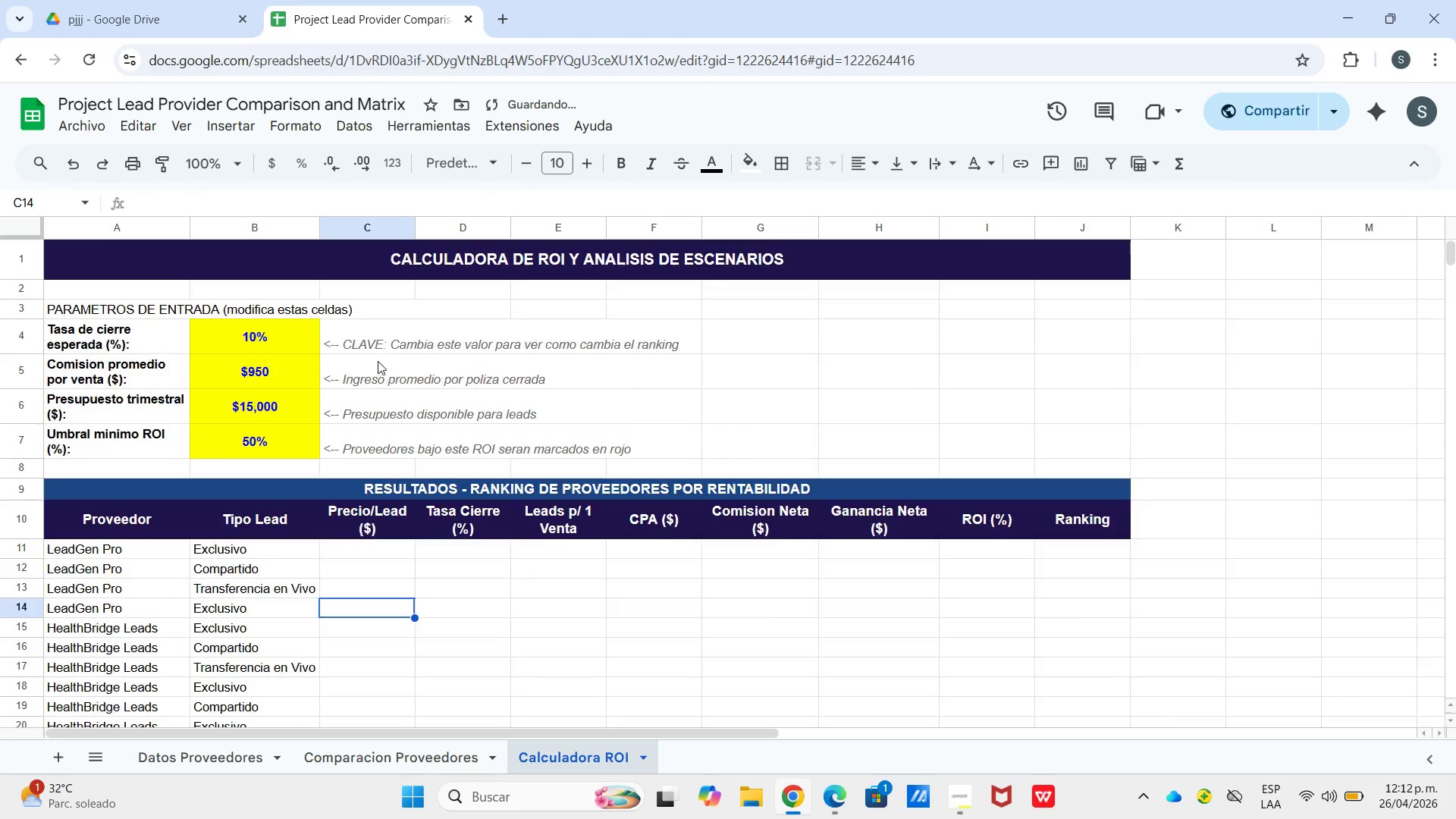 
scroll: coordinate [378, 362], scroll_direction: up, amount: 3.0
 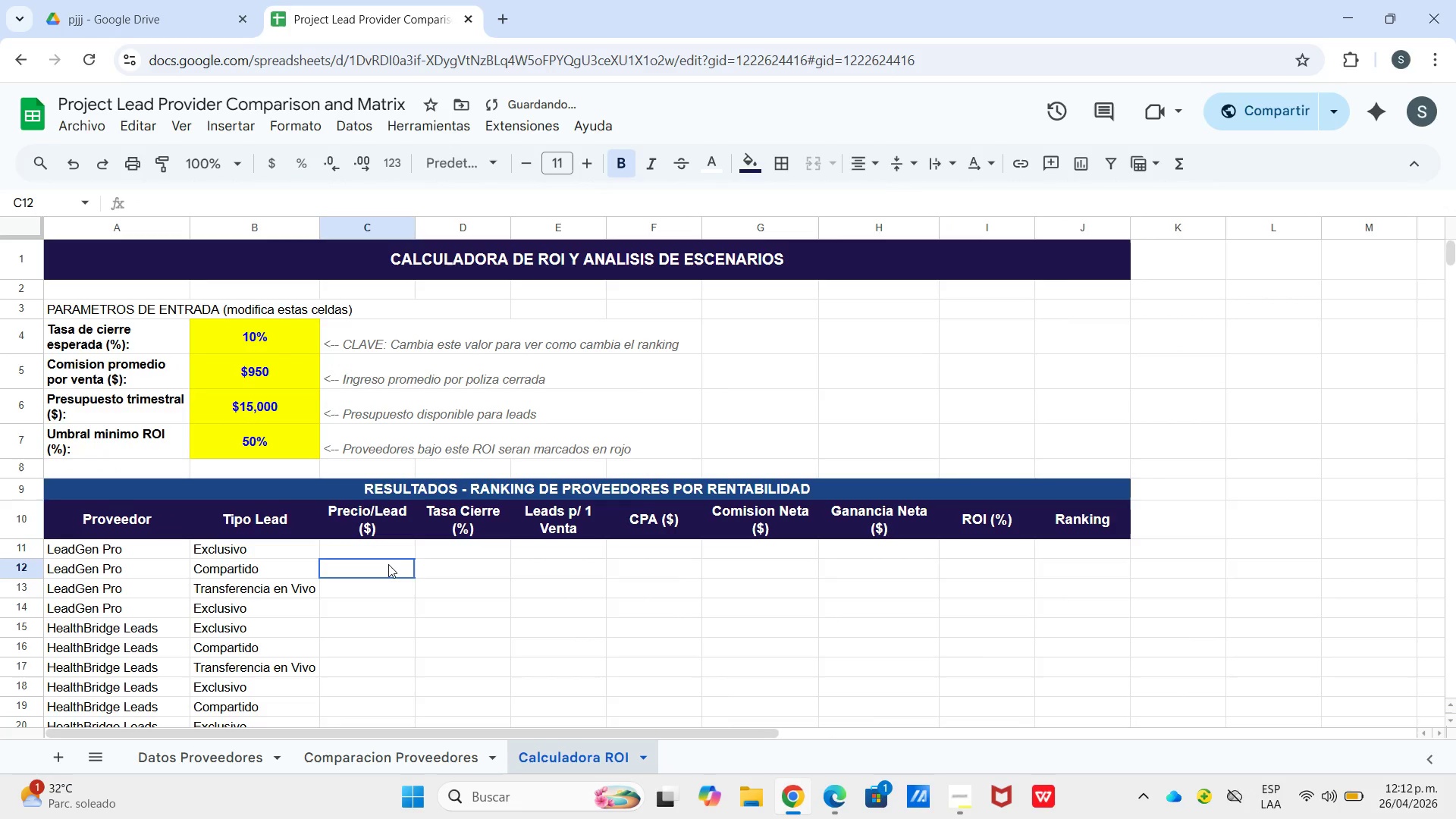 
double_click([388, 564])
 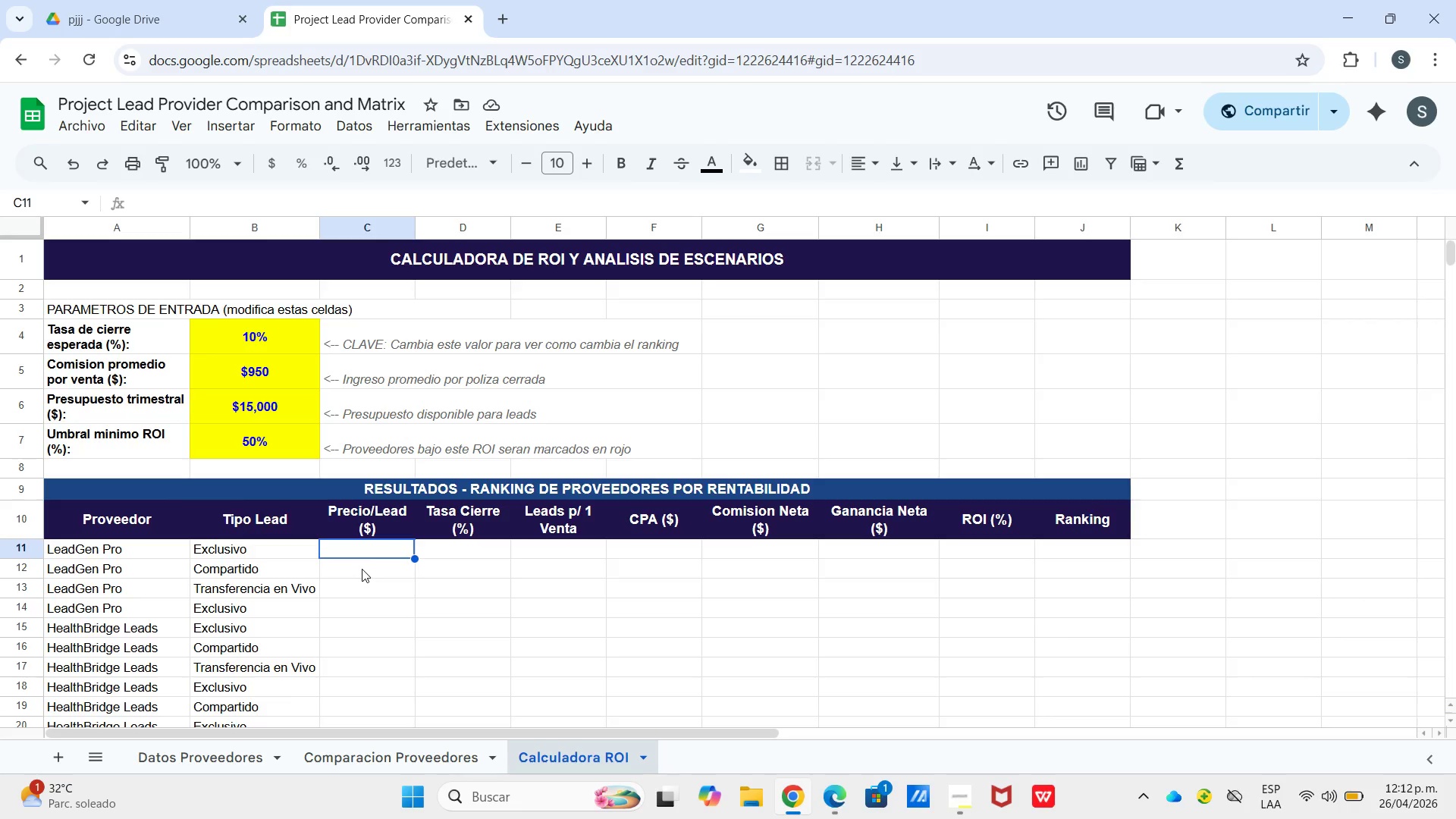 
wait(8.28)
 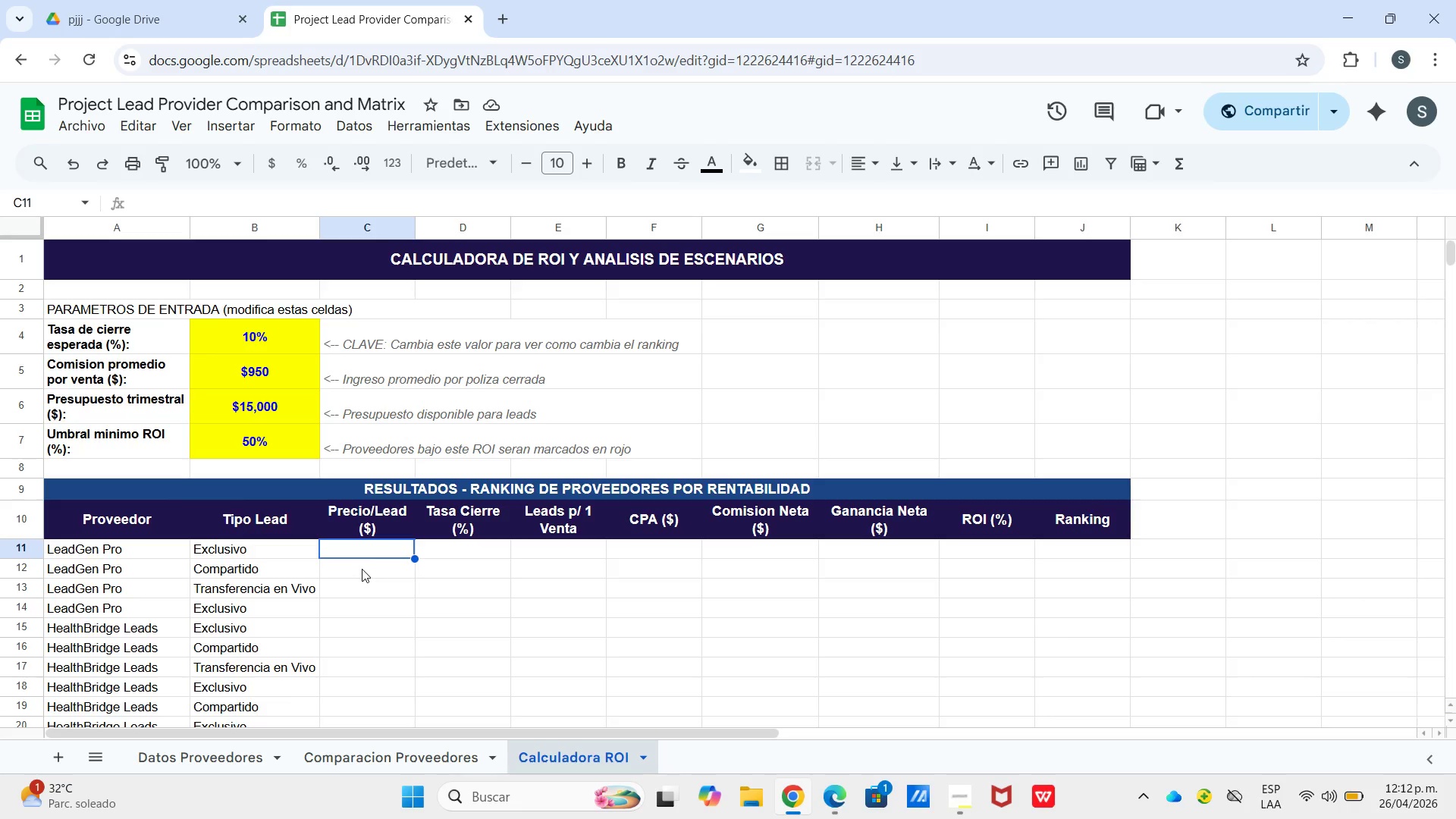 
key(Numpad8)
 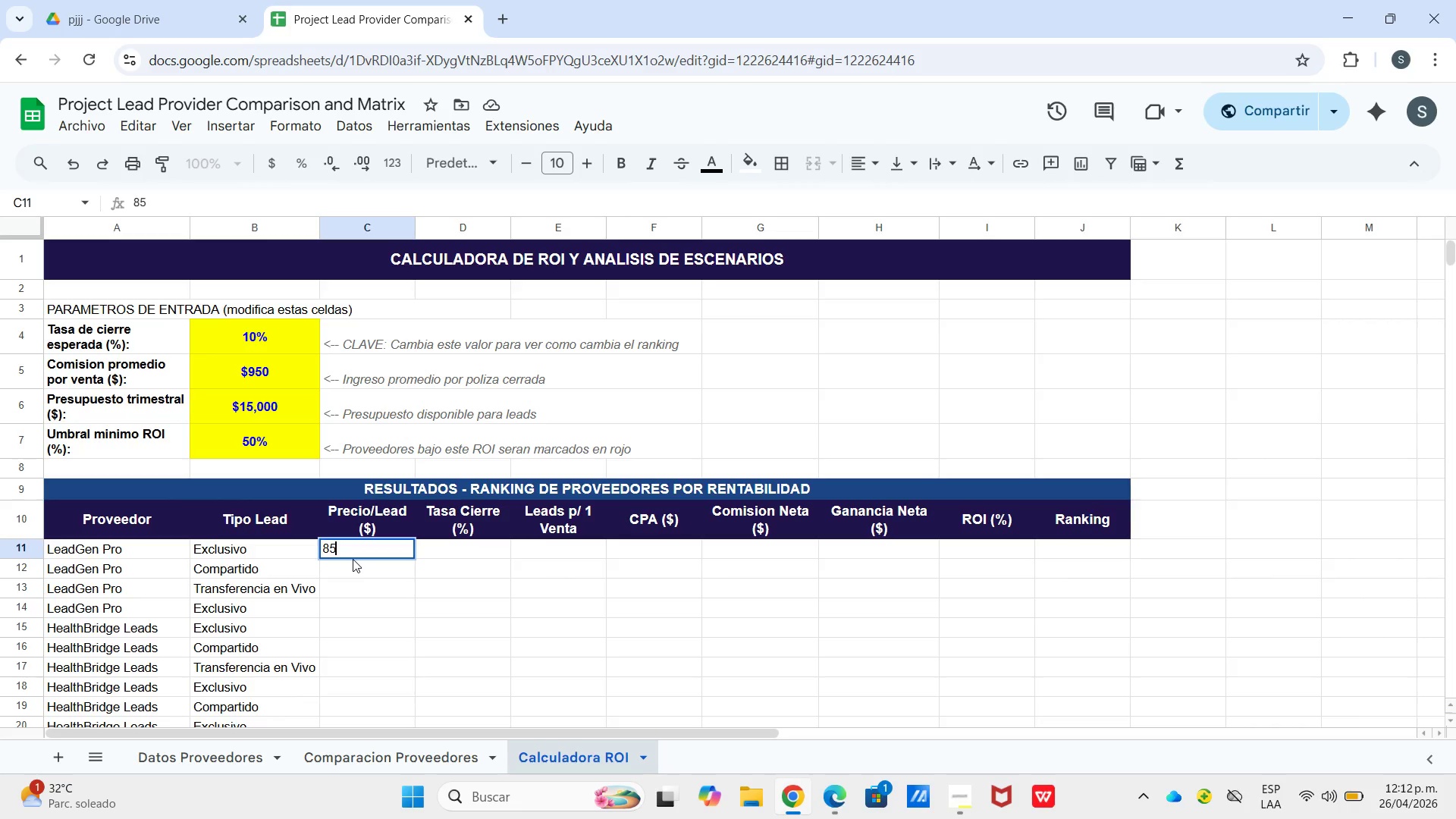 
key(Numpad5)
 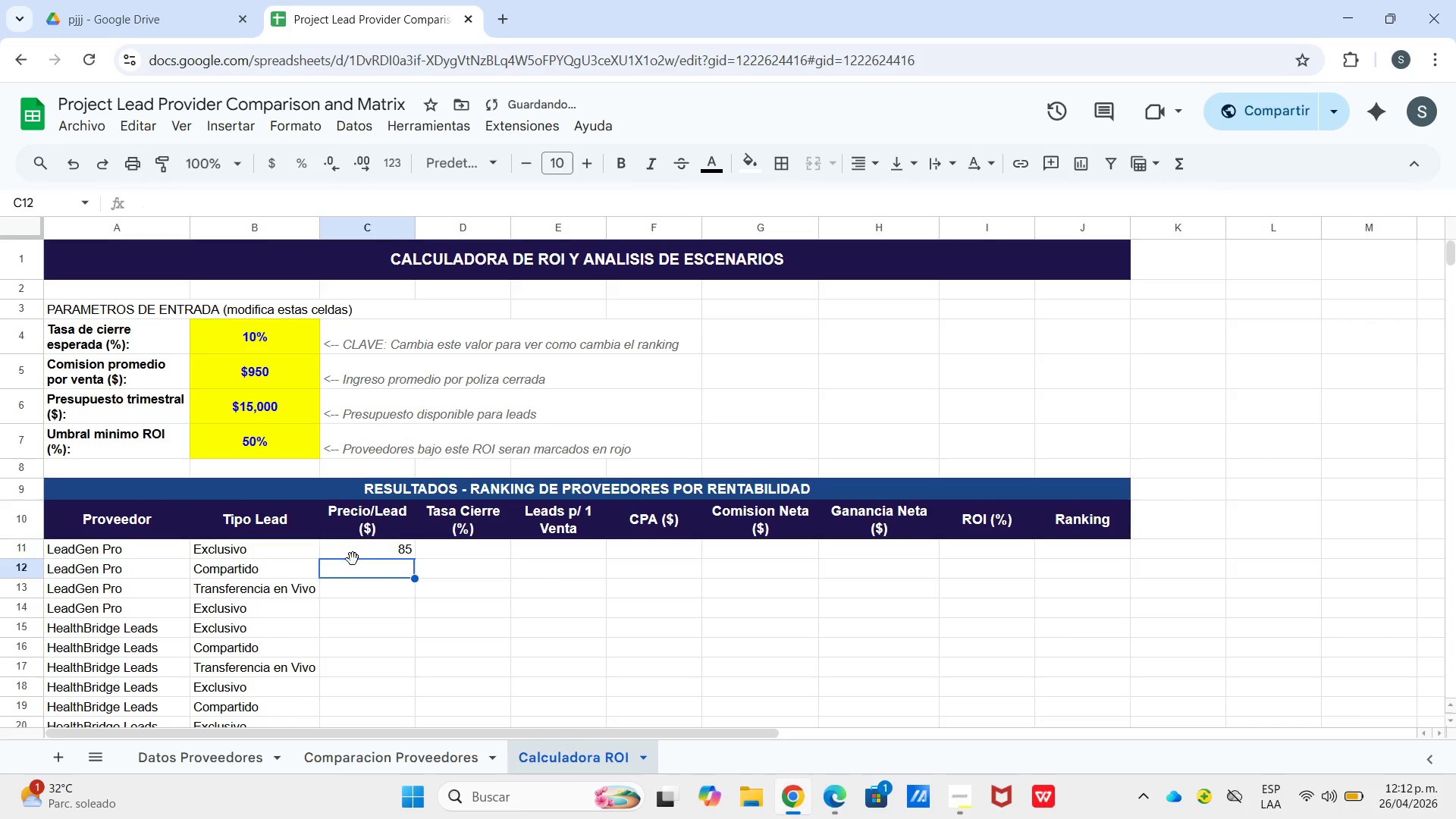 
key(Enter)
 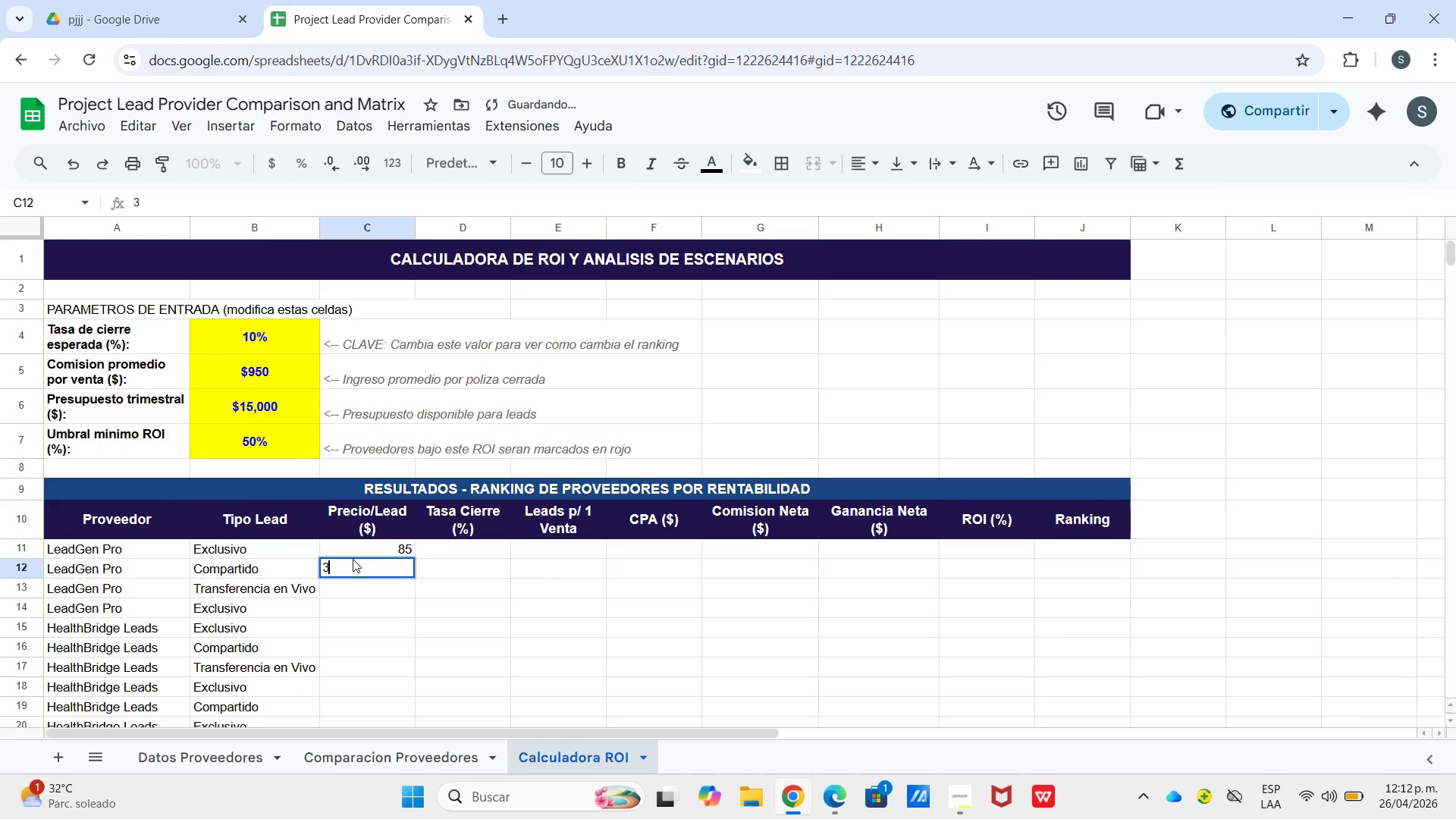 
key(Numpad3)
 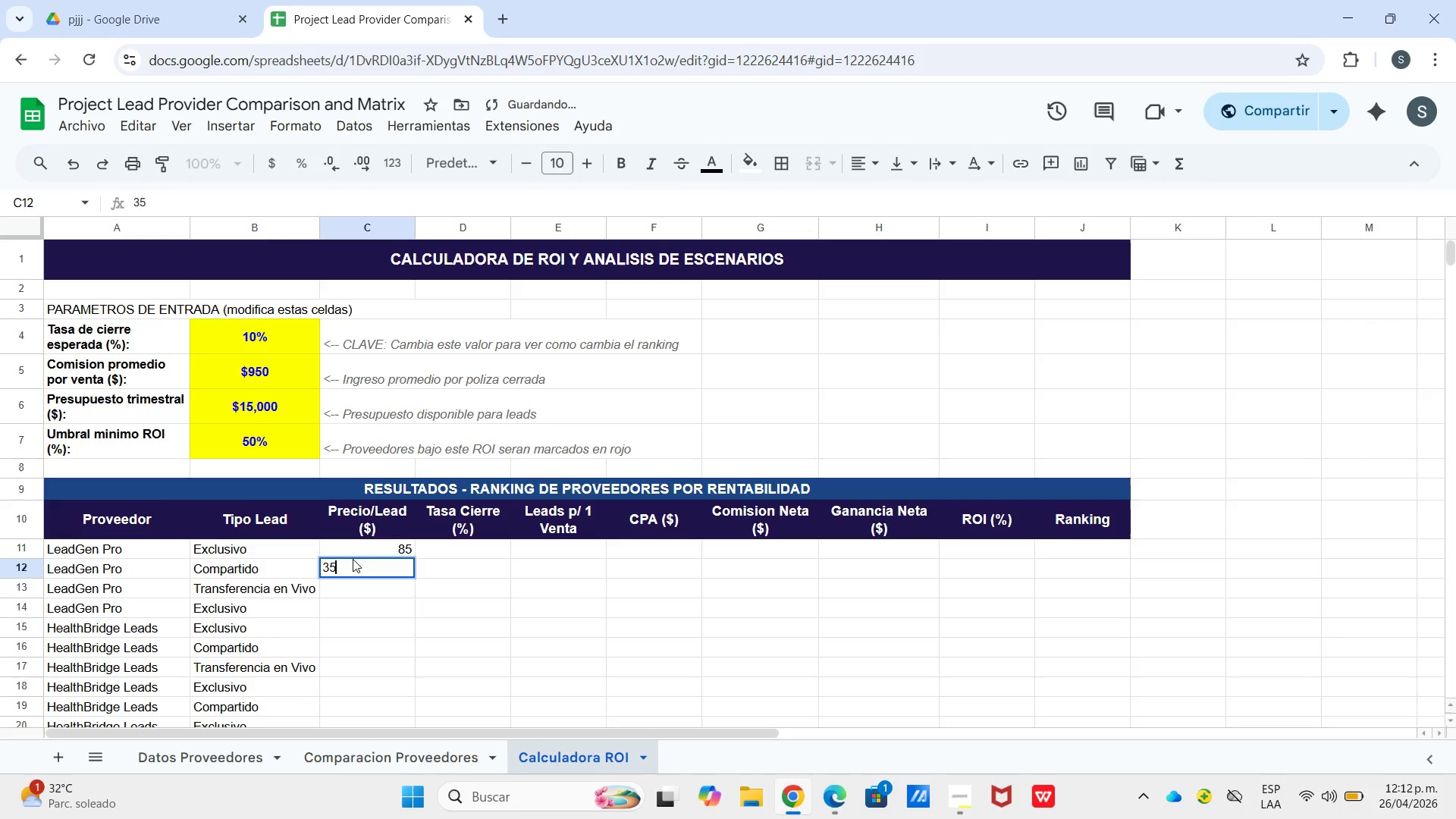 
key(Numpad5)
 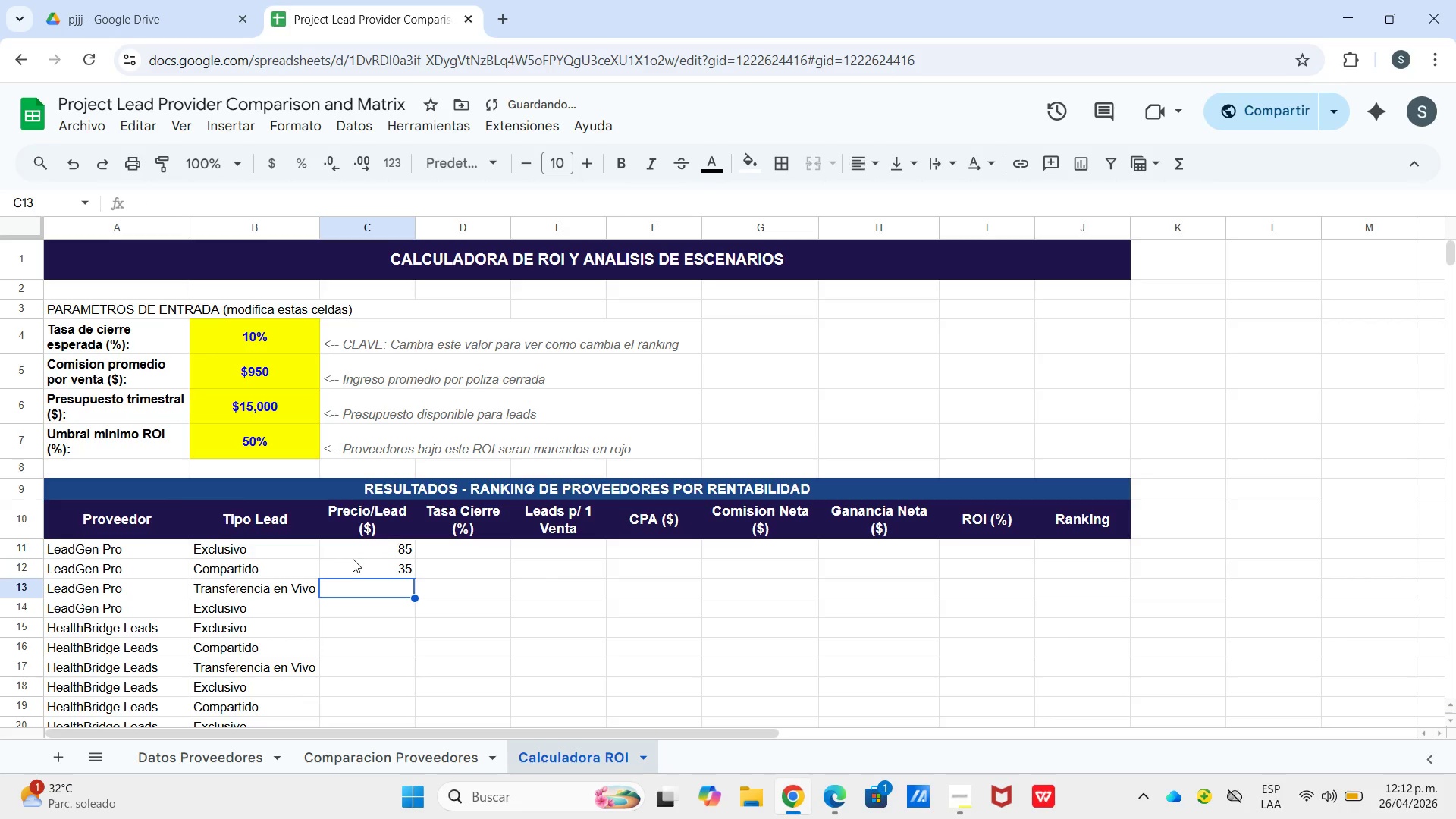 
key(Enter)
 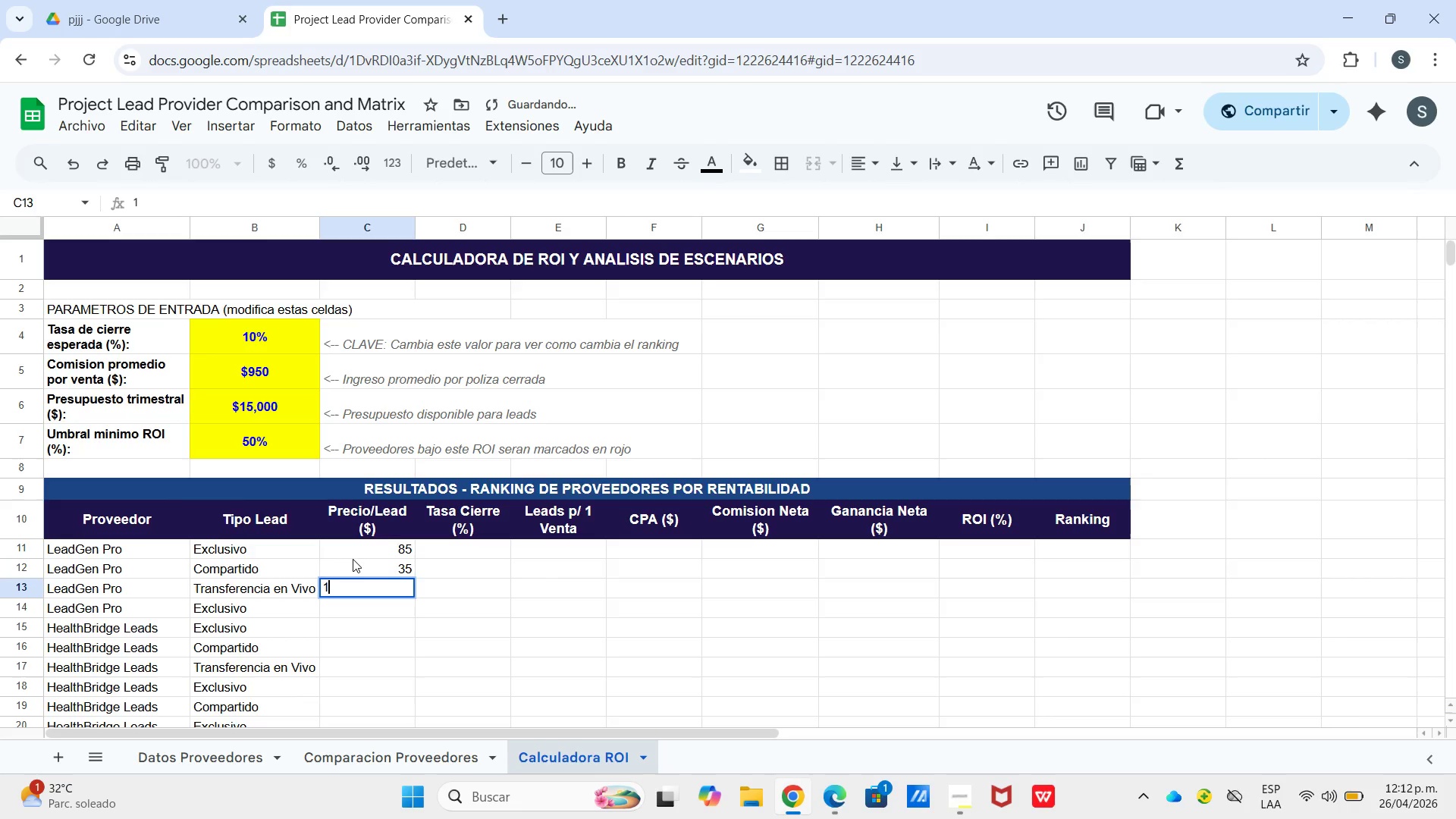 
key(Numpad1)
 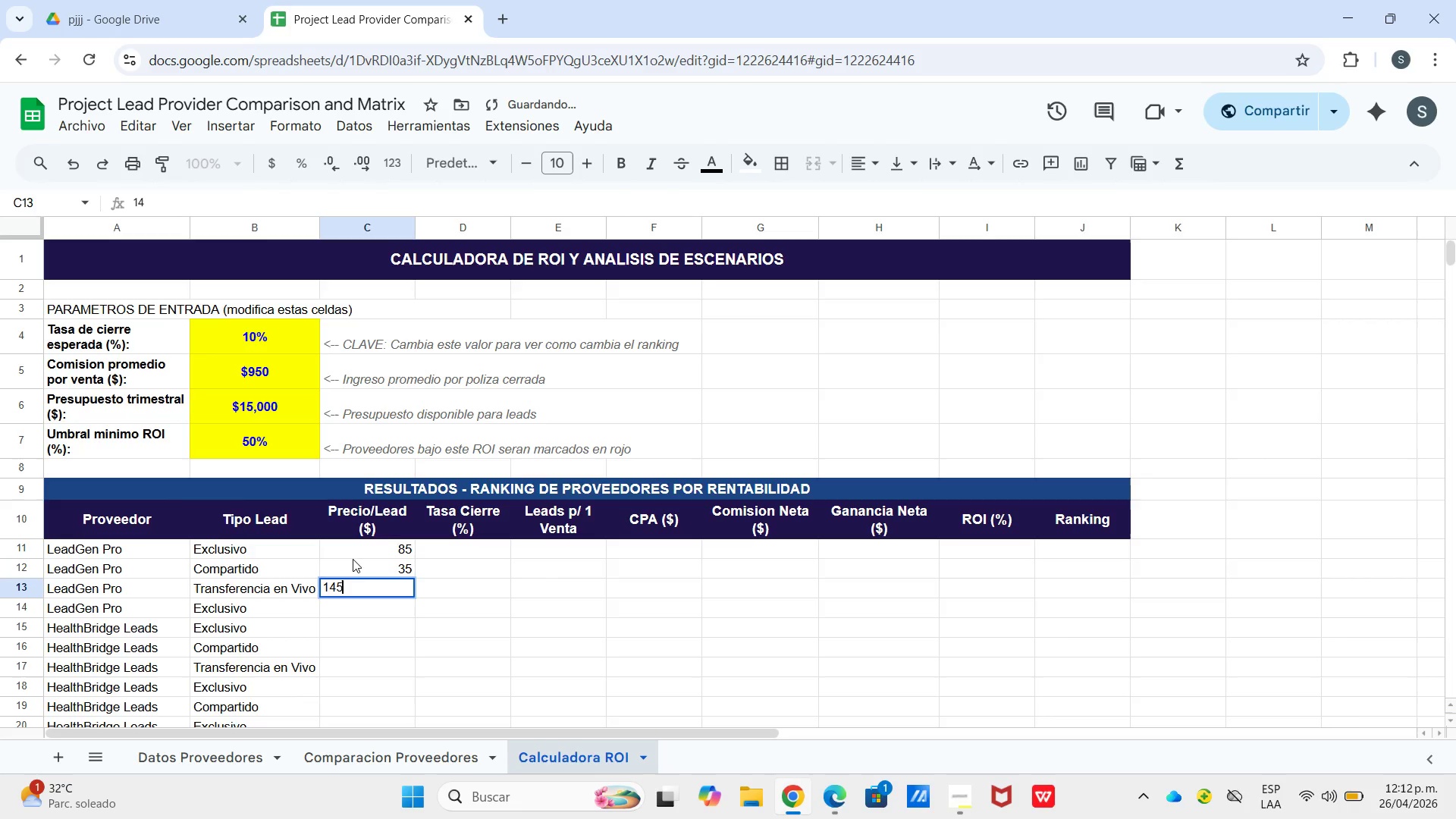 
key(Numpad4)
 